 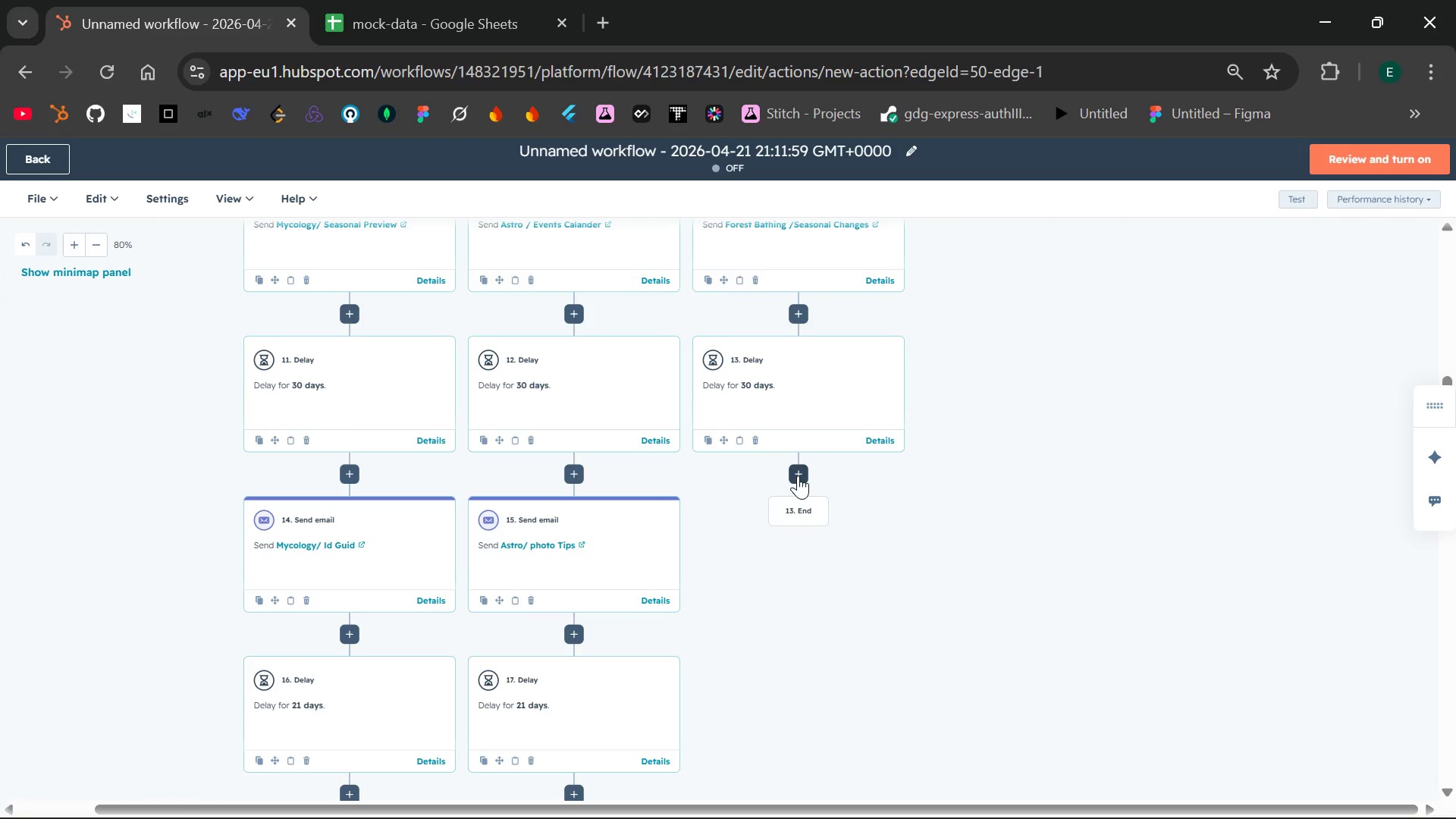 
type(se)
 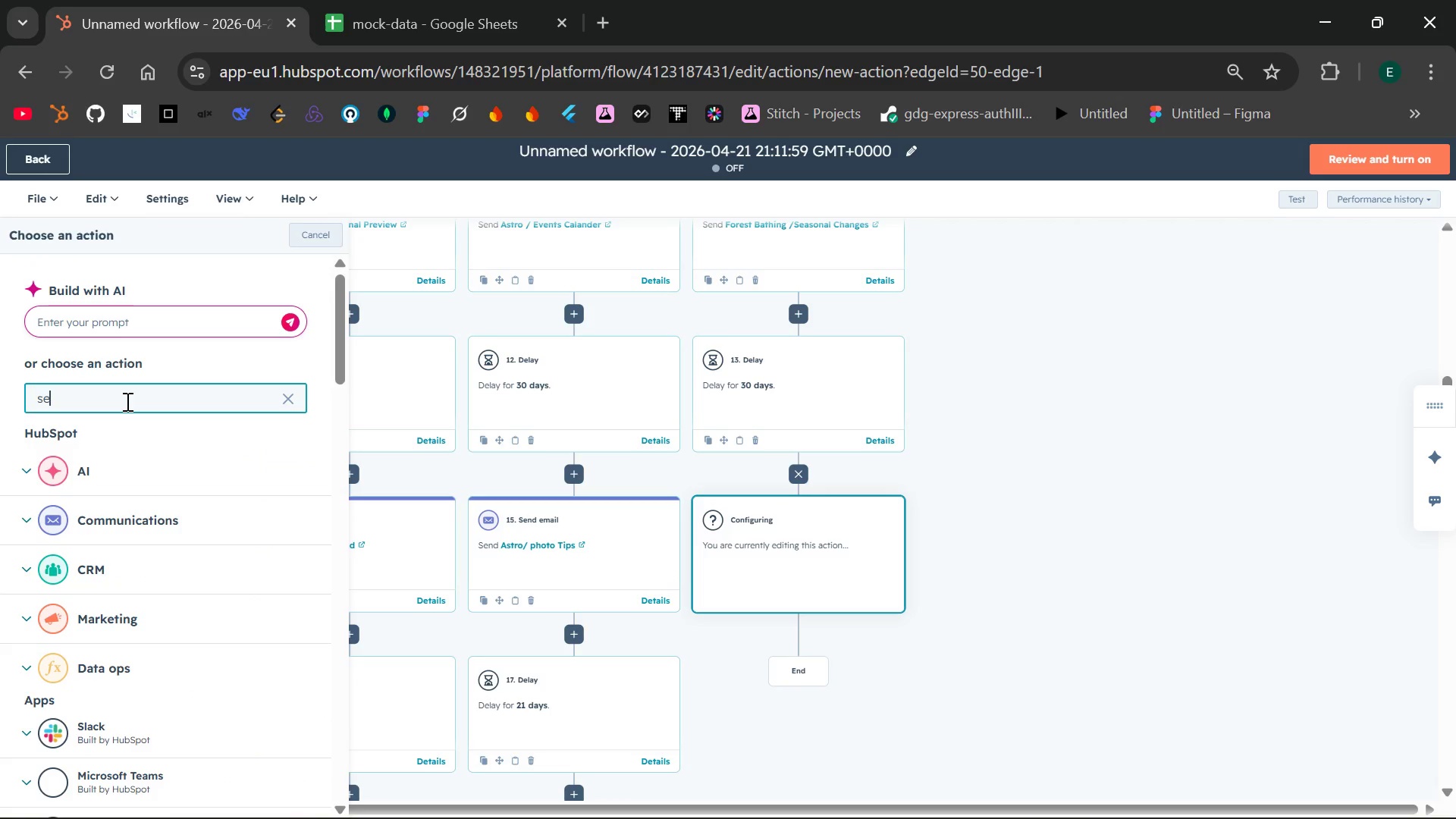 
type(nd )
 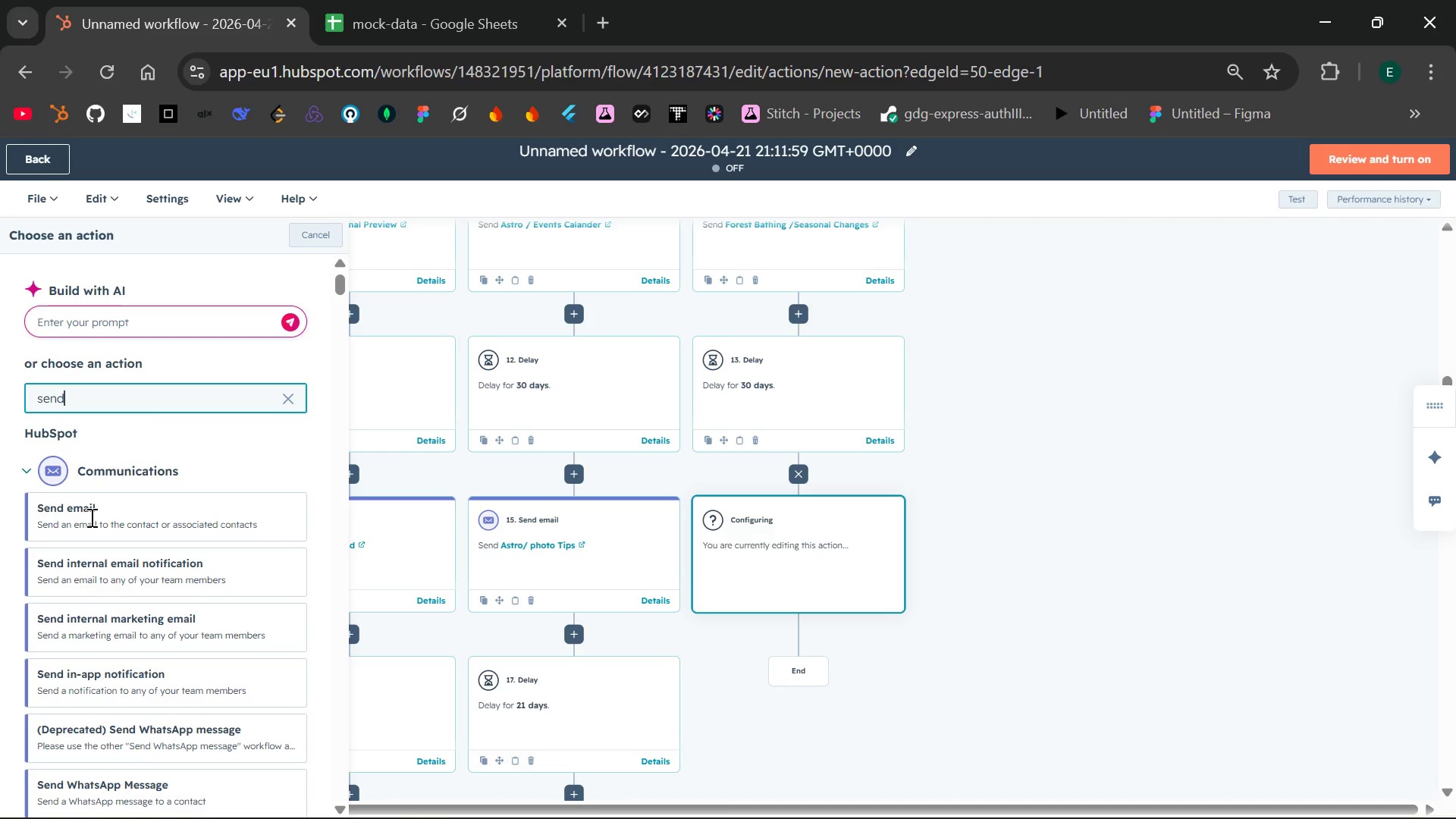 
left_click([90, 517])
 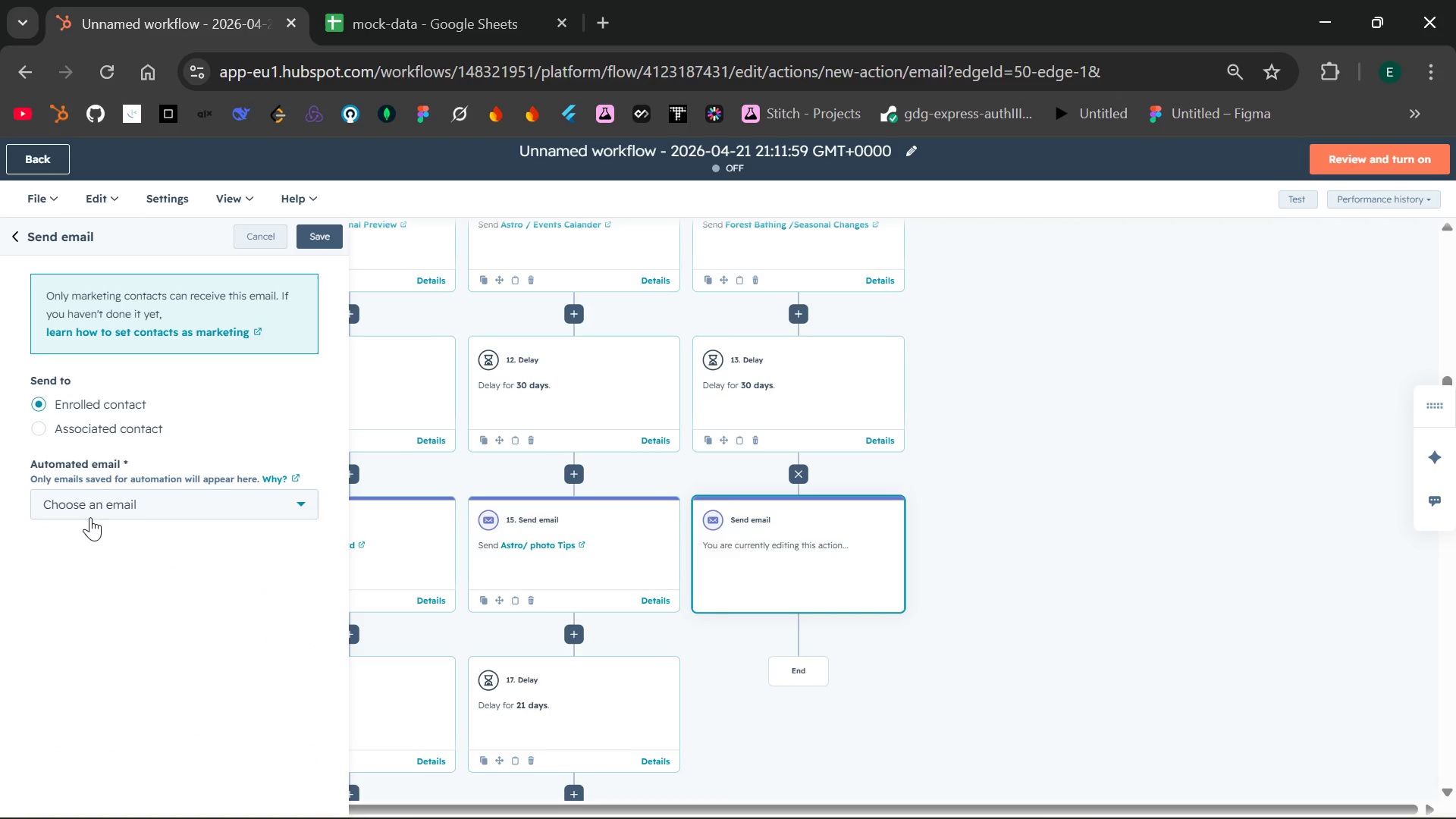 
wait(30.11)
 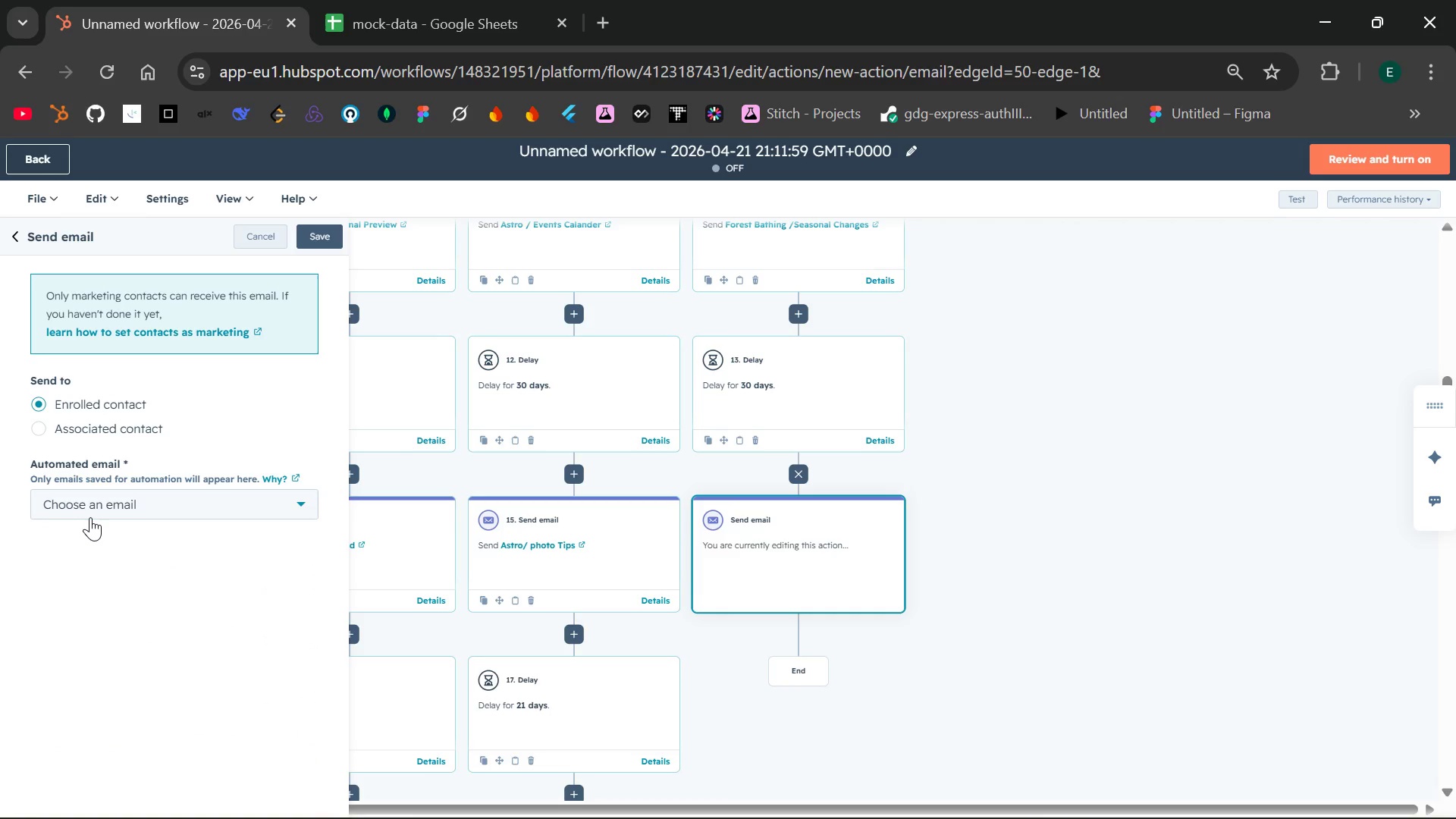 
left_click([247, 508])
 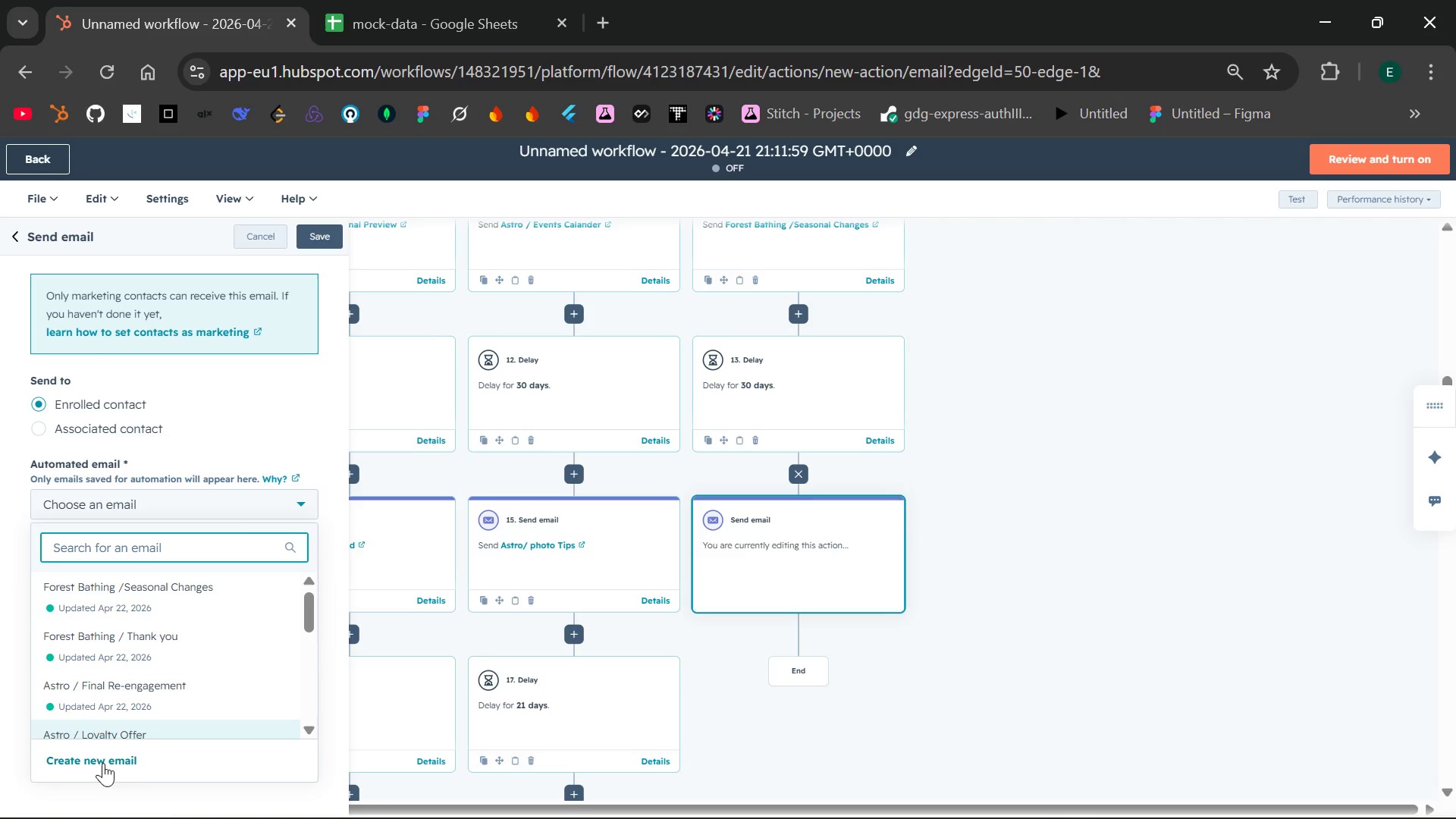 
left_click([99, 763])
 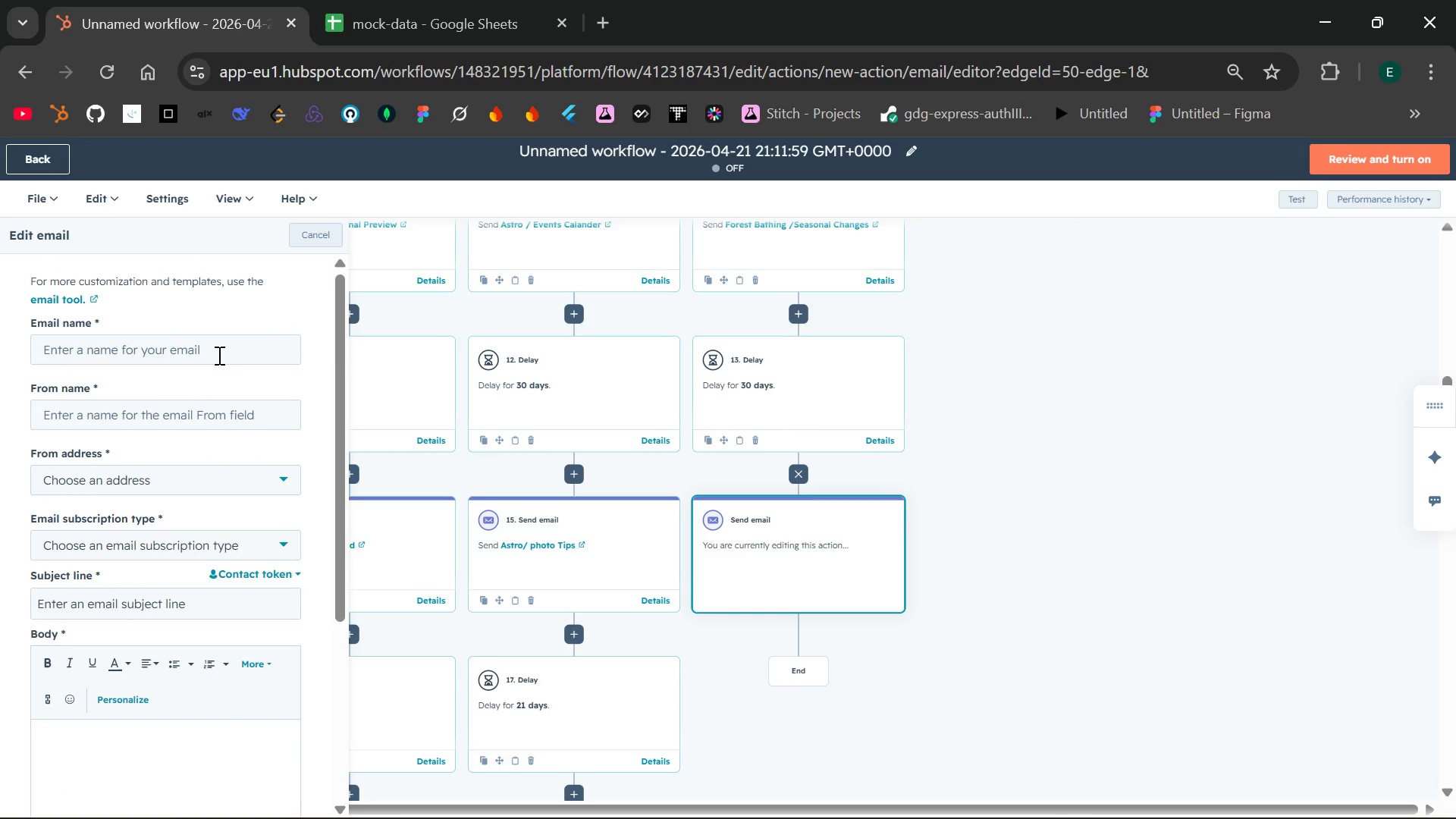 
wait(6.08)
 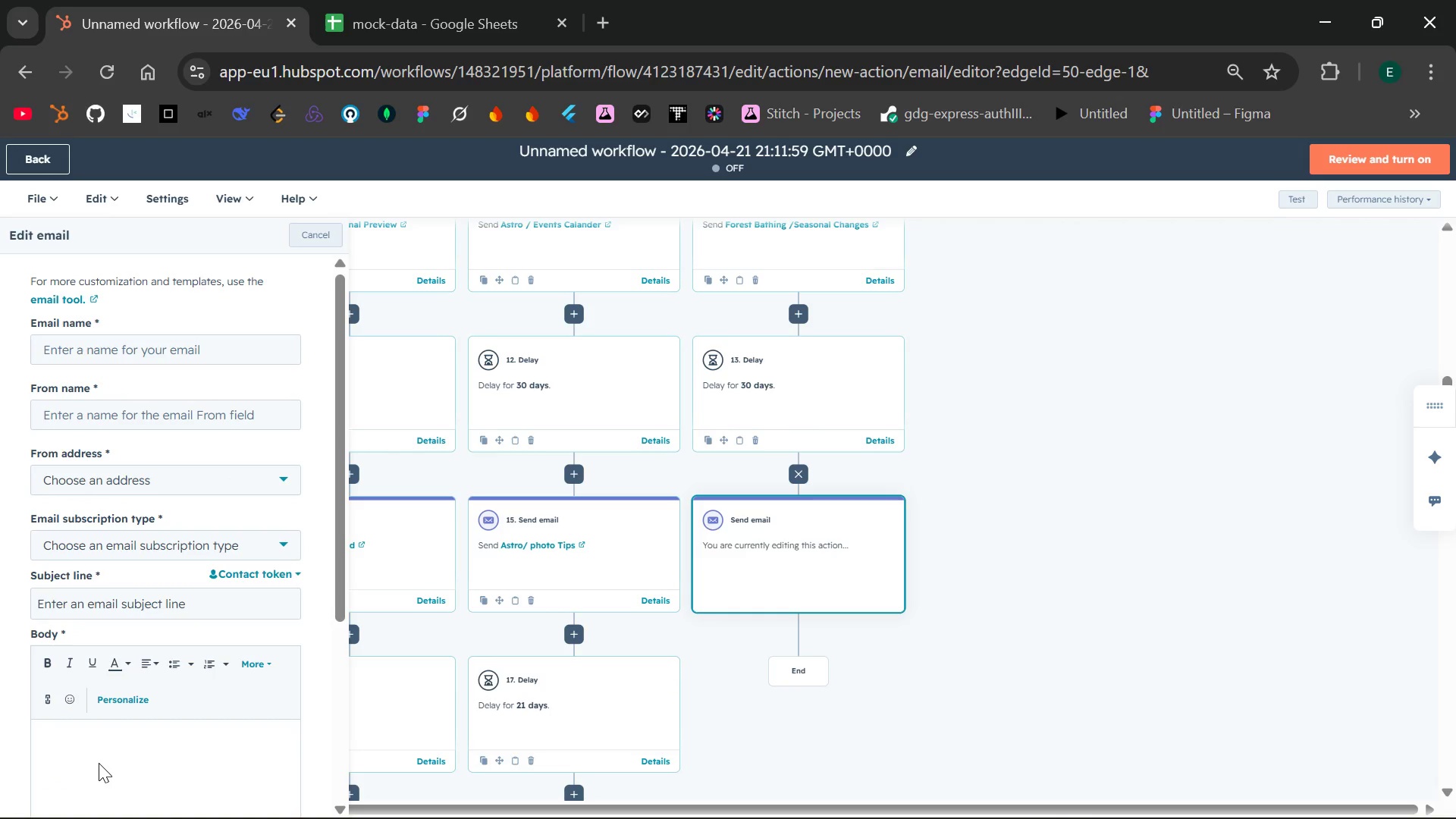 
left_click([199, 355])
 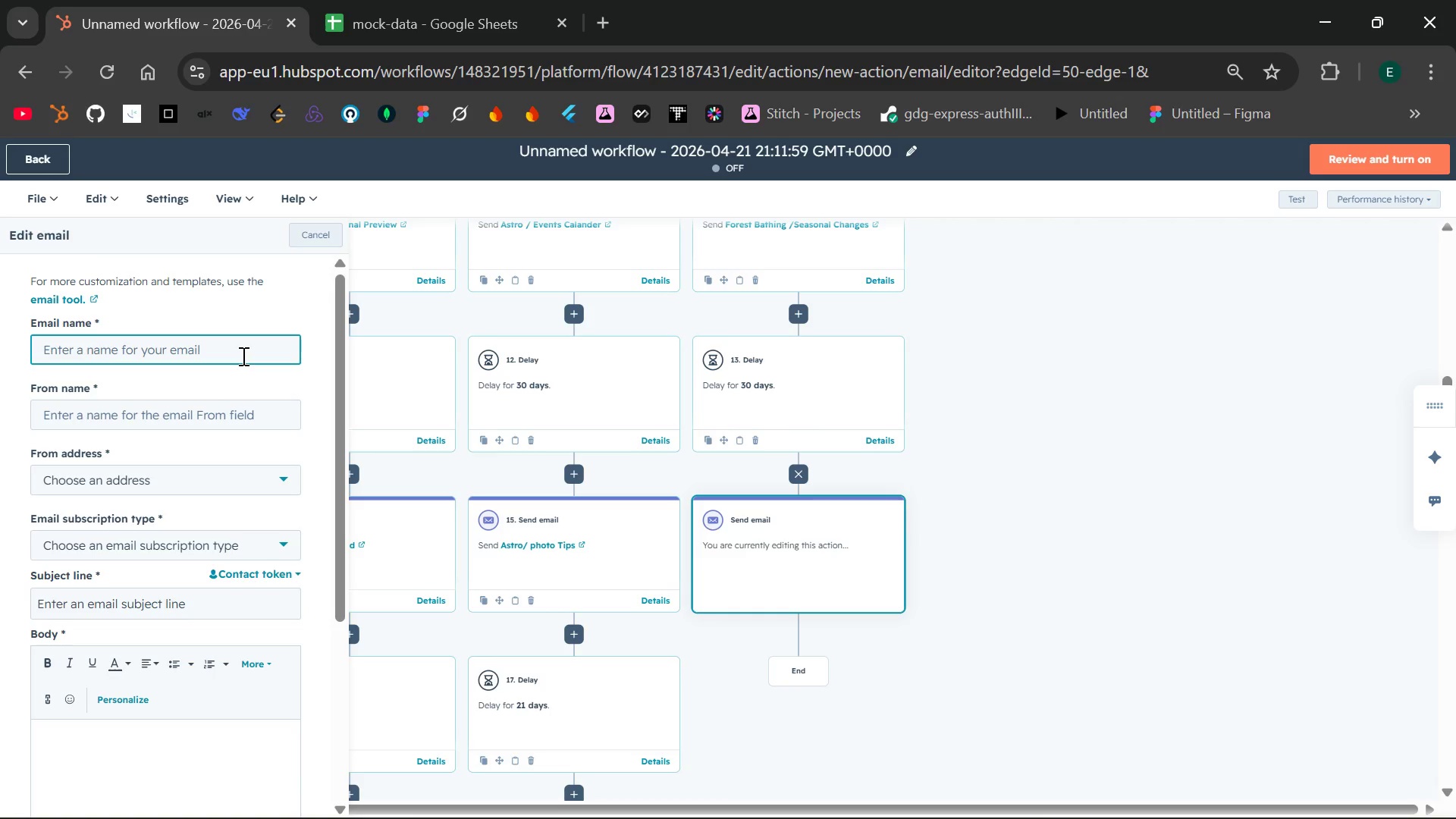 
wait(12.89)
 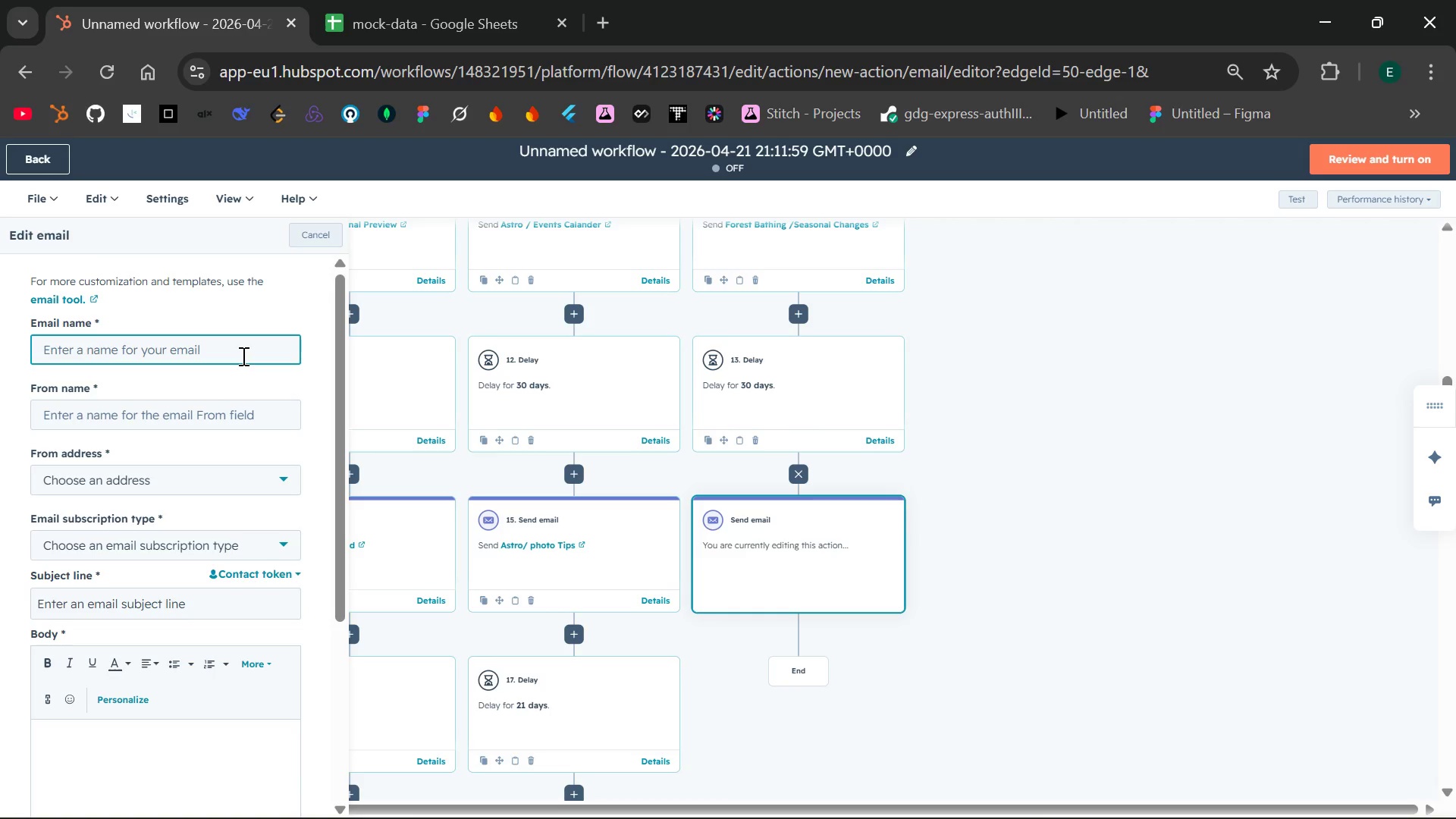 
type(Mditati)
 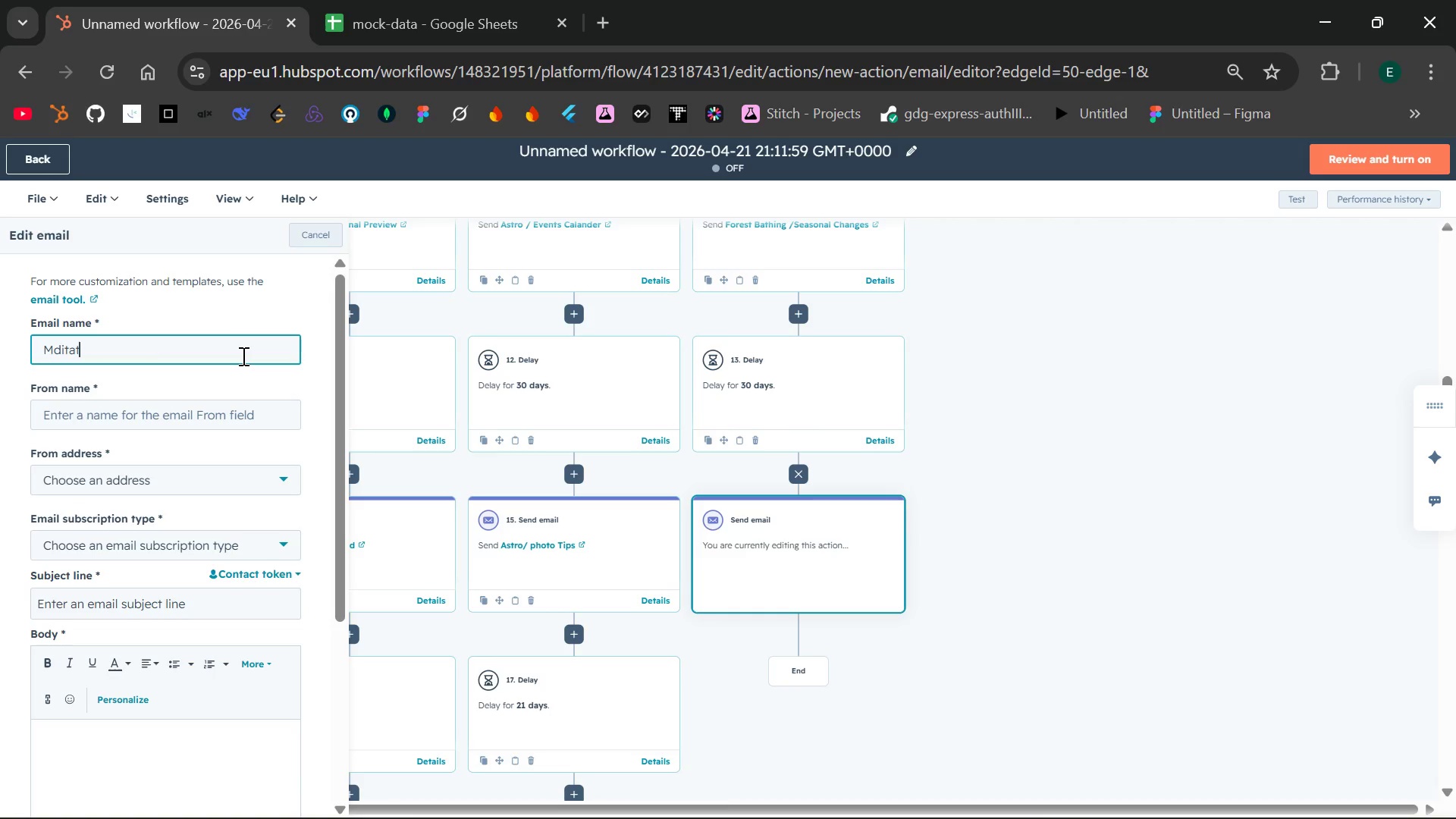 
hold_key(key=Backspace, duration=0.94)
 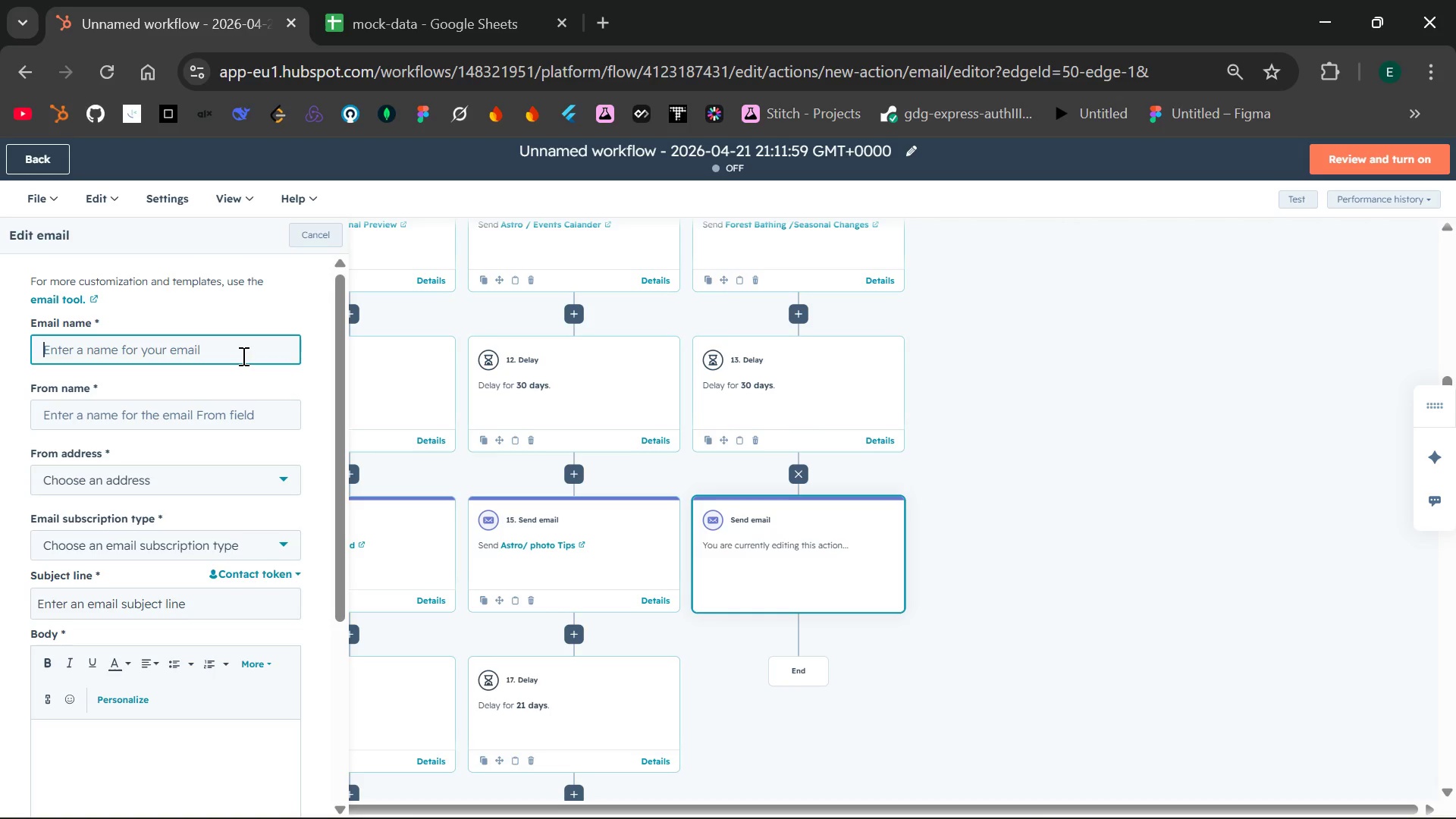 
wait(12.2)
 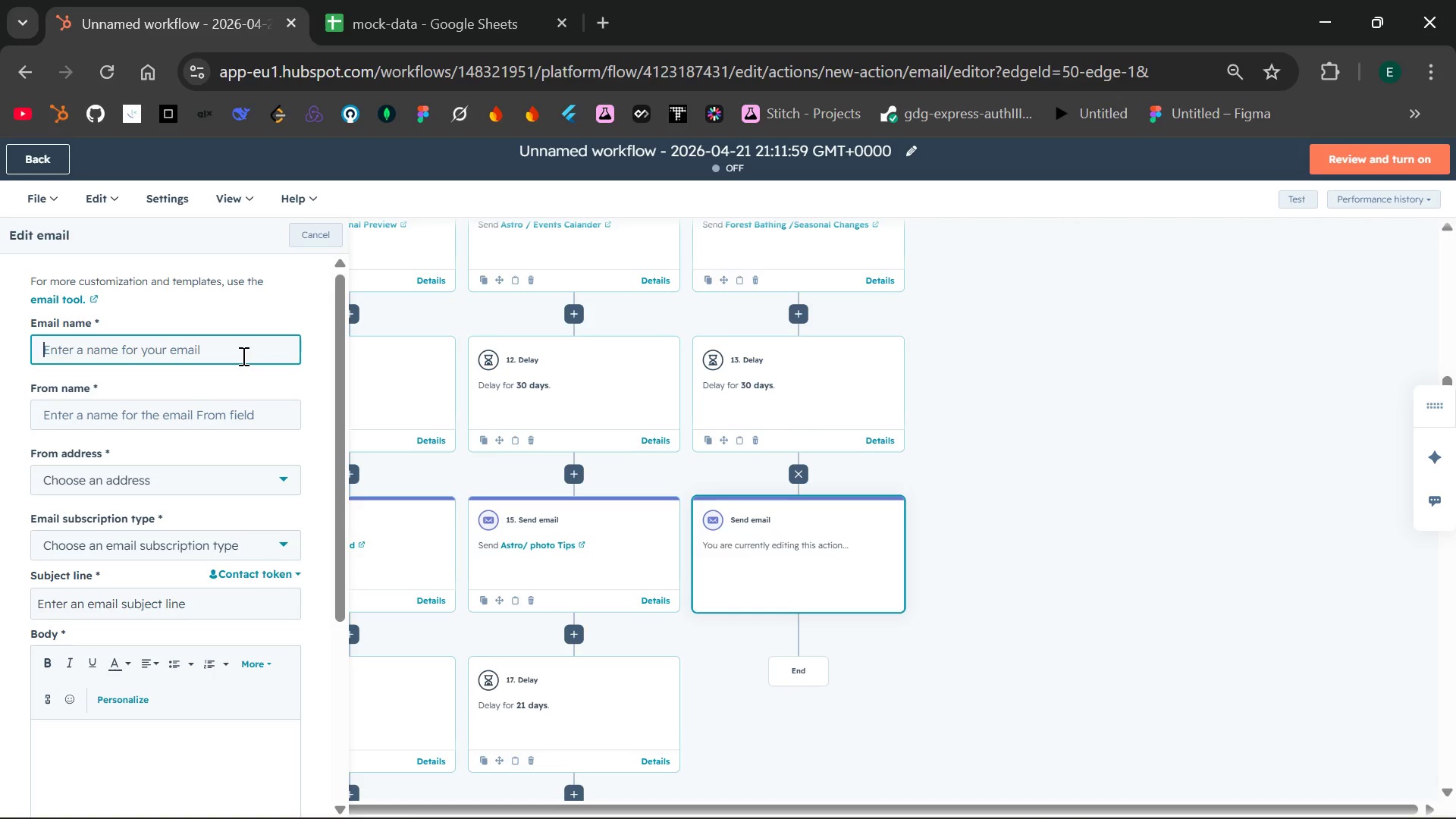 
type(Forest Bati)
key(Backspace)
type(hing / Medittion Audio)
 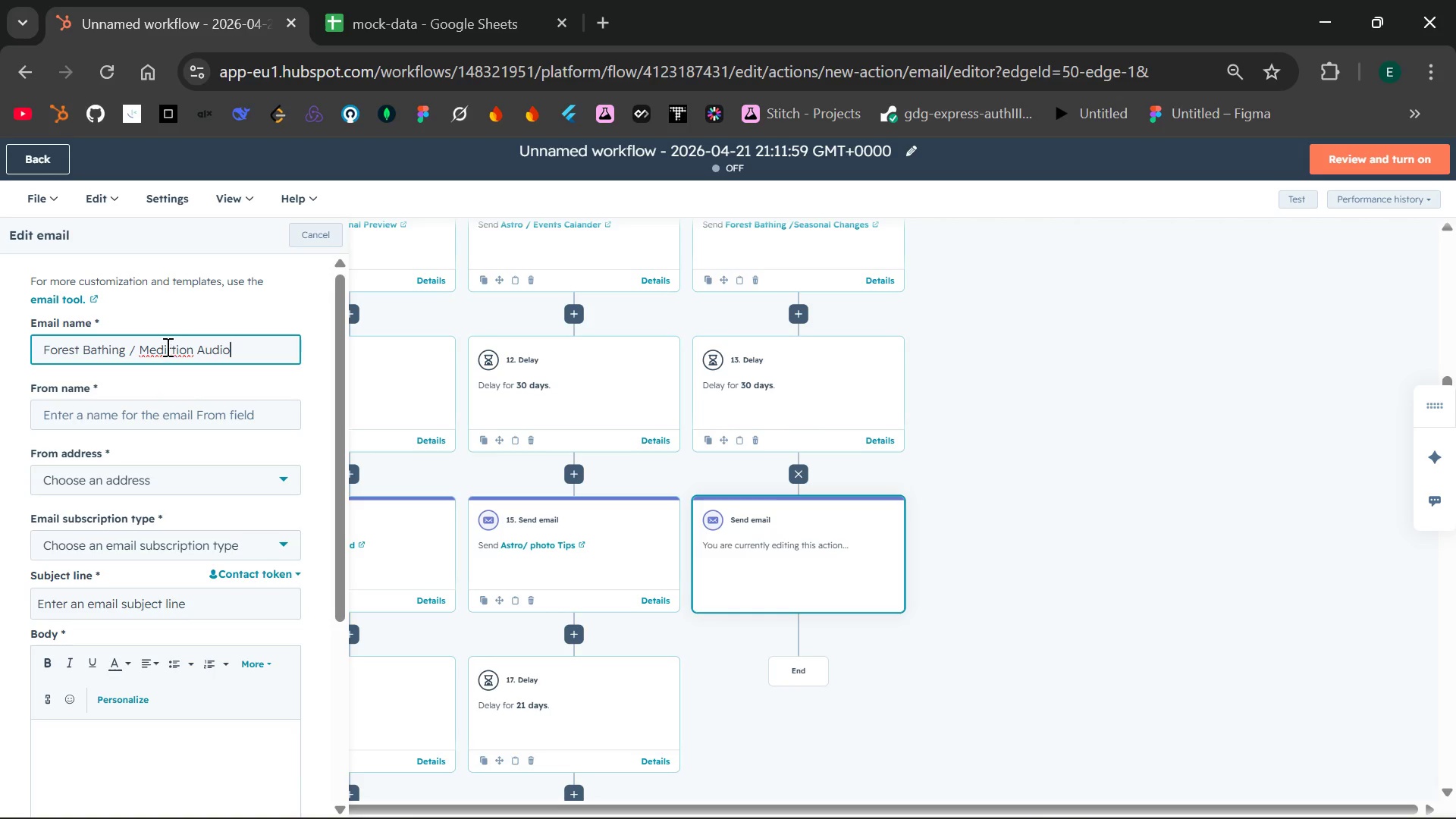 
left_click([166, 347])
 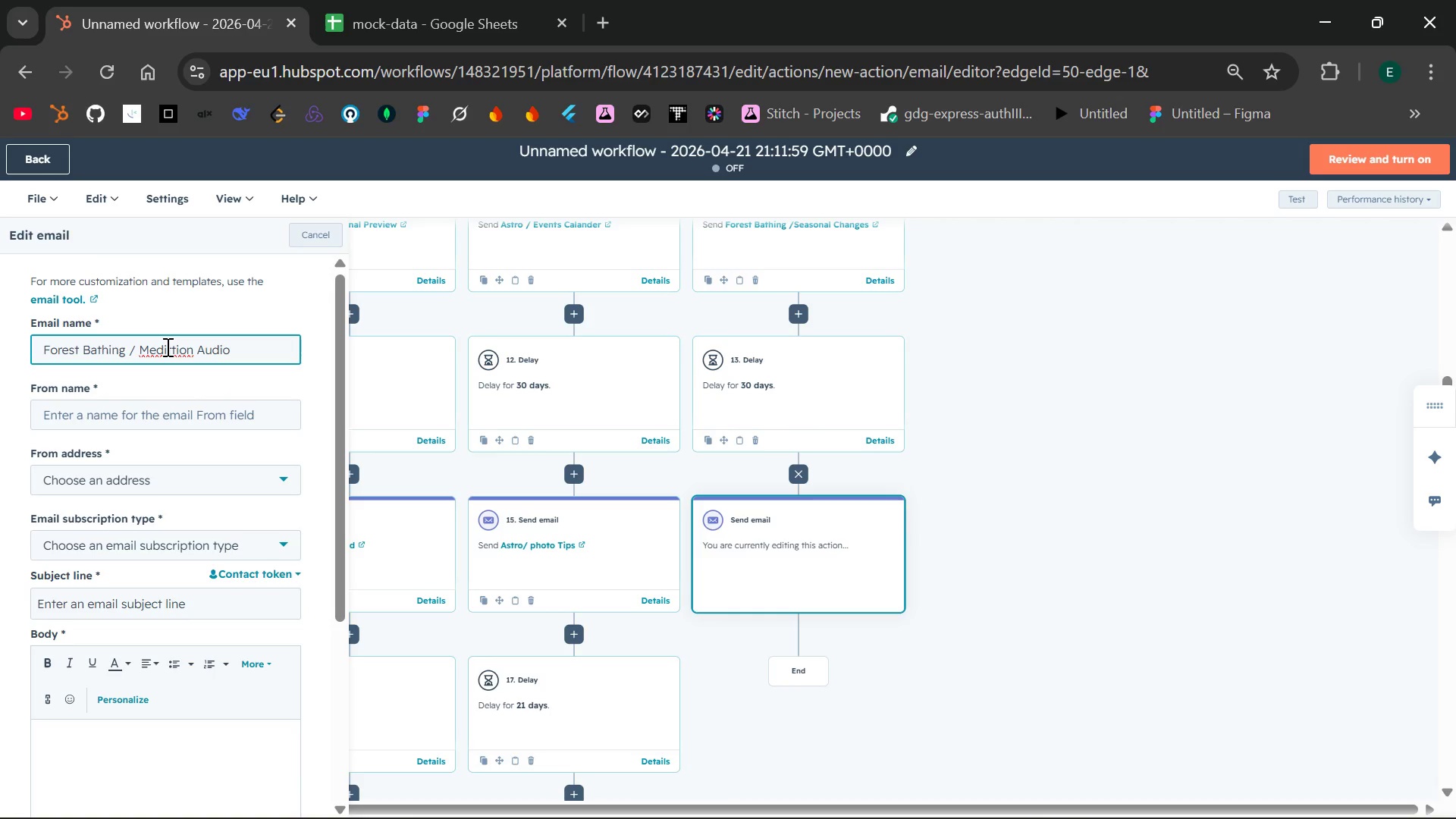 
key(ArrowDown)
 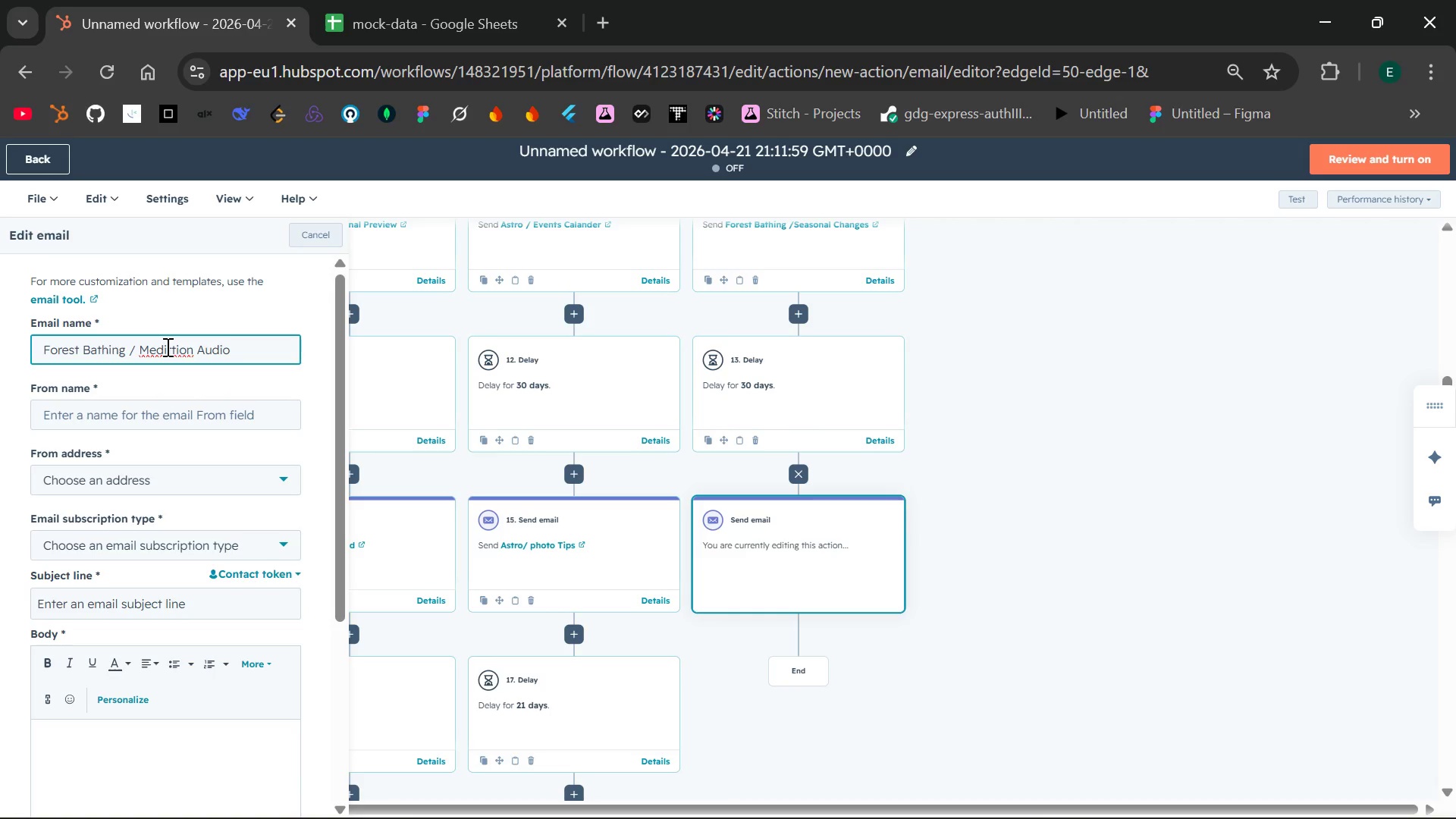 
double_click([166, 347])
 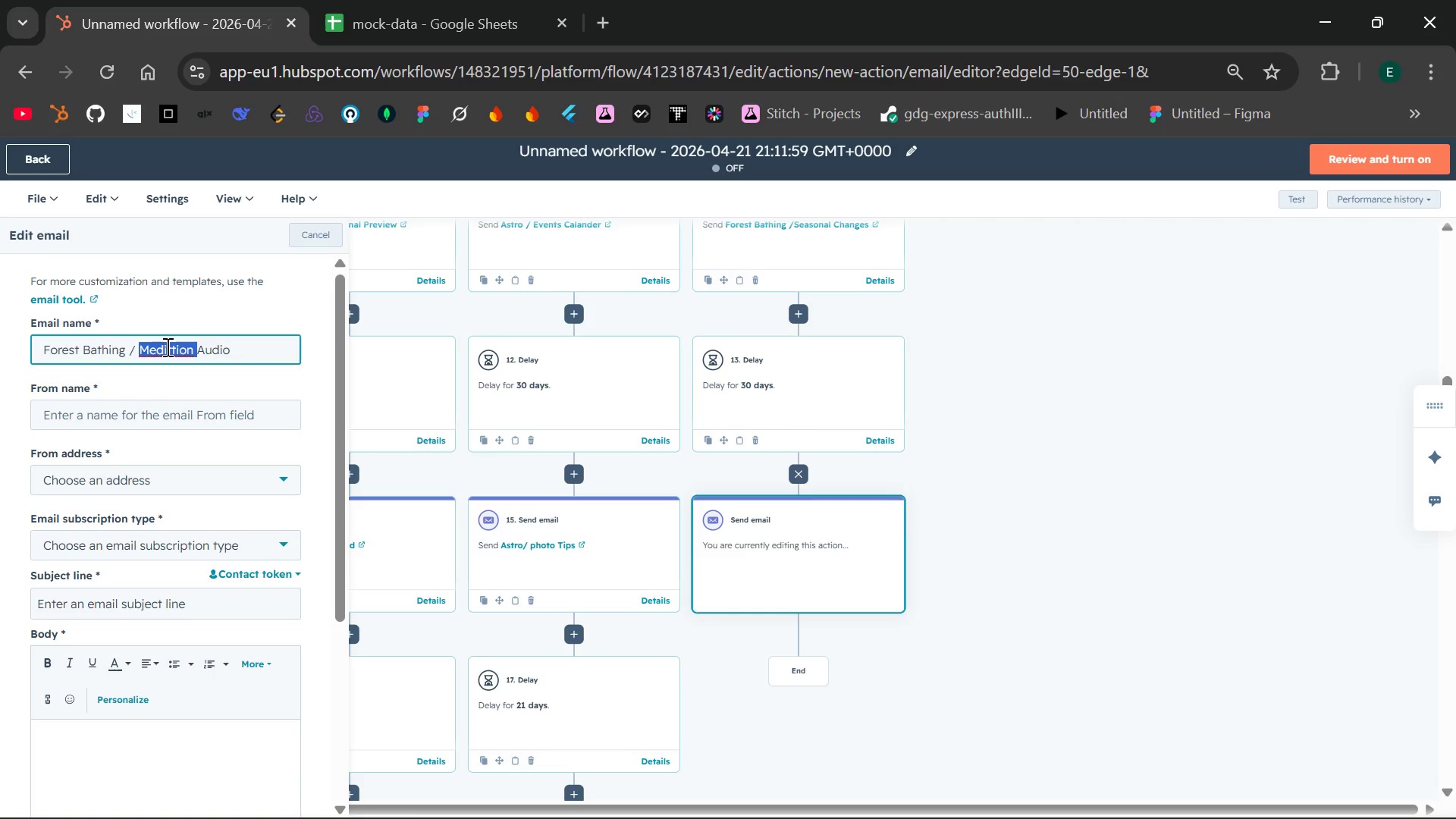 
type(Meditation )
 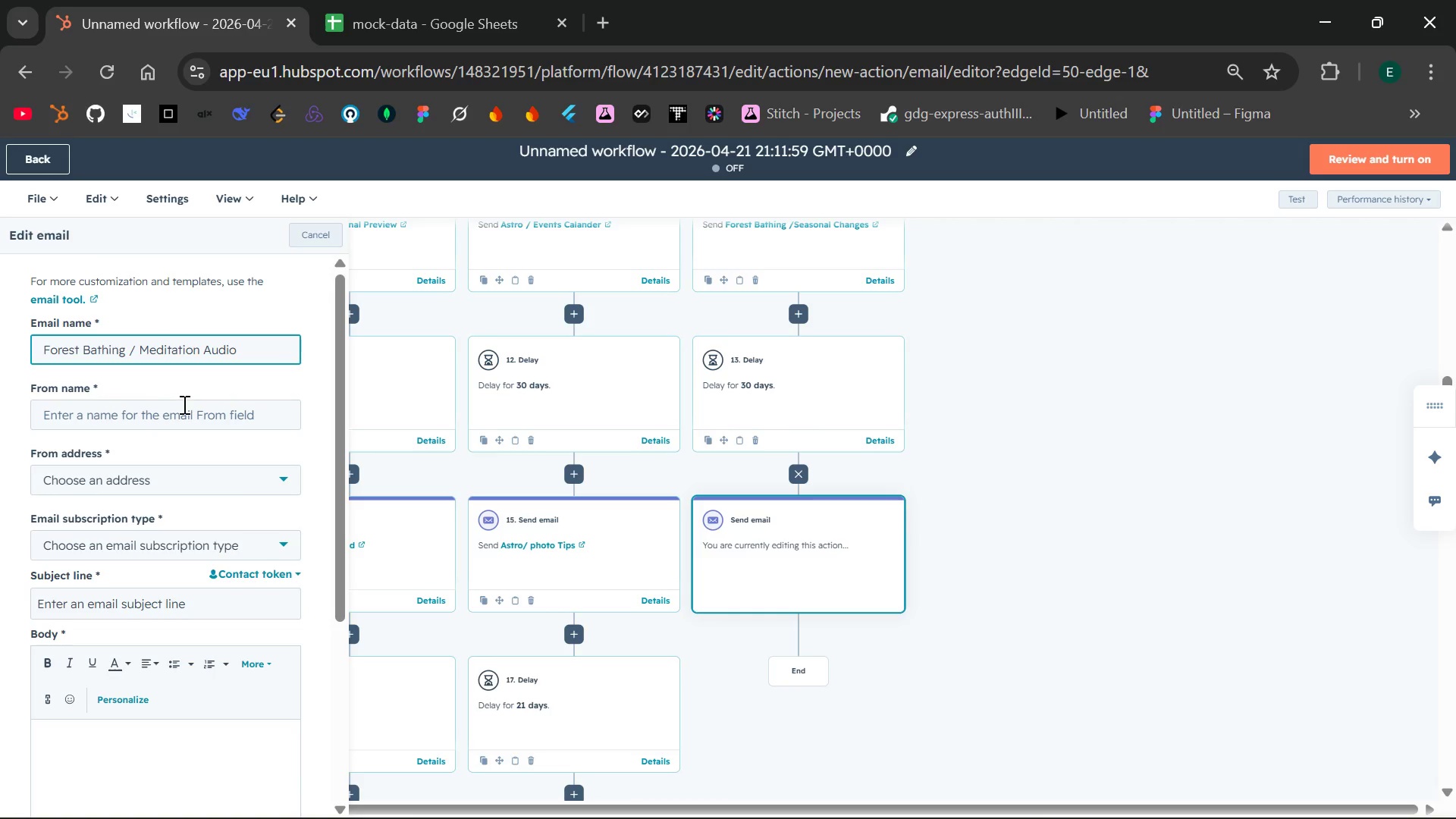 
left_click([183, 404])
 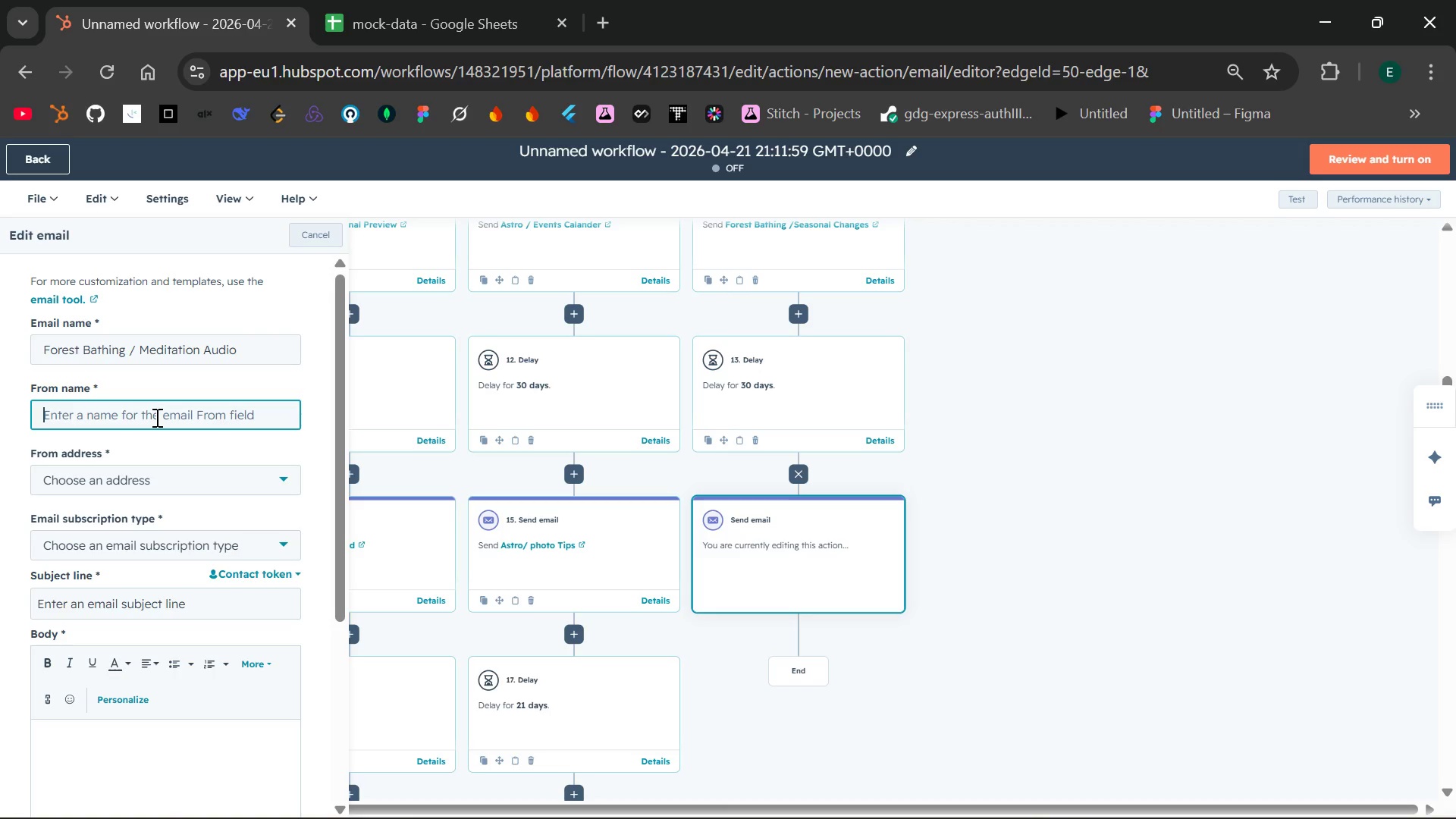 
type(Celestial yurts)
 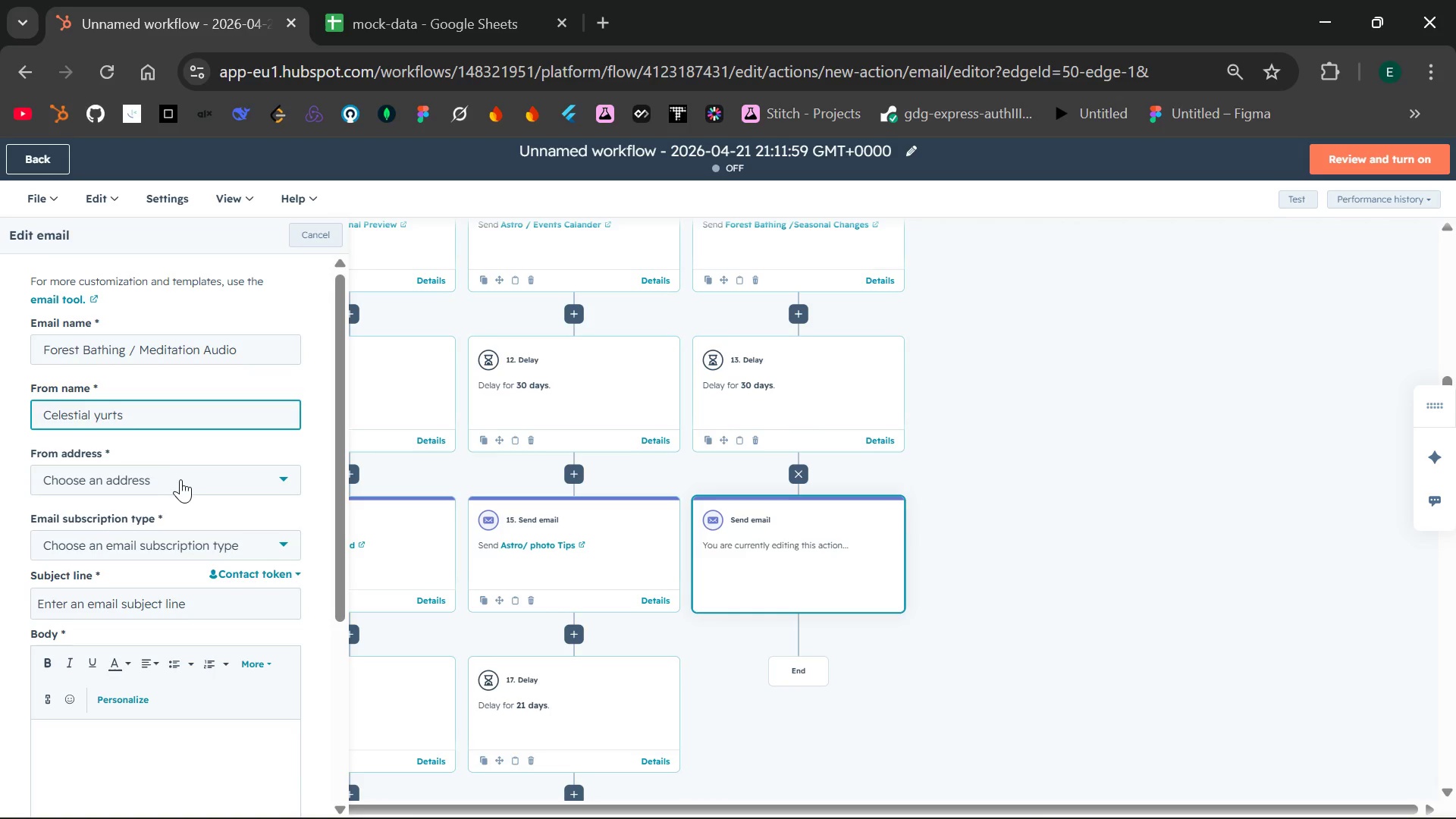 
left_click([180, 479])
 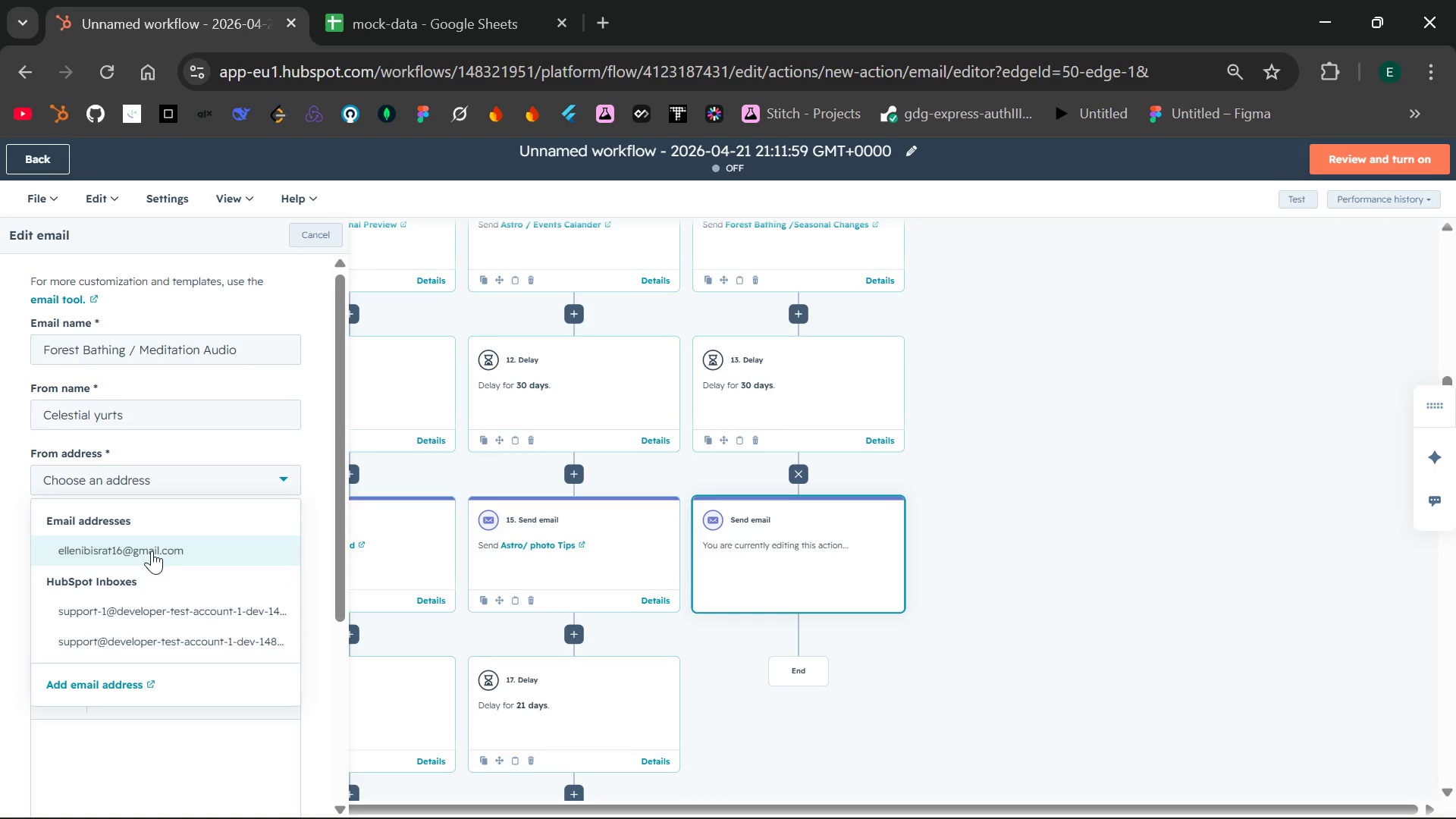 
left_click([152, 551])
 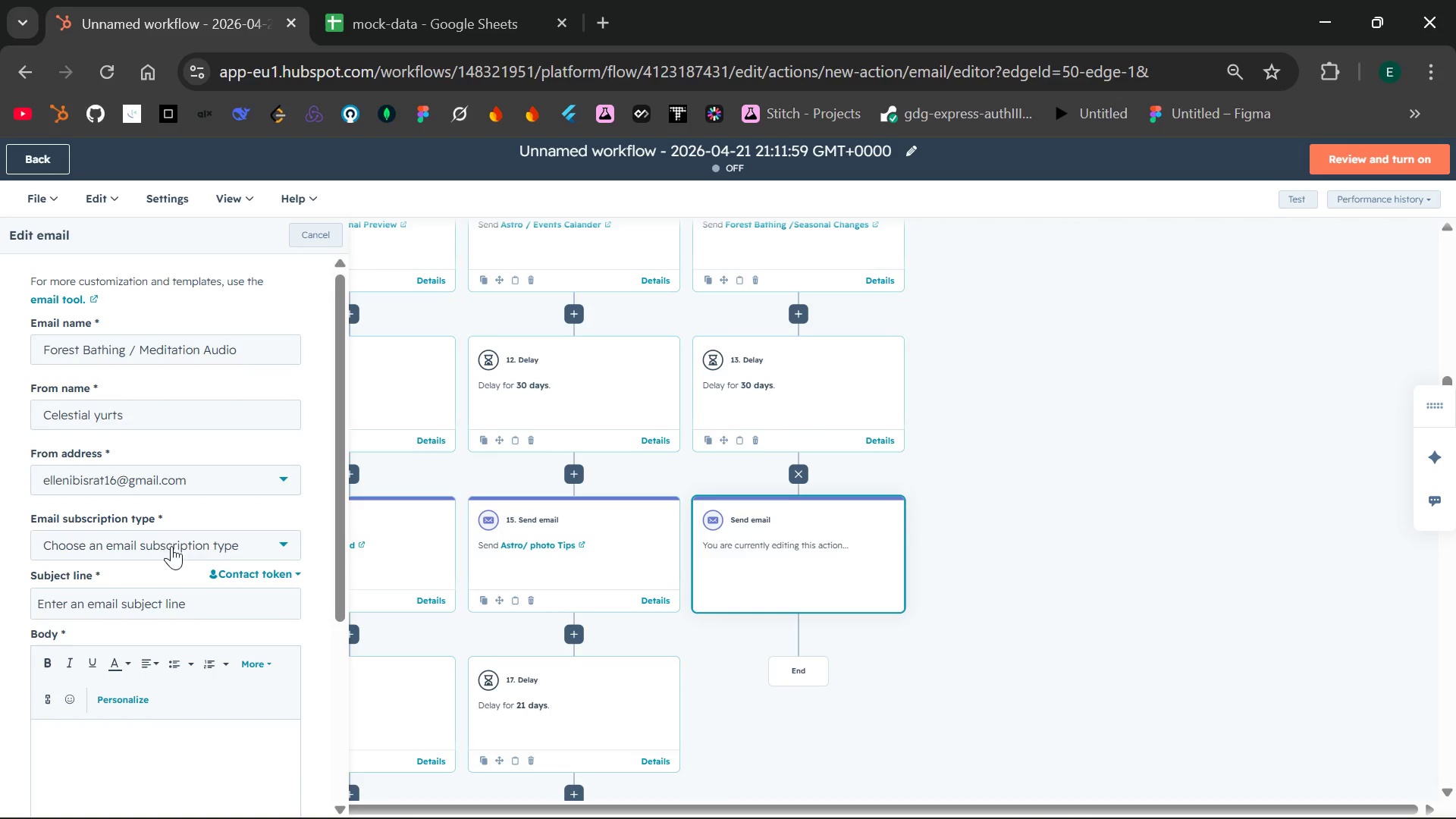 
left_click([171, 546])
 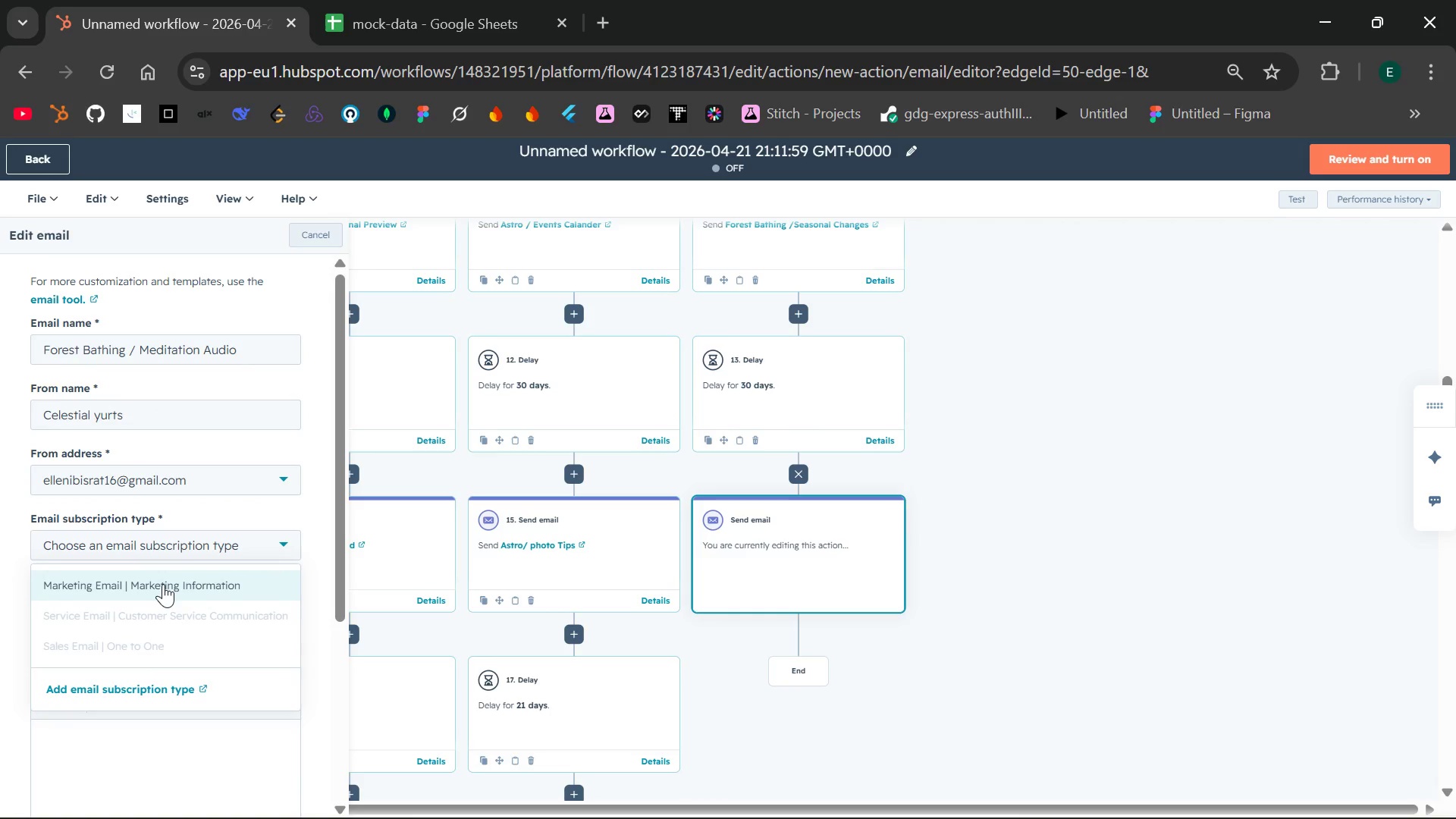 
left_click([162, 586])
 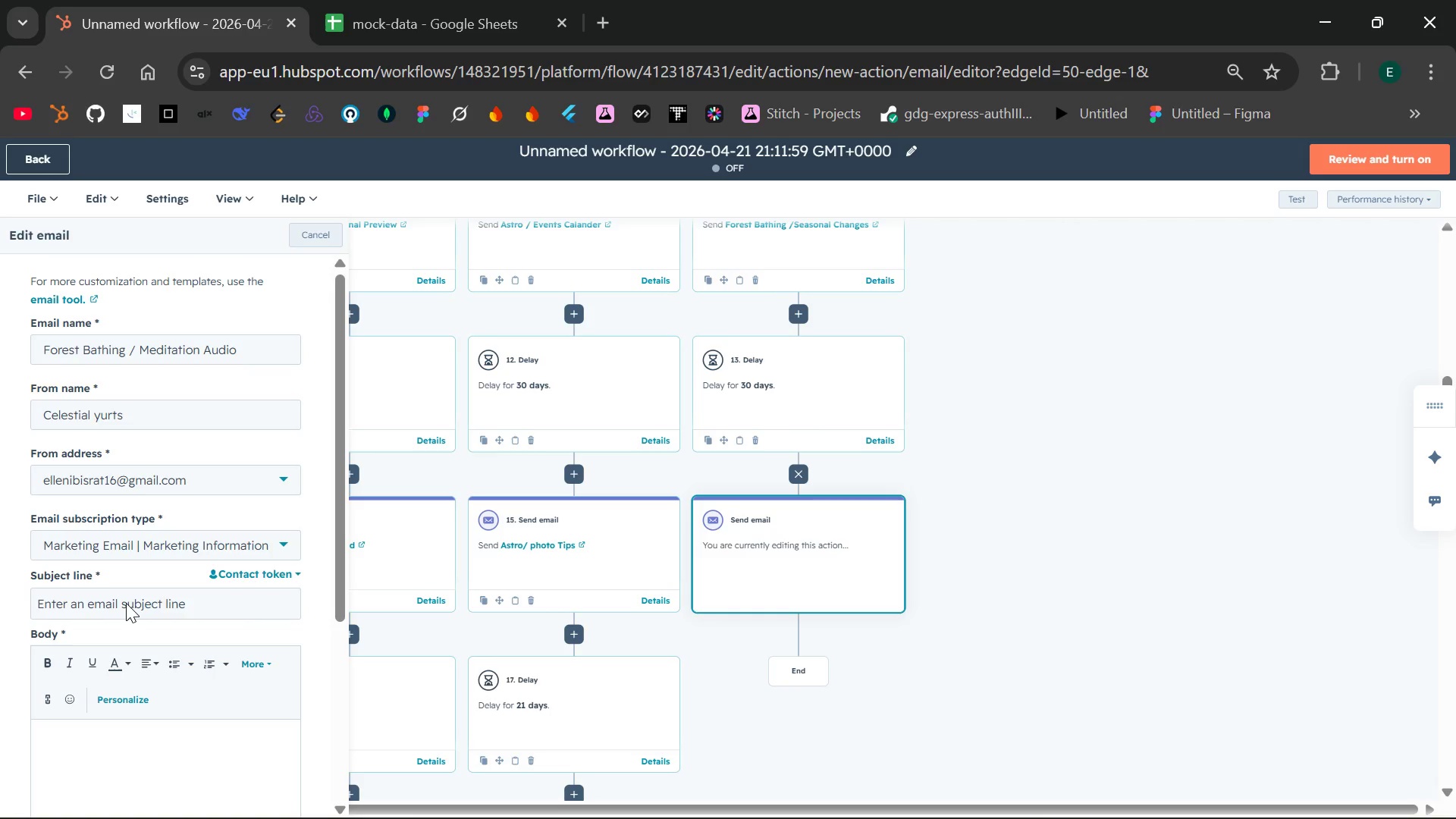 
left_click([126, 603])
 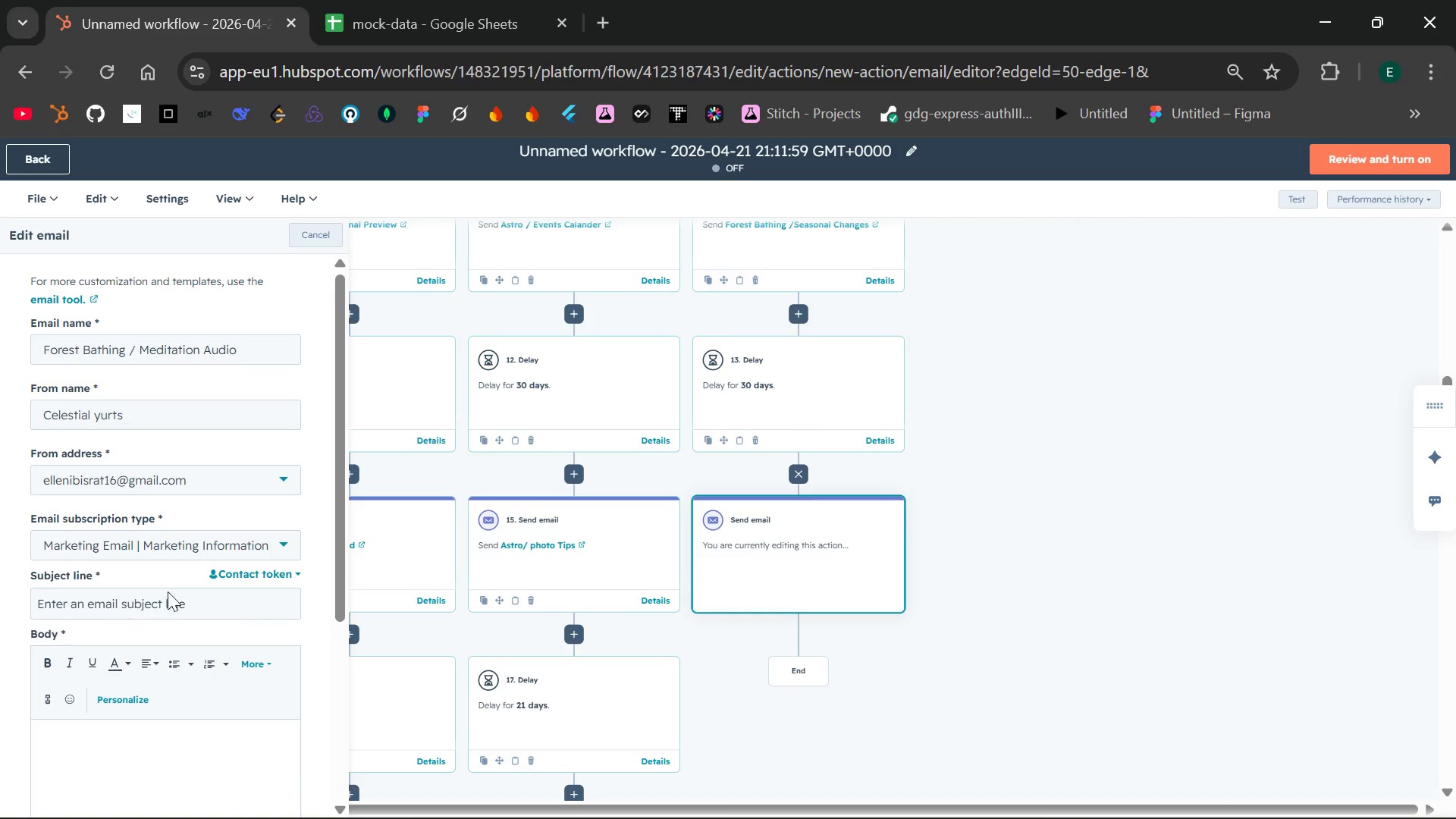 
left_click([240, 567])
 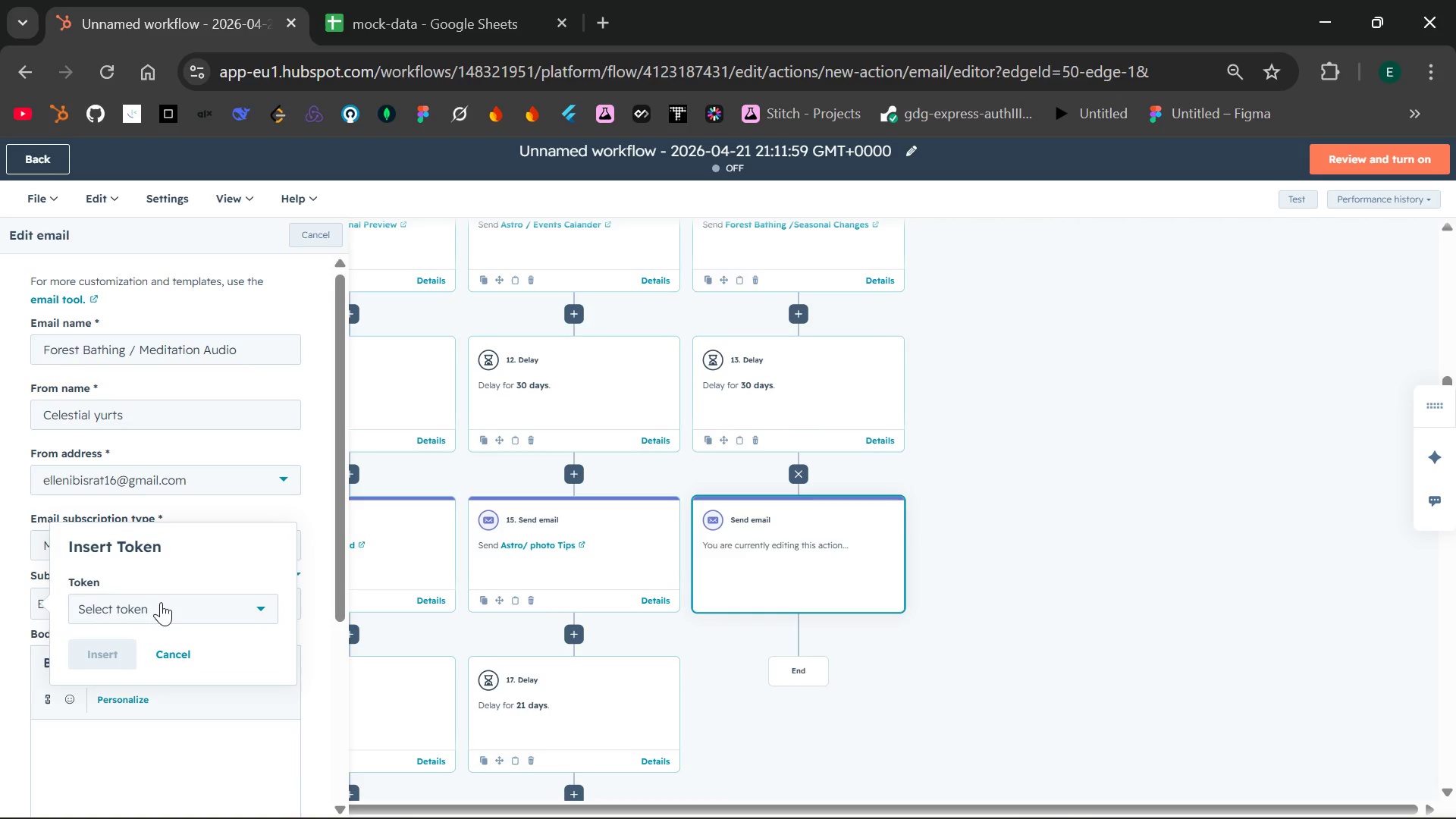 
left_click([155, 605])
 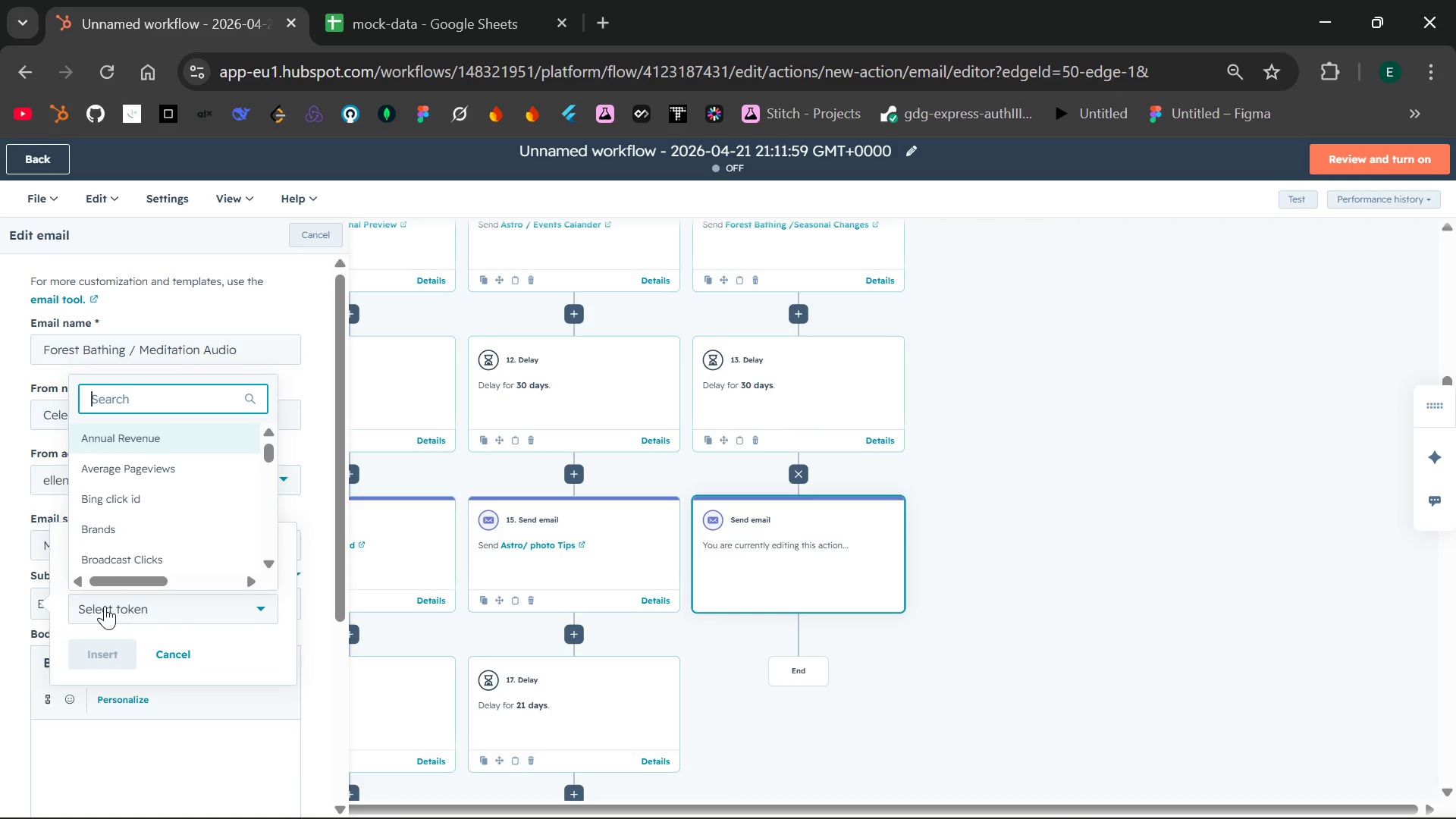 
type(first)
 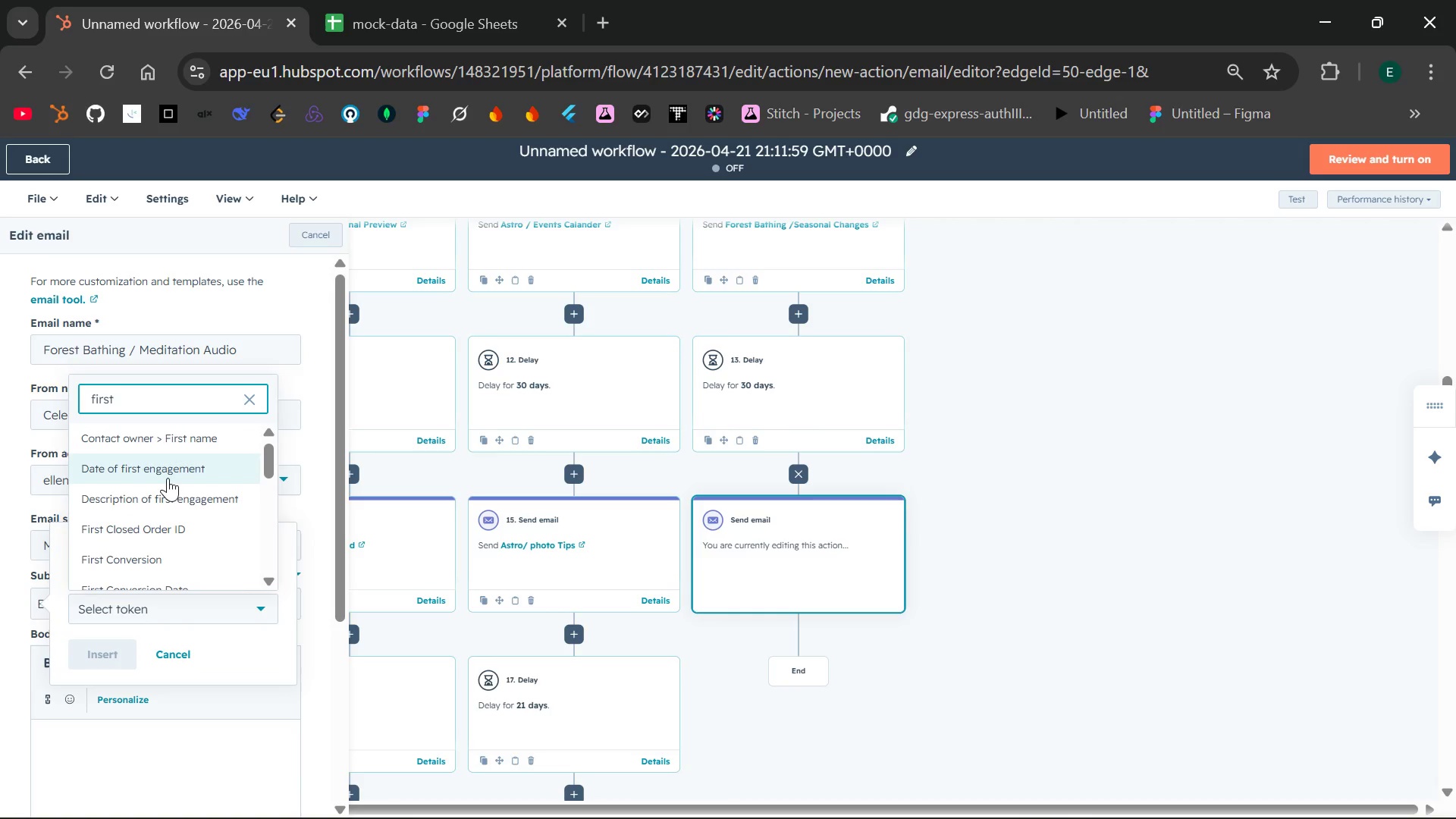 
key(Space)
 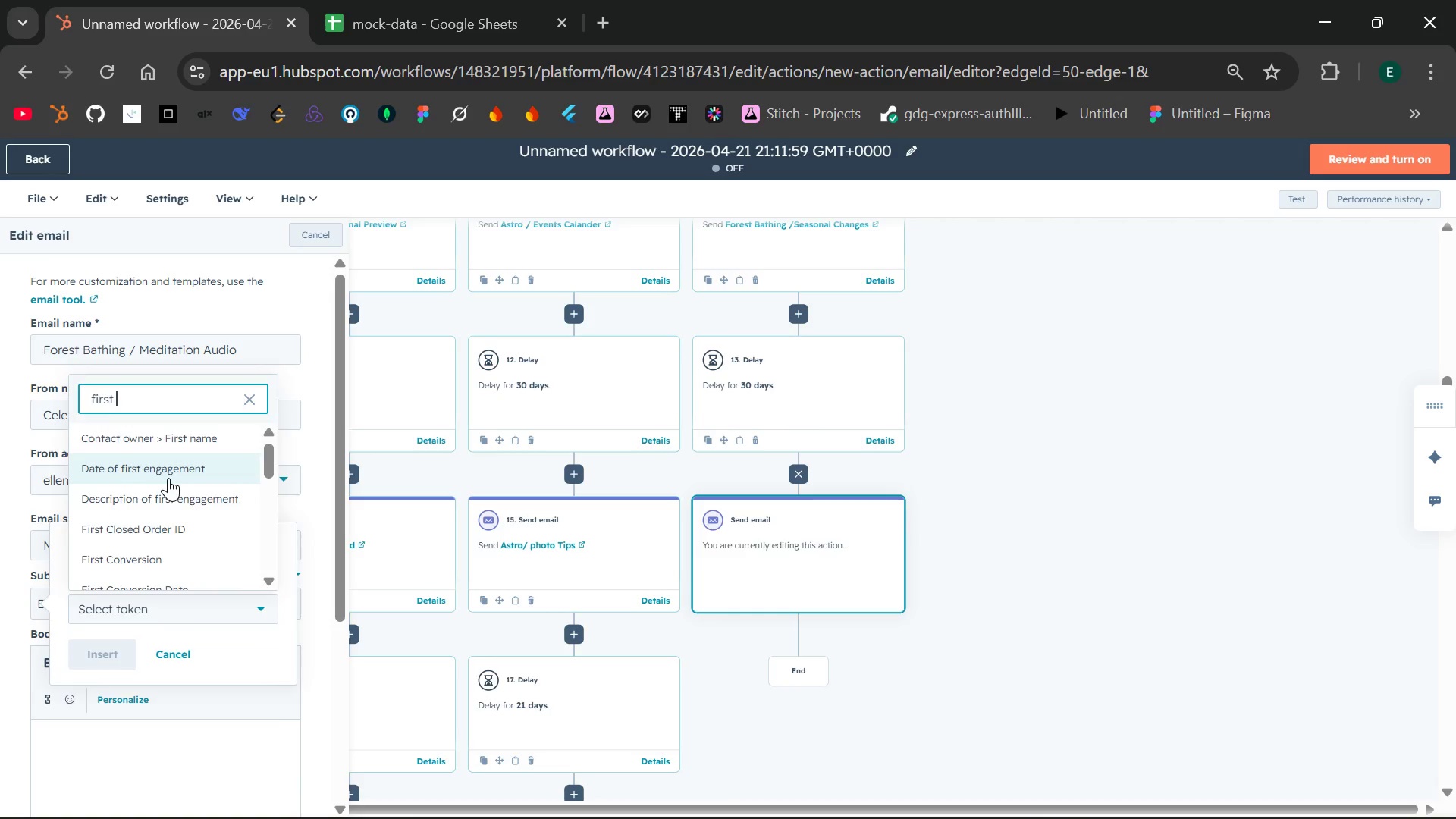 
key(N)
 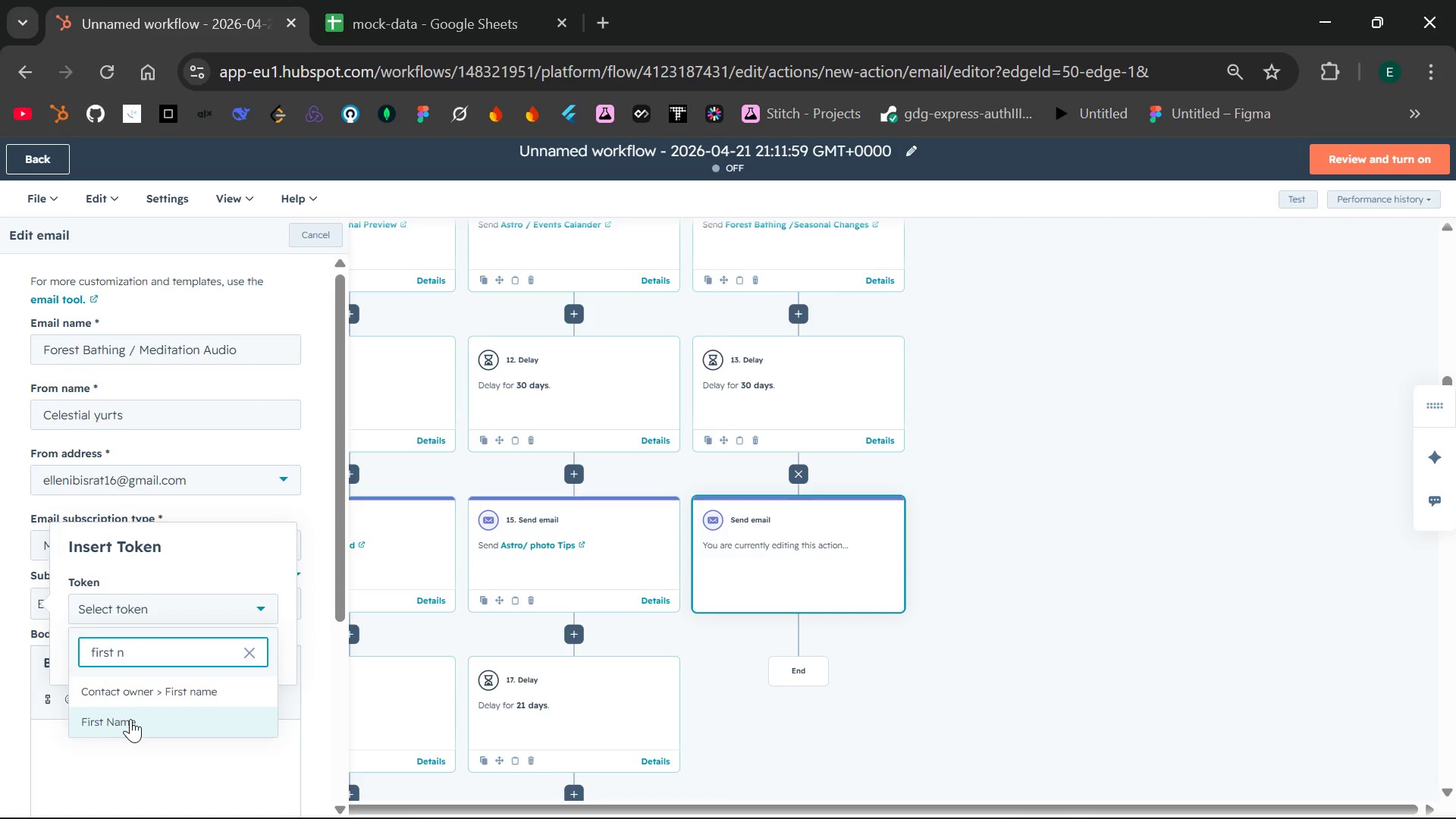 
left_click([126, 720])
 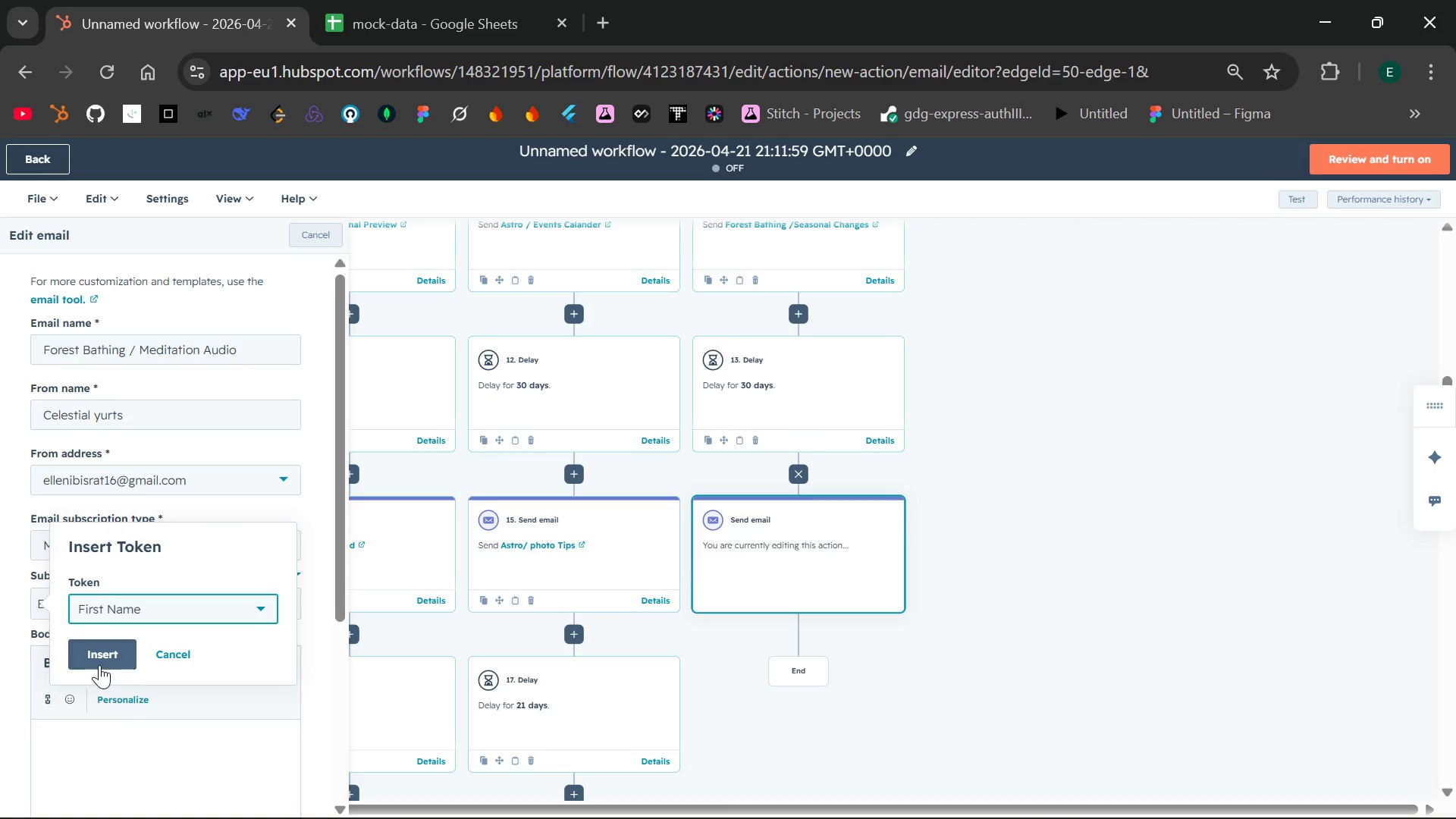 
left_click([97, 661])
 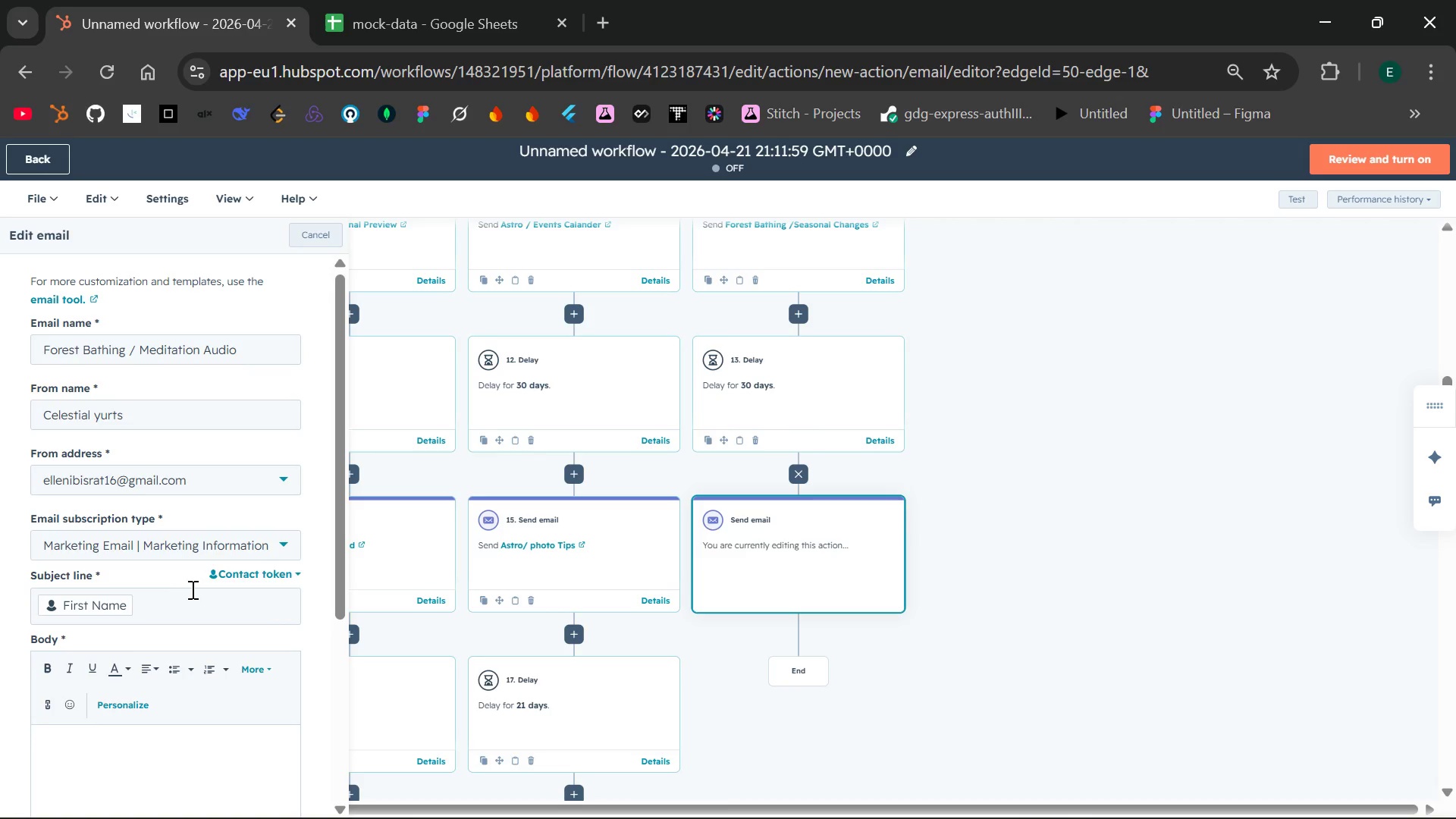 
key(Comma)
 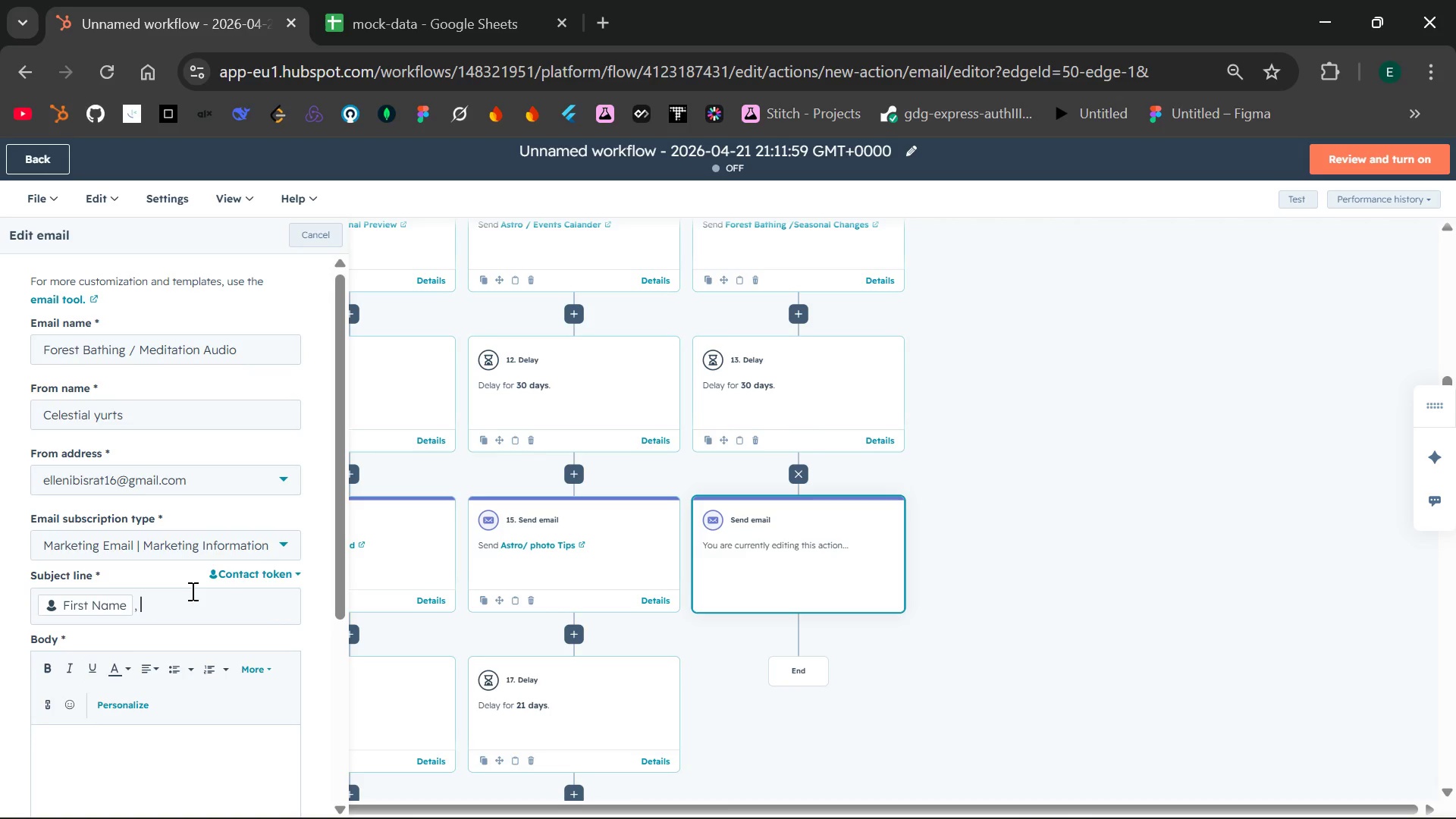 
key(Space)
 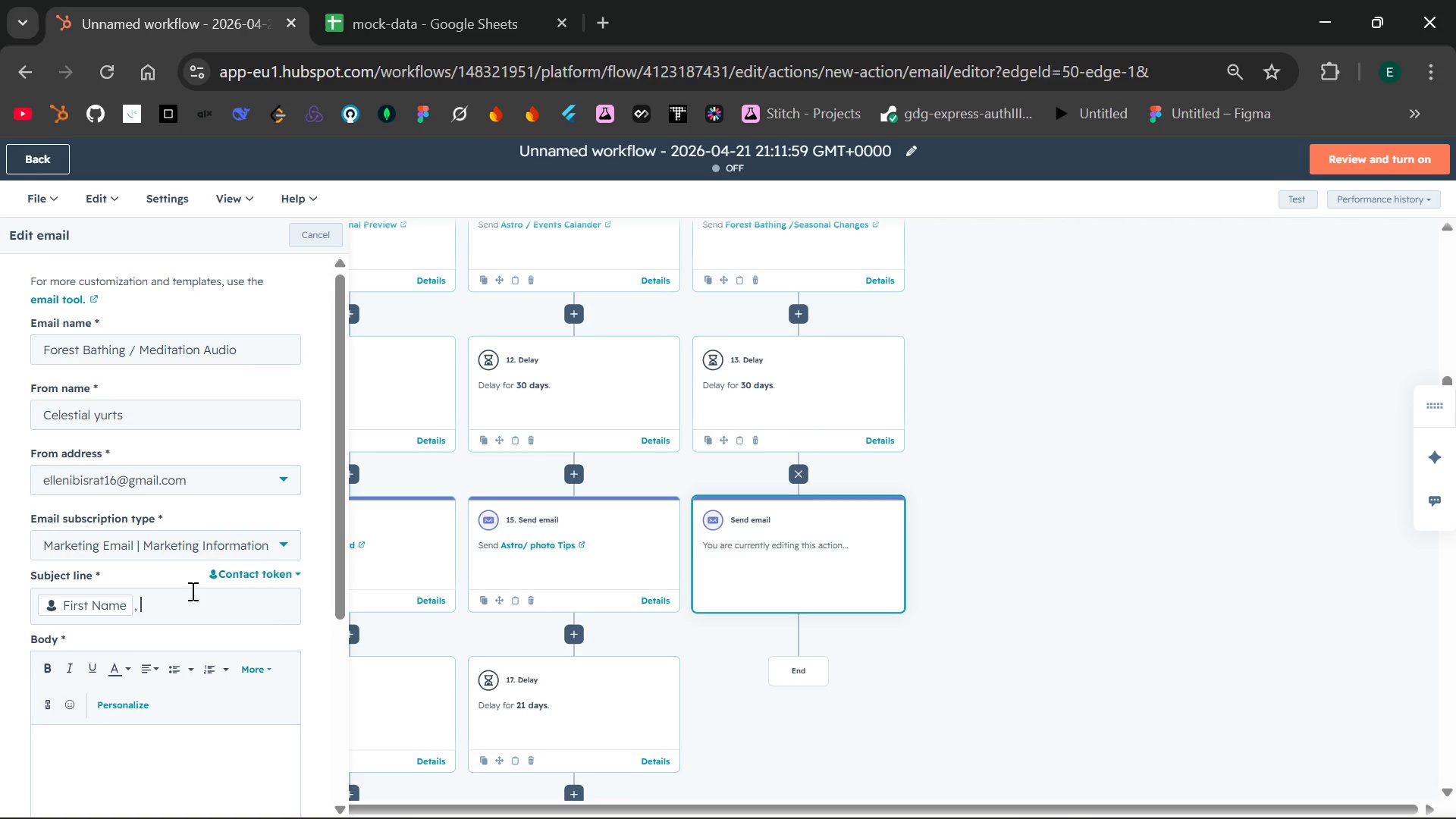 
hold_key(key=ShiftLeft, duration=0.34)
 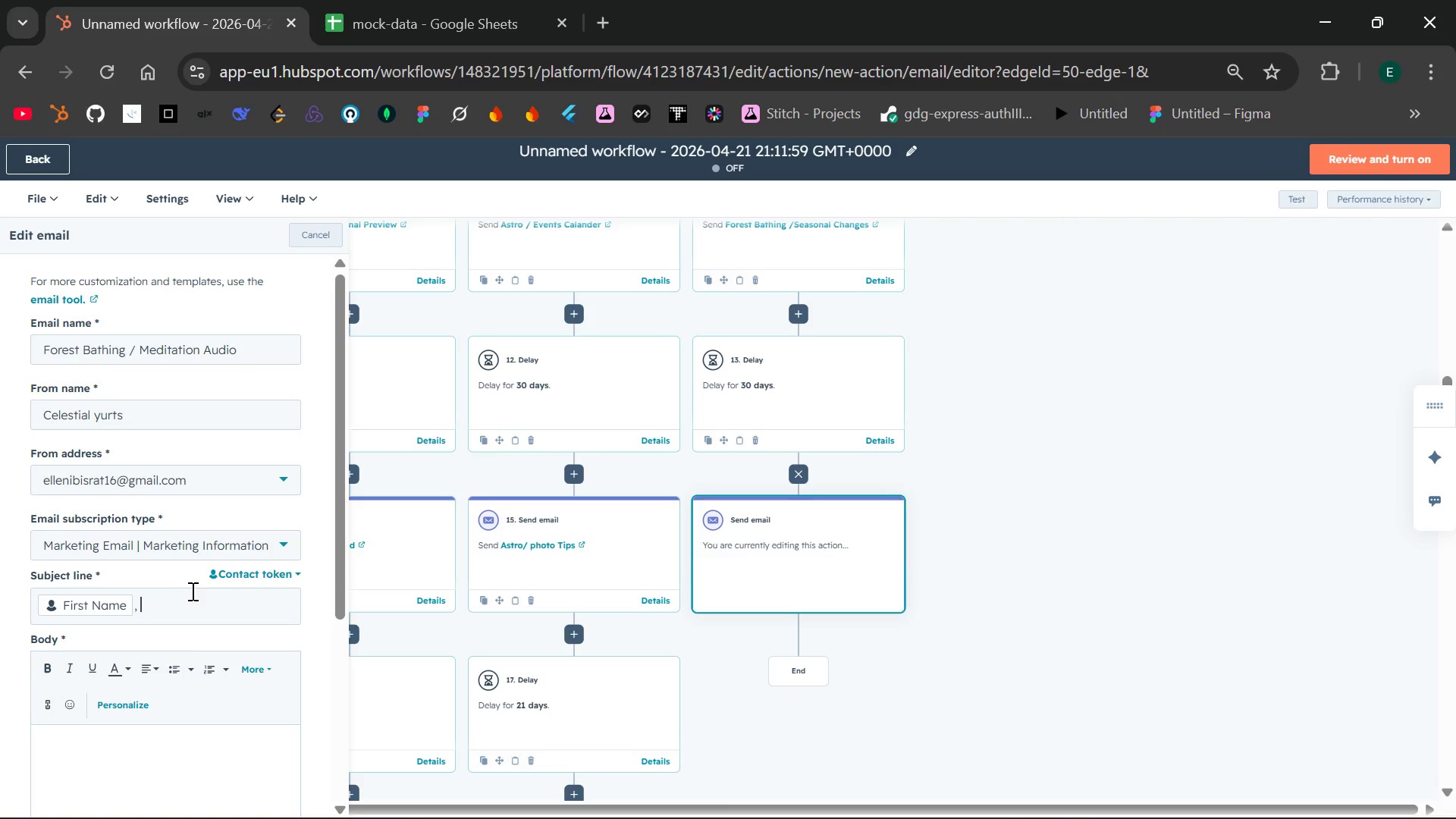 
type(Bring the forest home)
 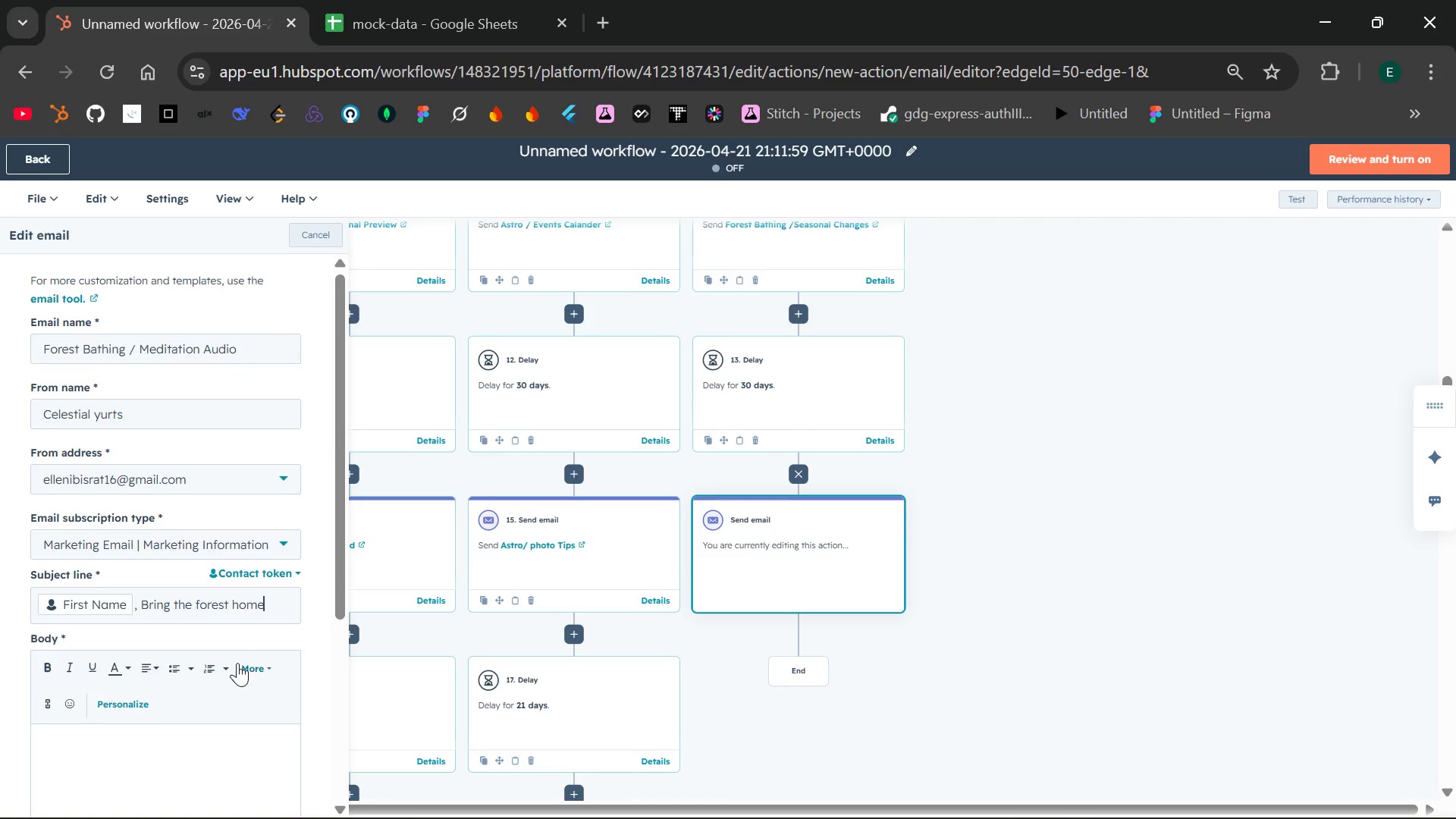 
left_click([180, 500])
 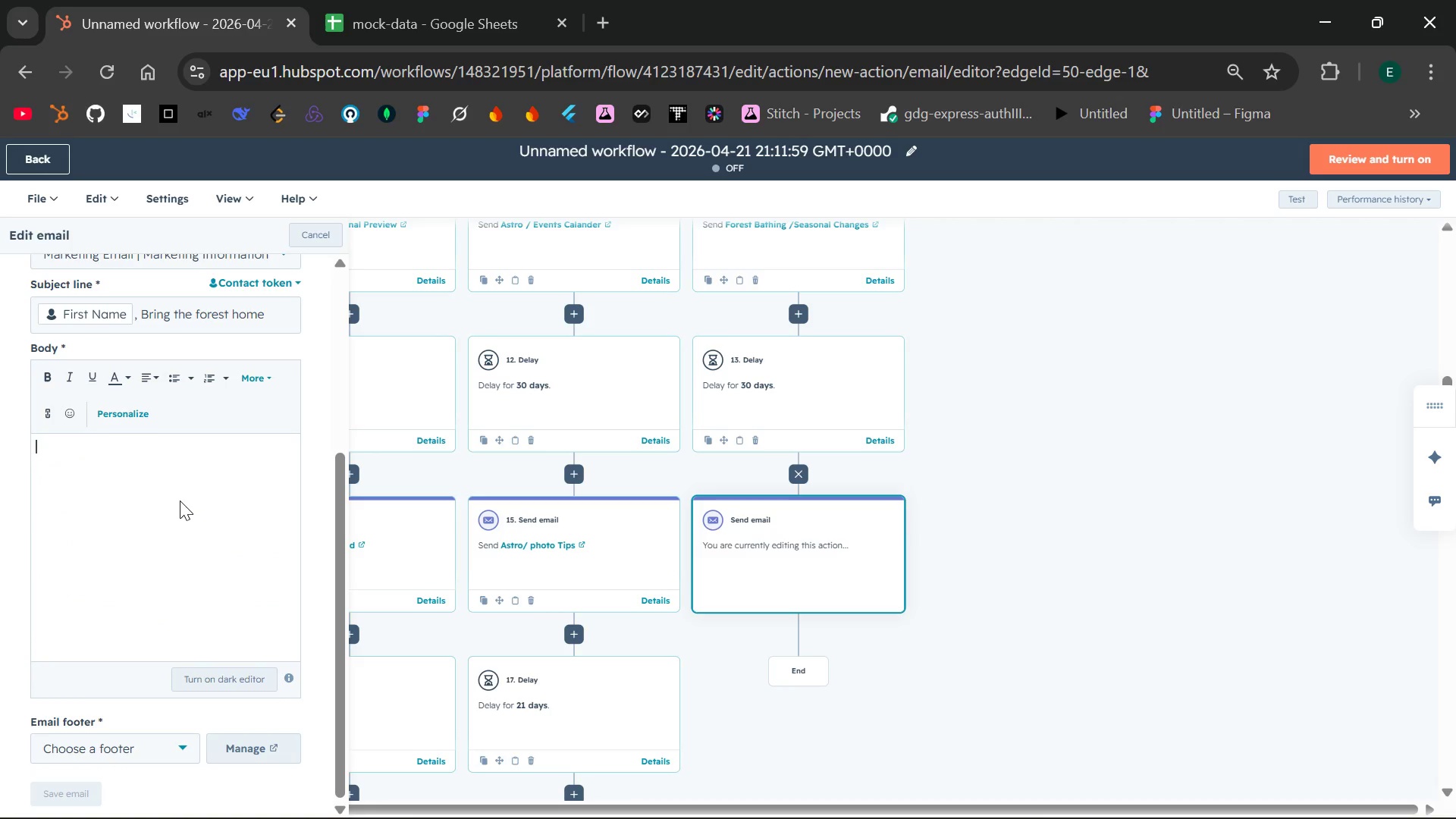 
key(Control+V)
 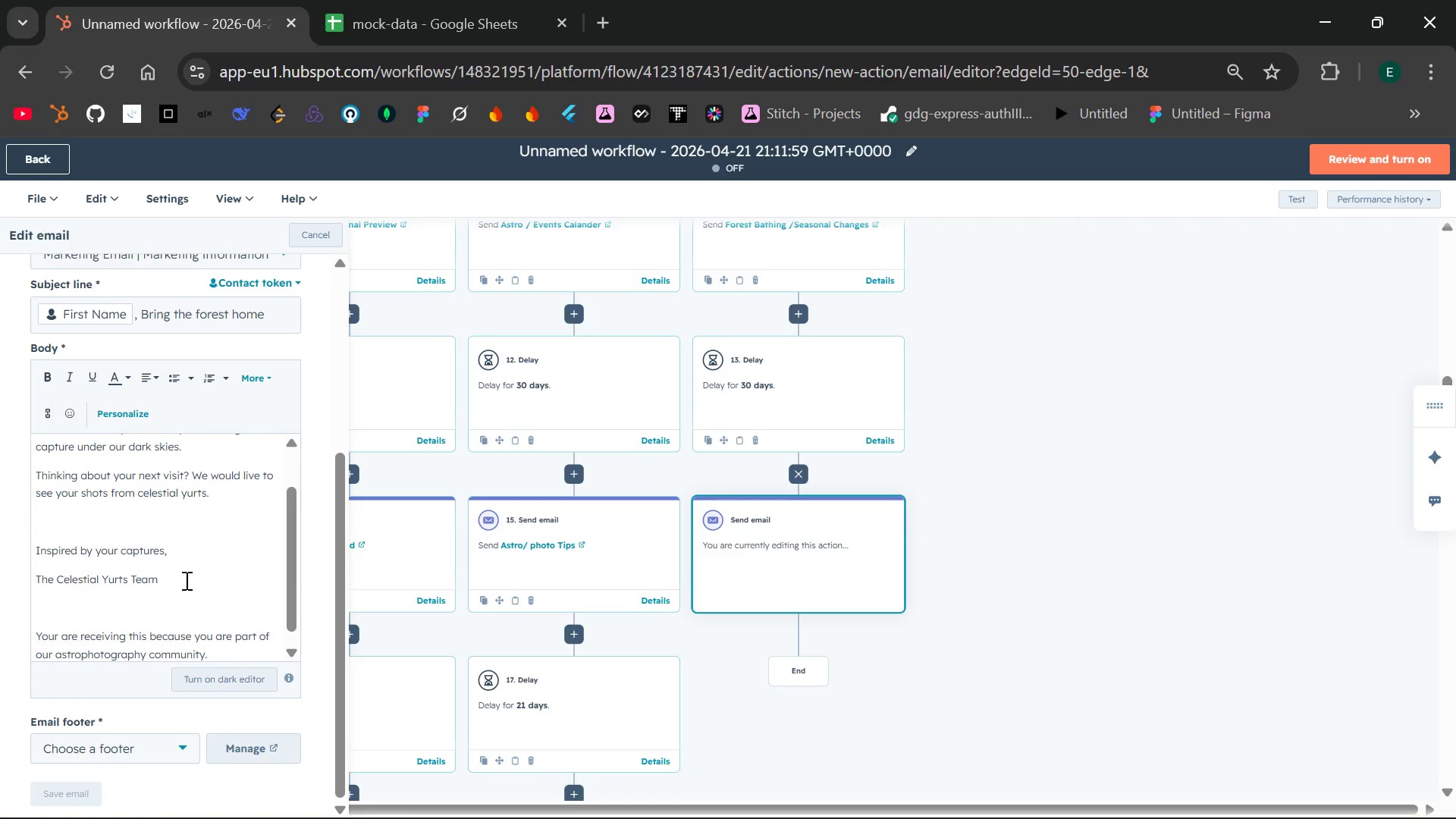 
left_click([185, 580])
 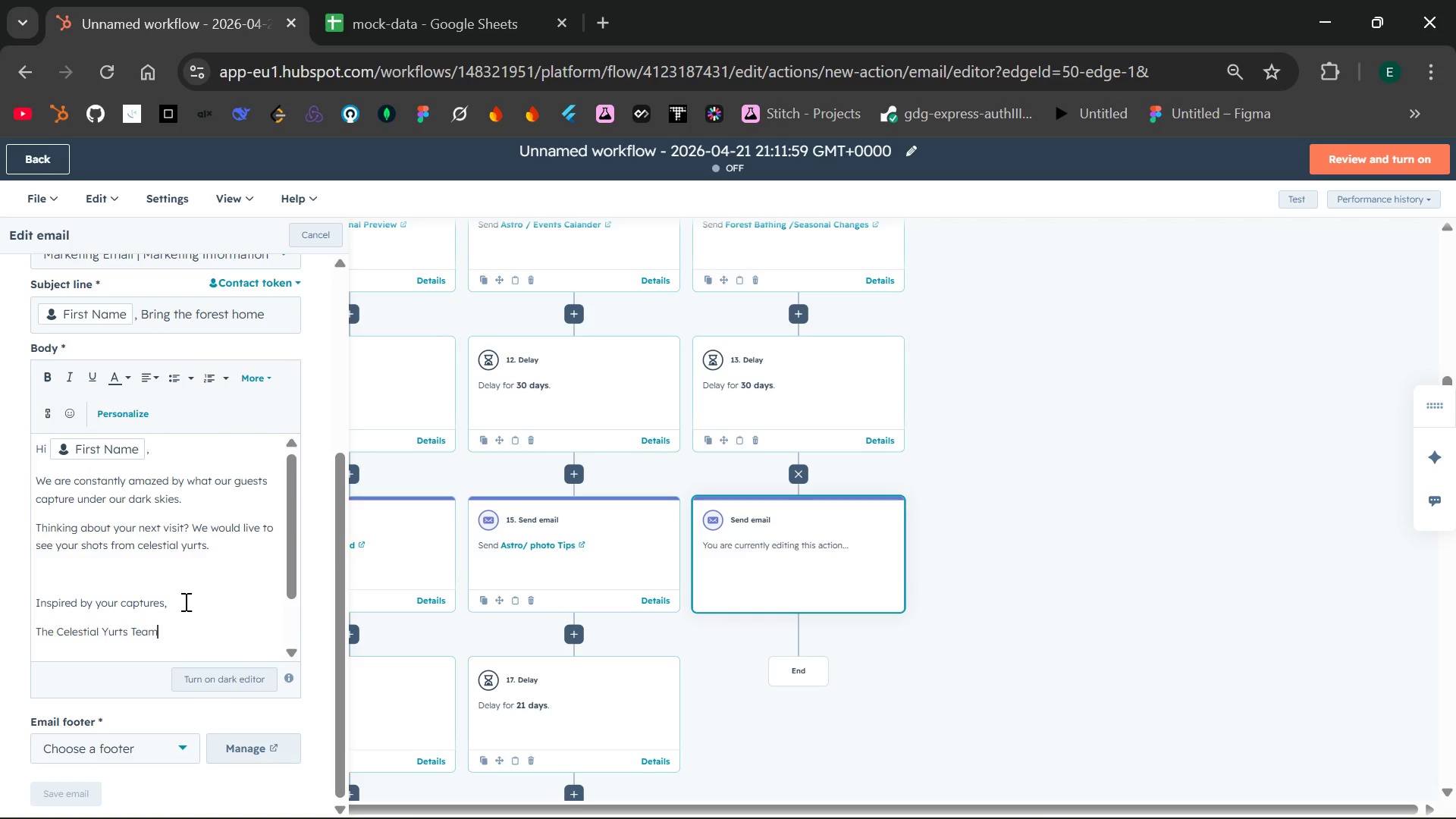 
left_click_drag(start_coordinate=[184, 605], to_coordinate=[32, 487])
 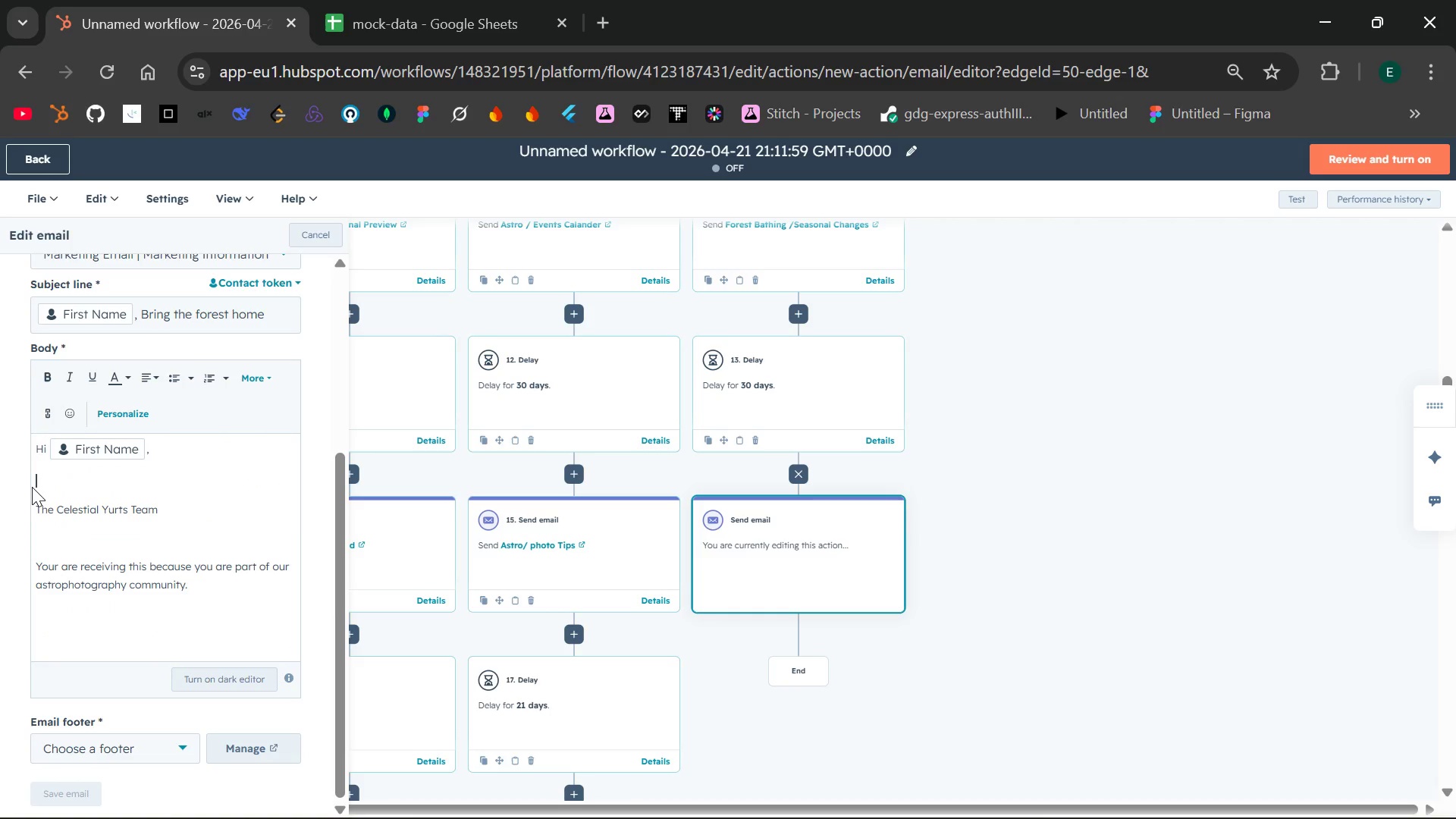 
key(Backspace)
 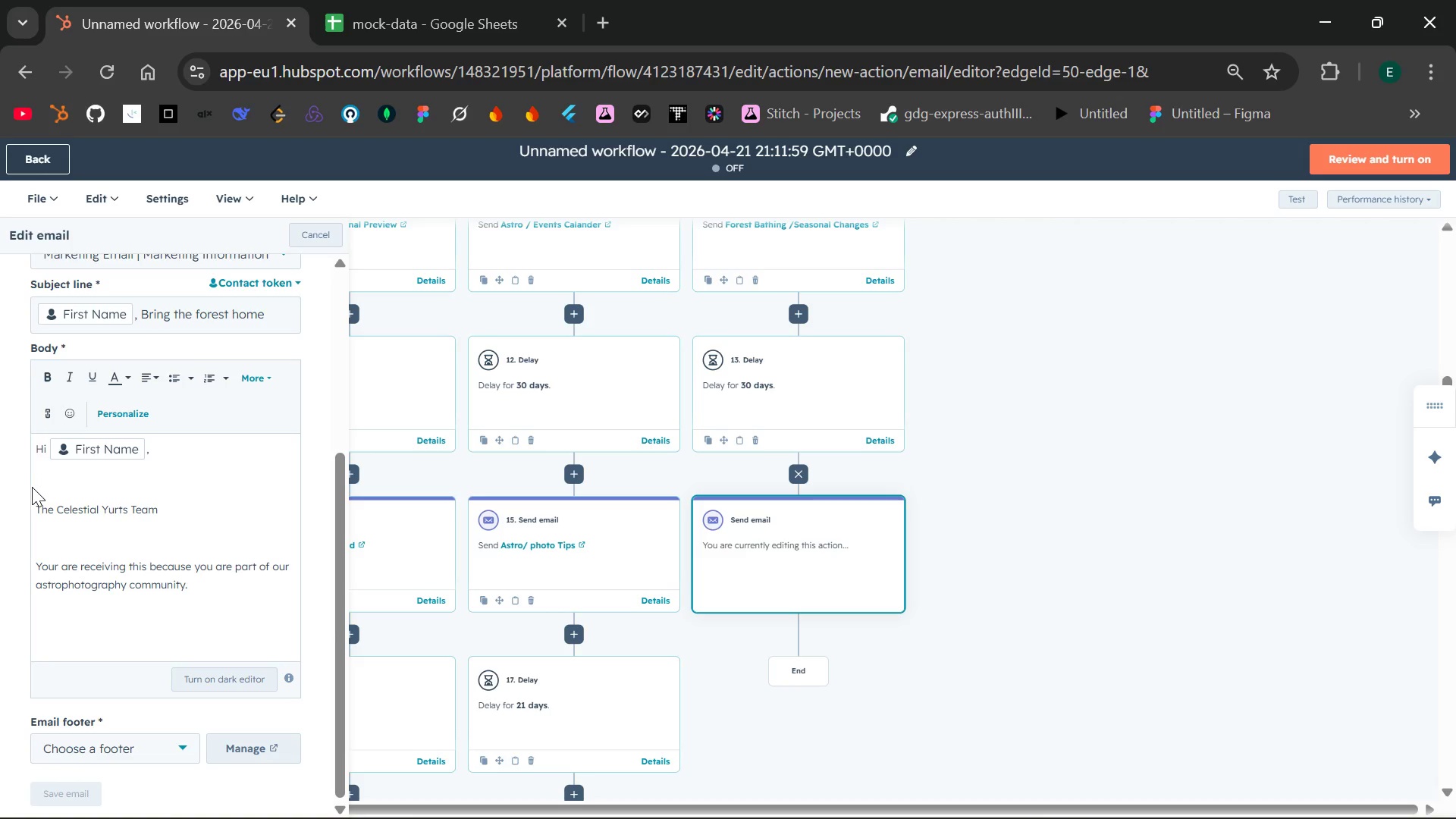 
wait(24.81)
 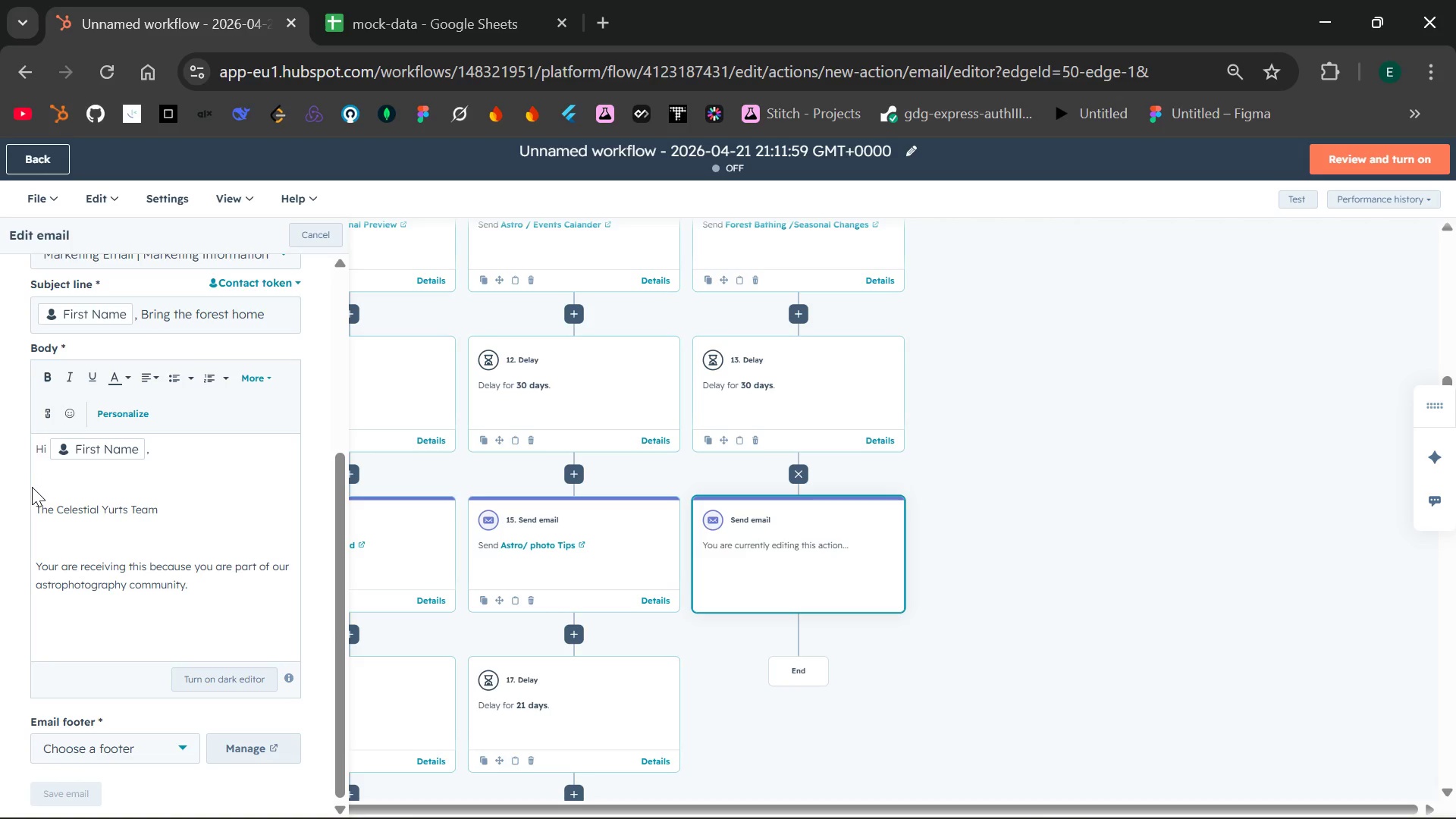 
left_click([70, 419])
 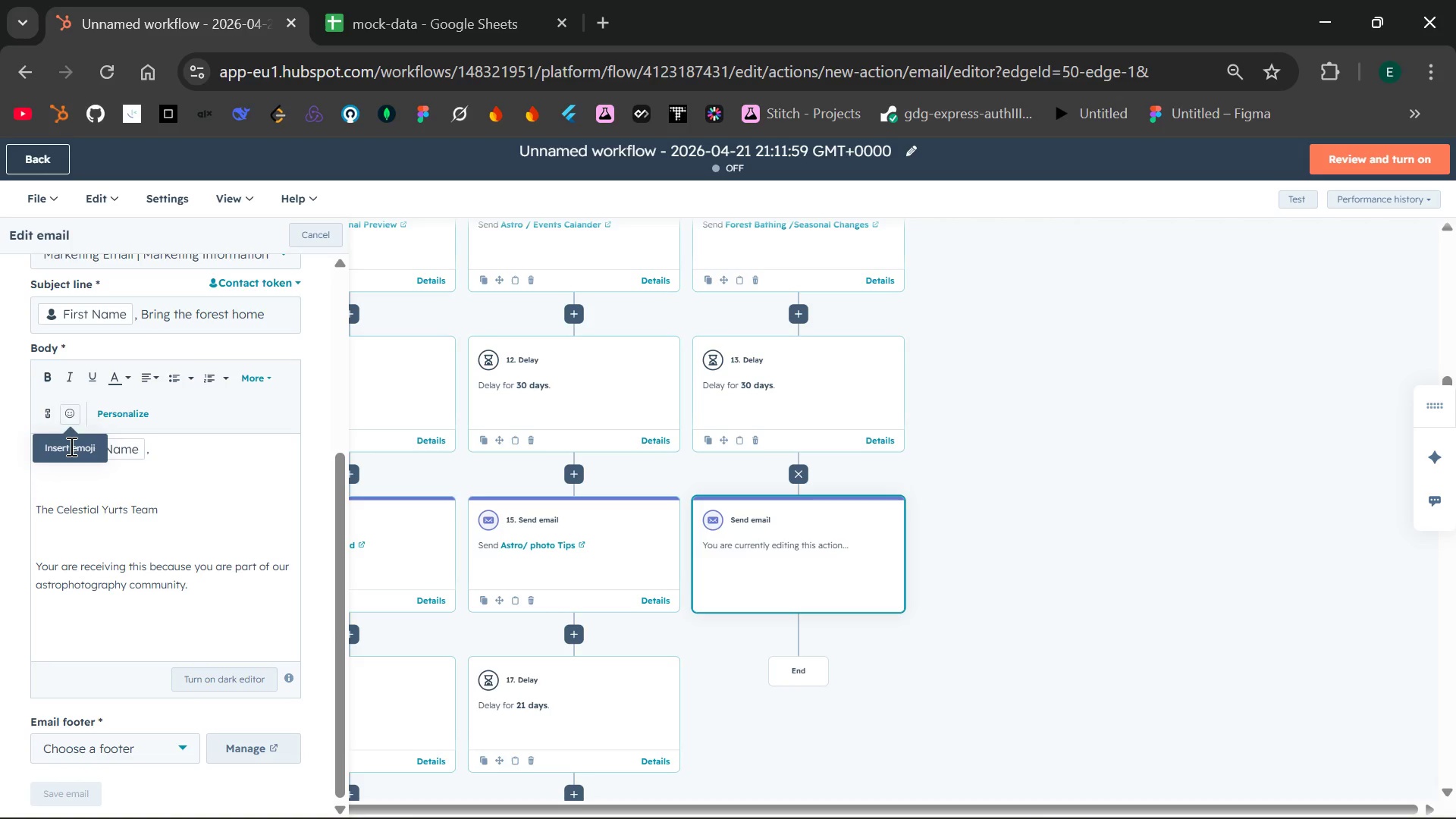 
left_click([70, 446])
 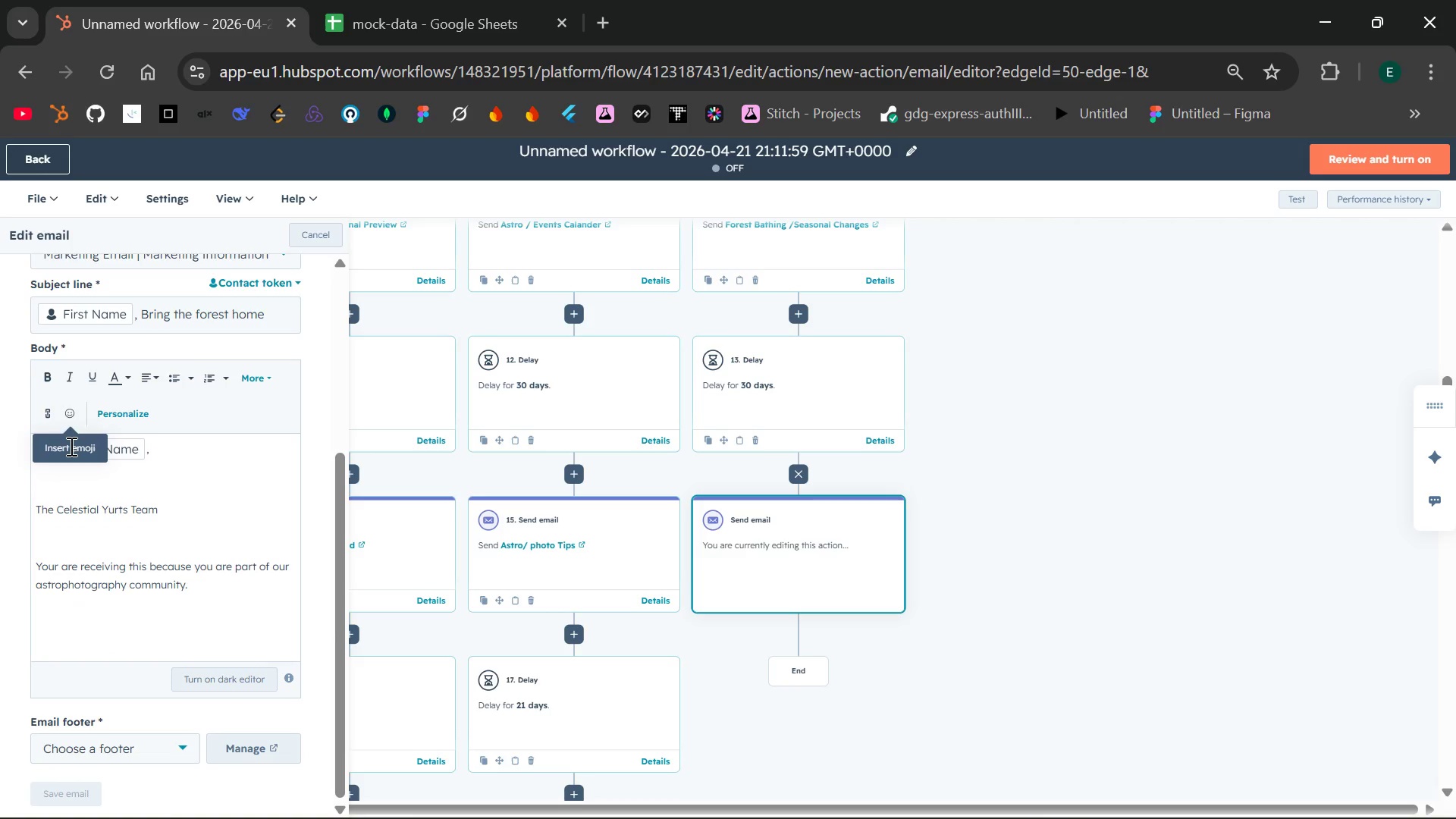 
left_click([70, 446])
 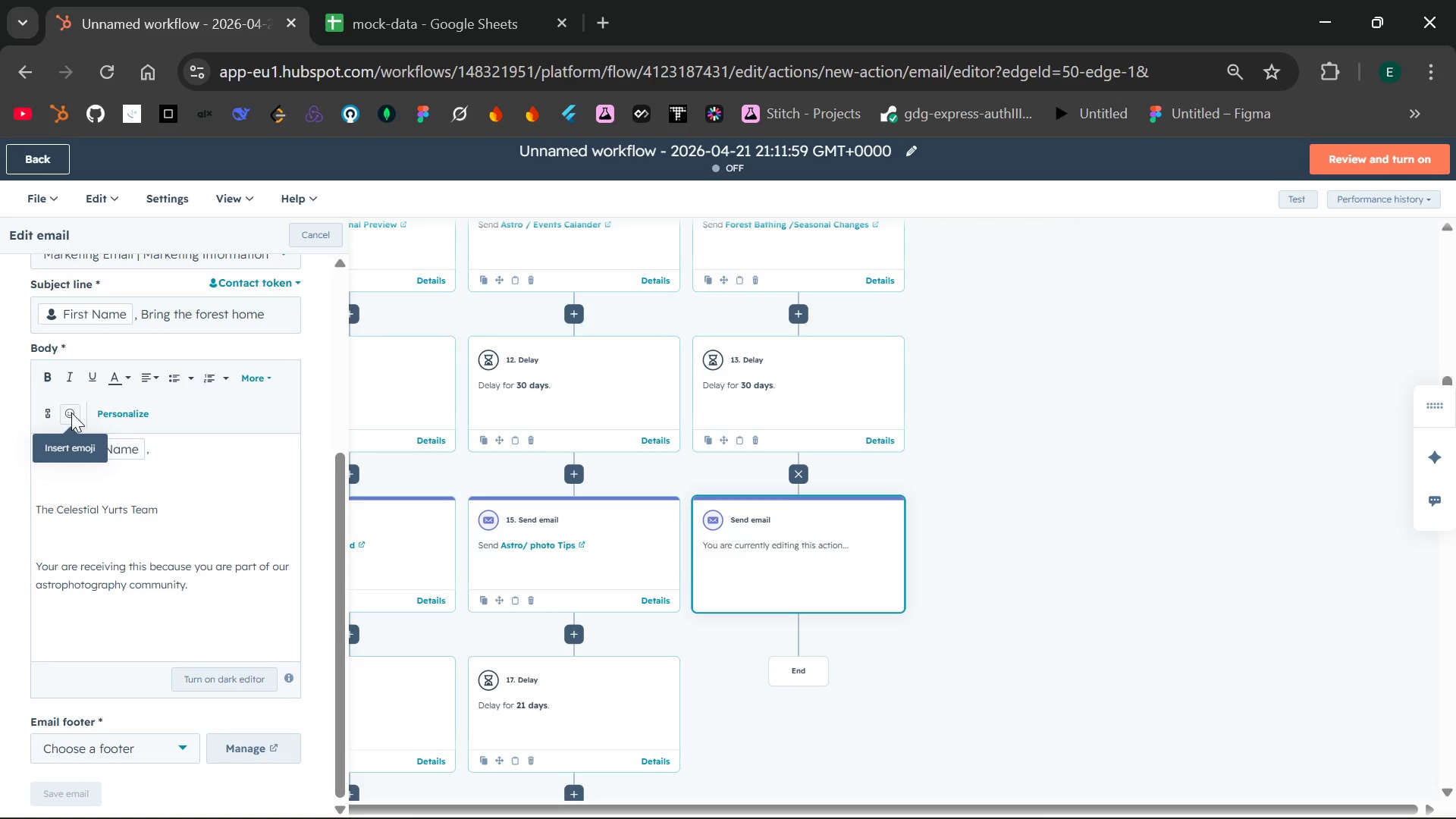 
left_click([71, 413])
 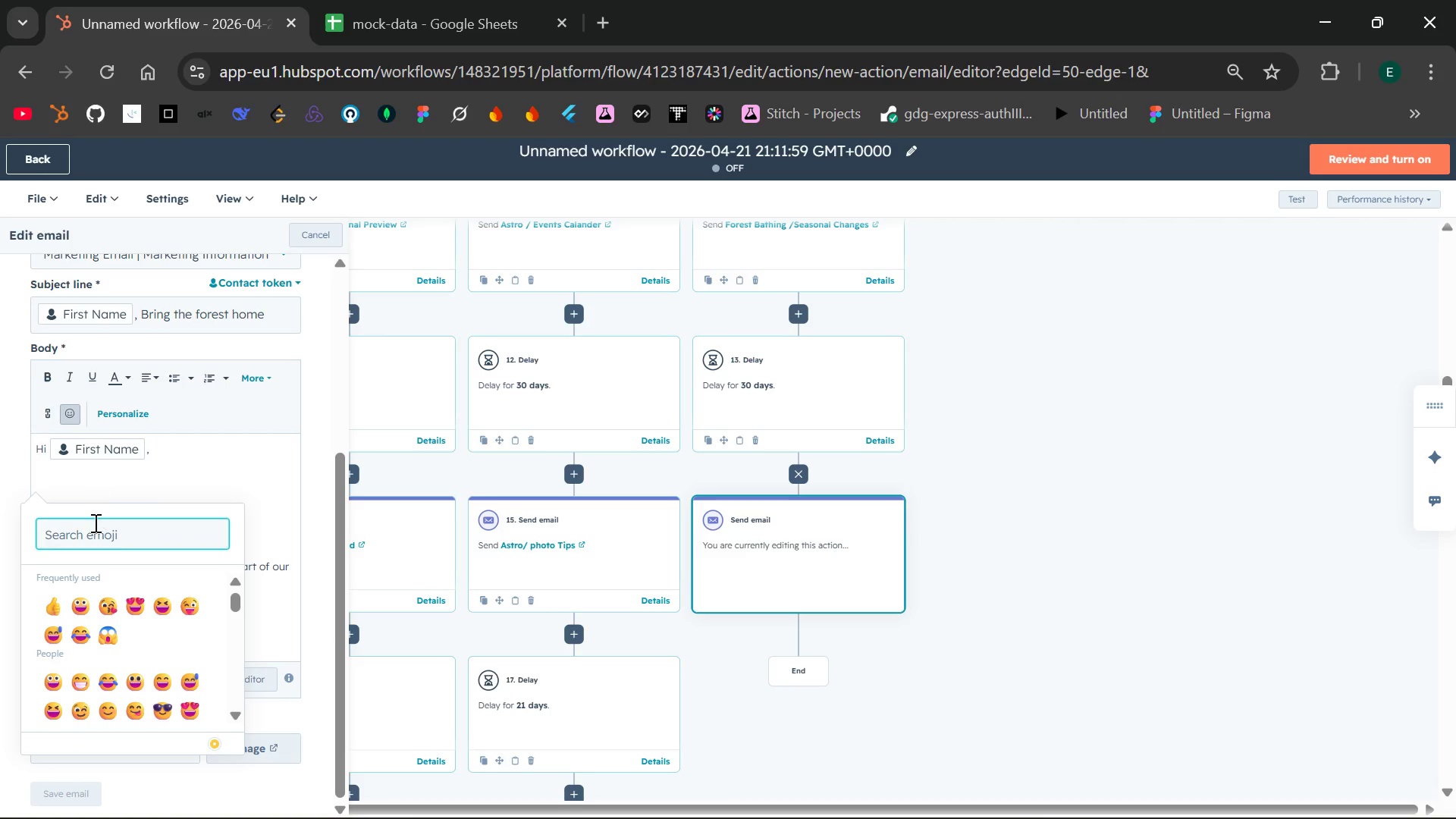 
type(audio)
key(Backspace)
key(Backspace)
key(Backspace)
key(Backspace)
key(Backspace)
type(mus)
 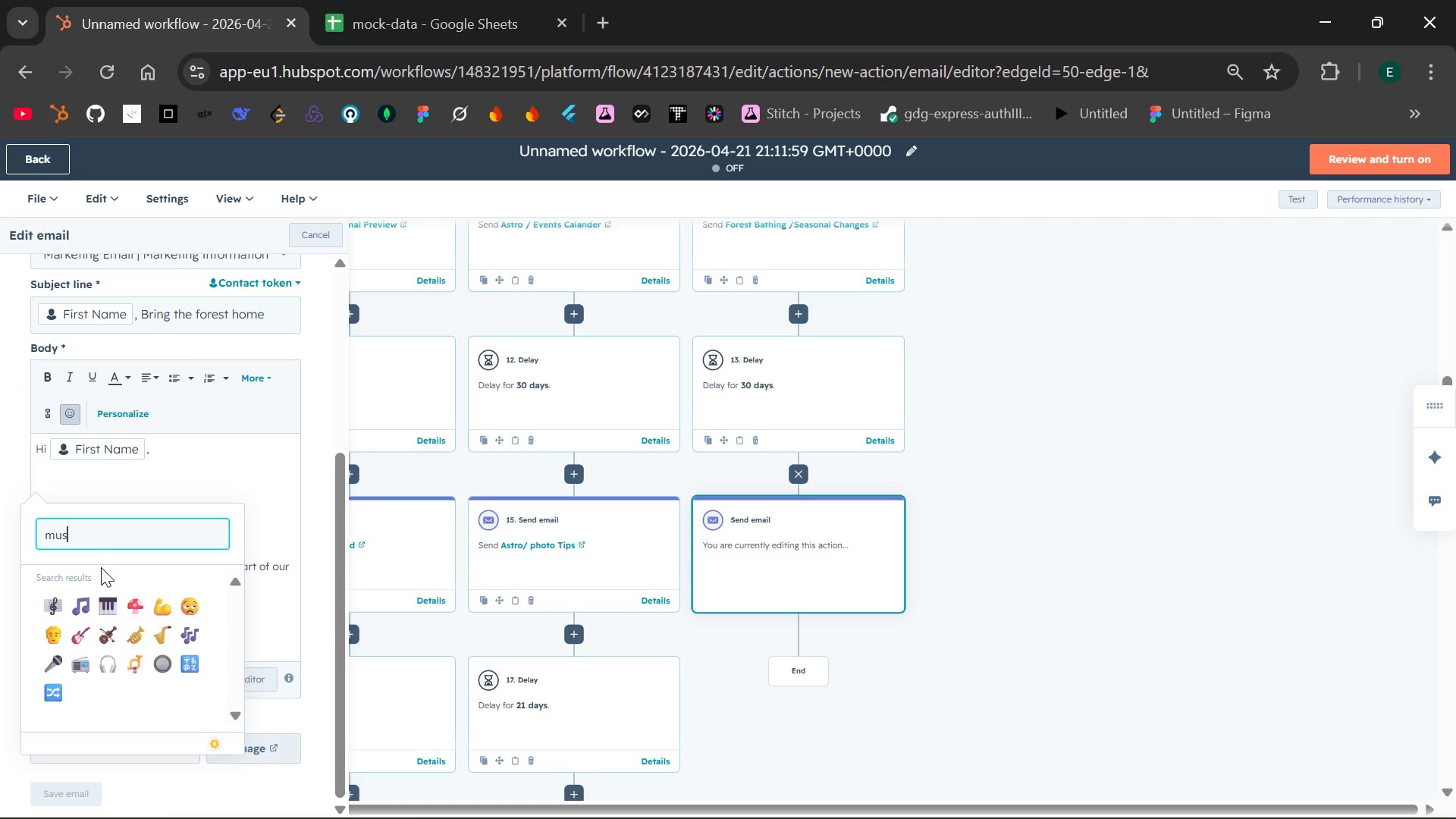 
left_click([113, 663])
 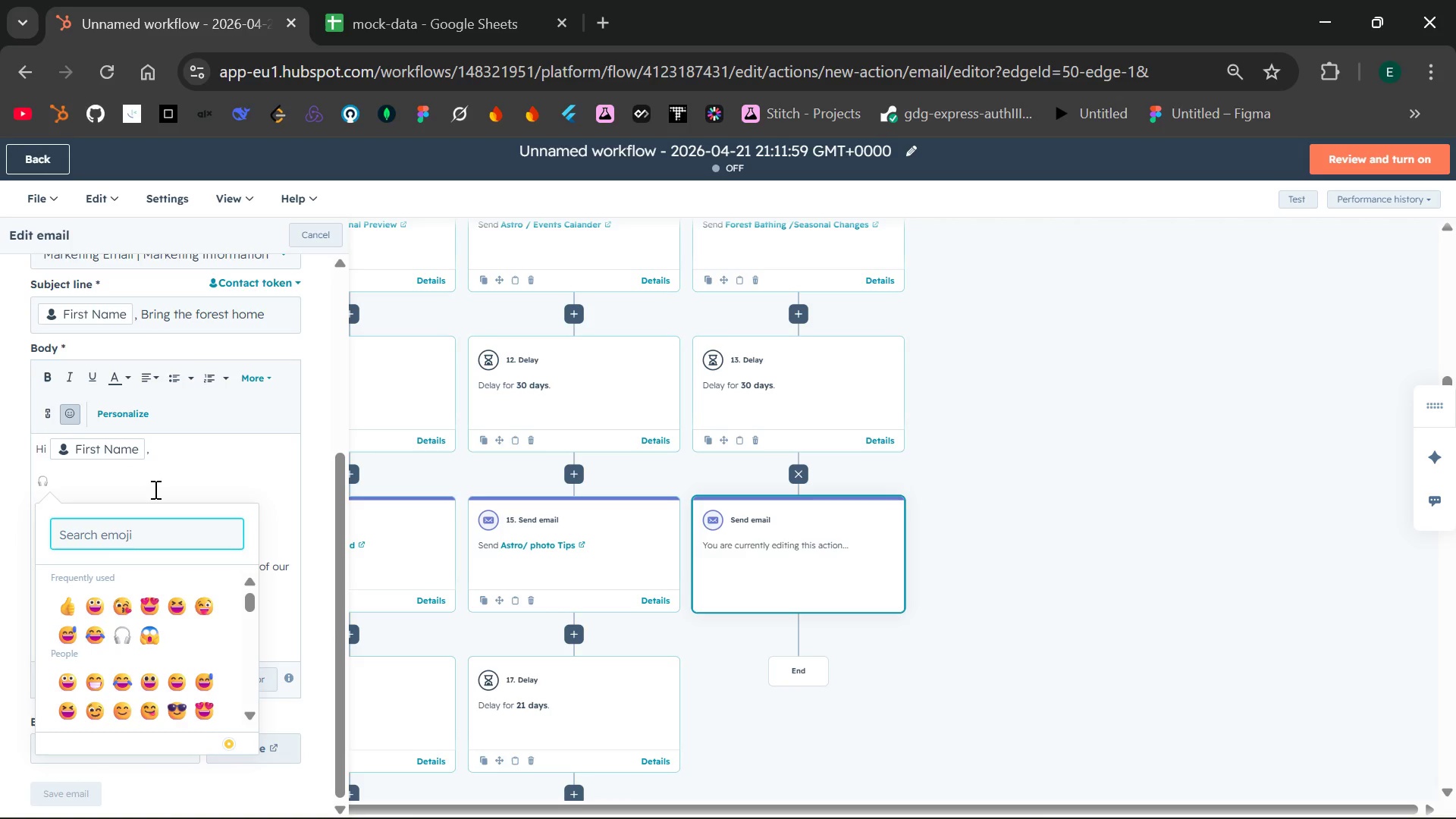 
left_click([154, 489])
 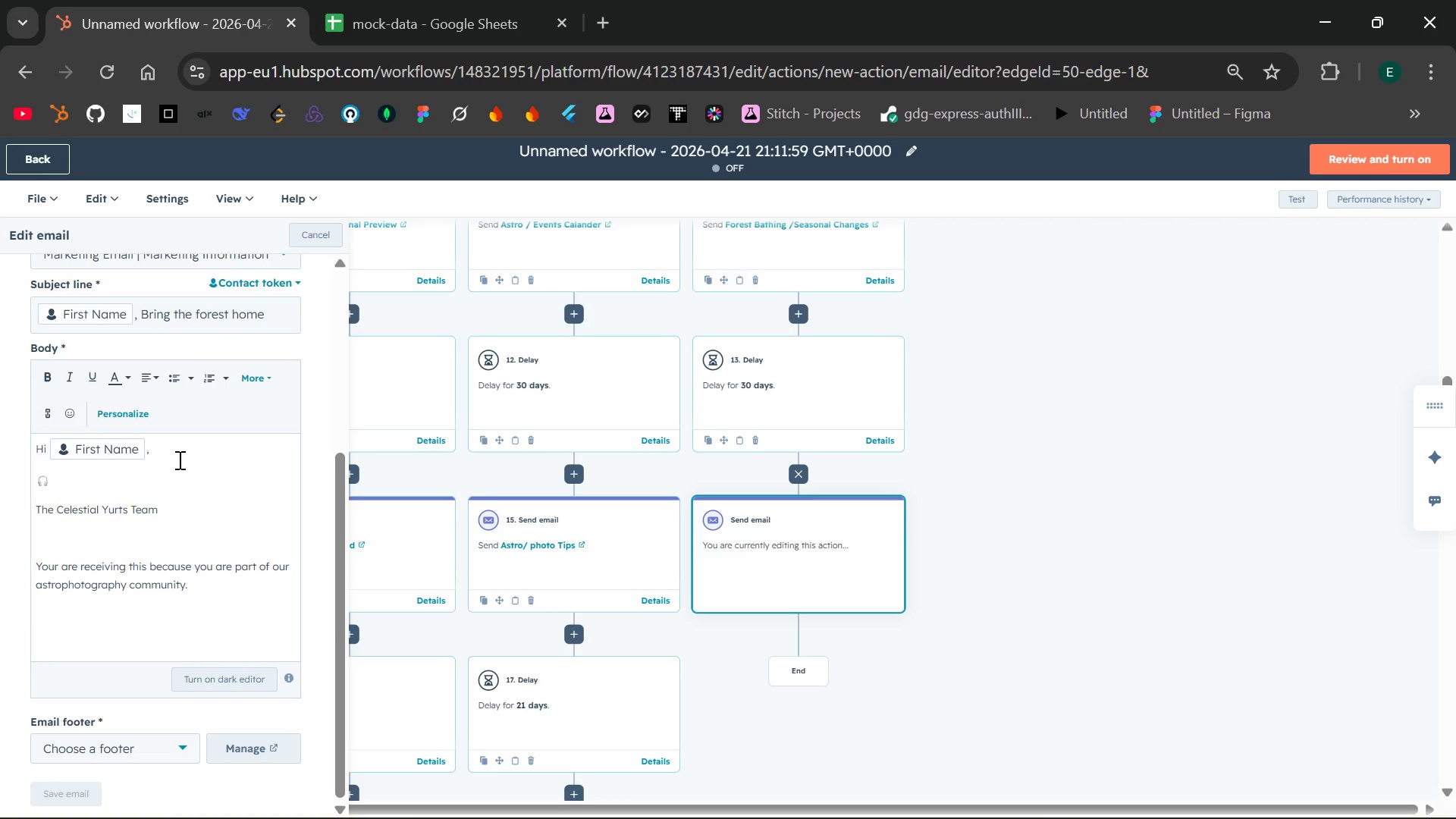 
left_click([187, 453])
 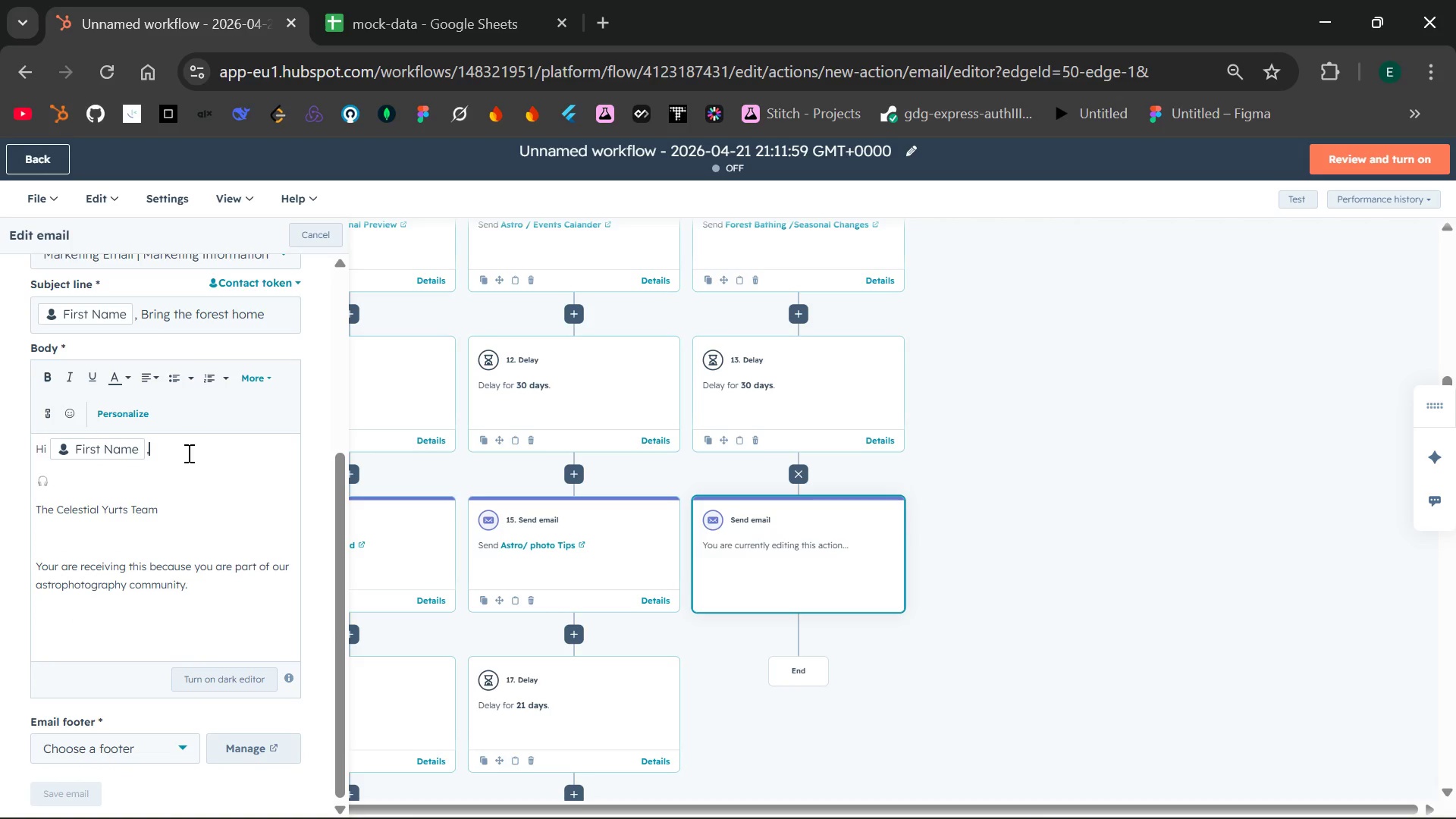 
key(Enter)
 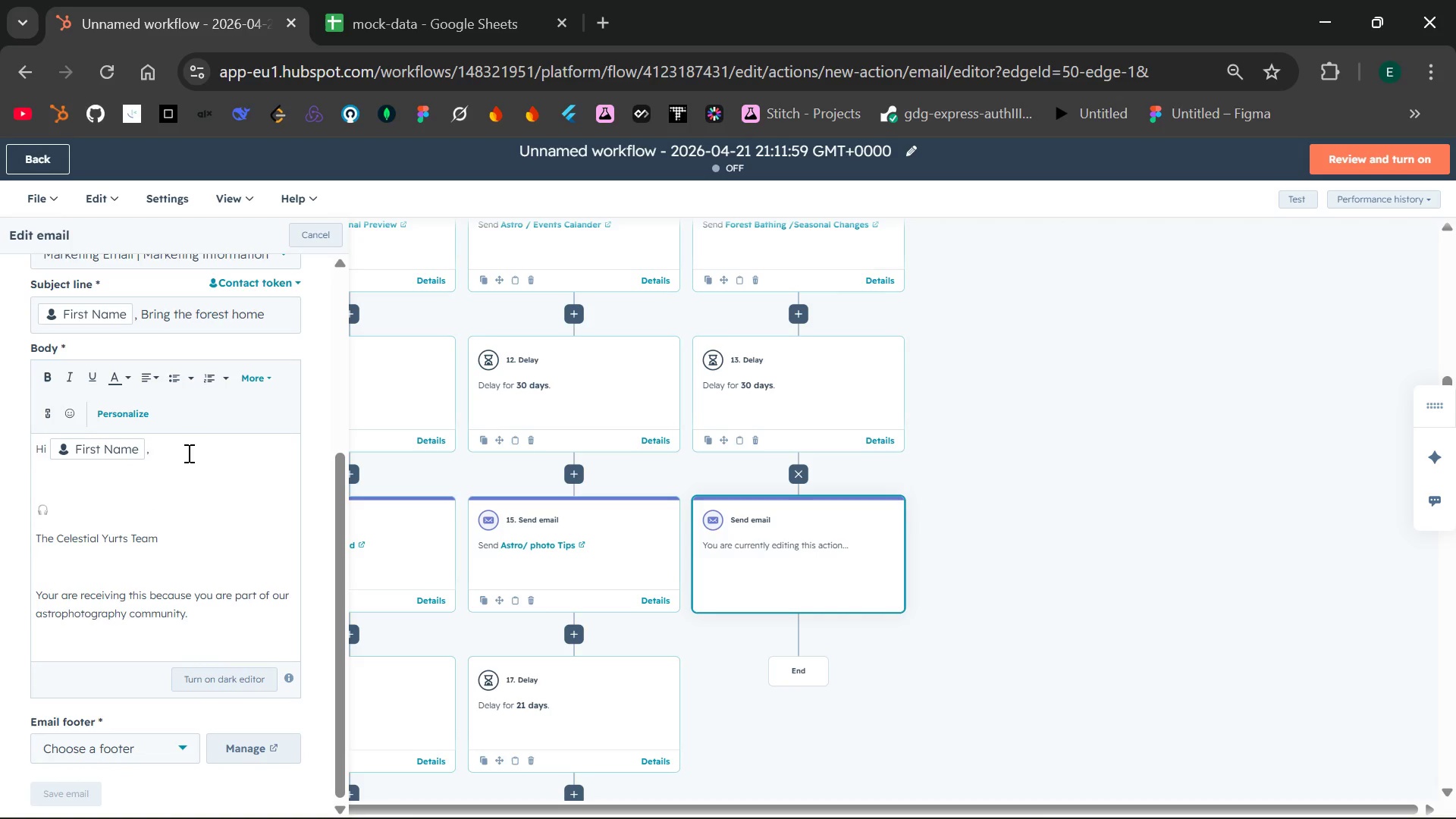 
hold_key(key=ShiftLeft, duration=0.56)
 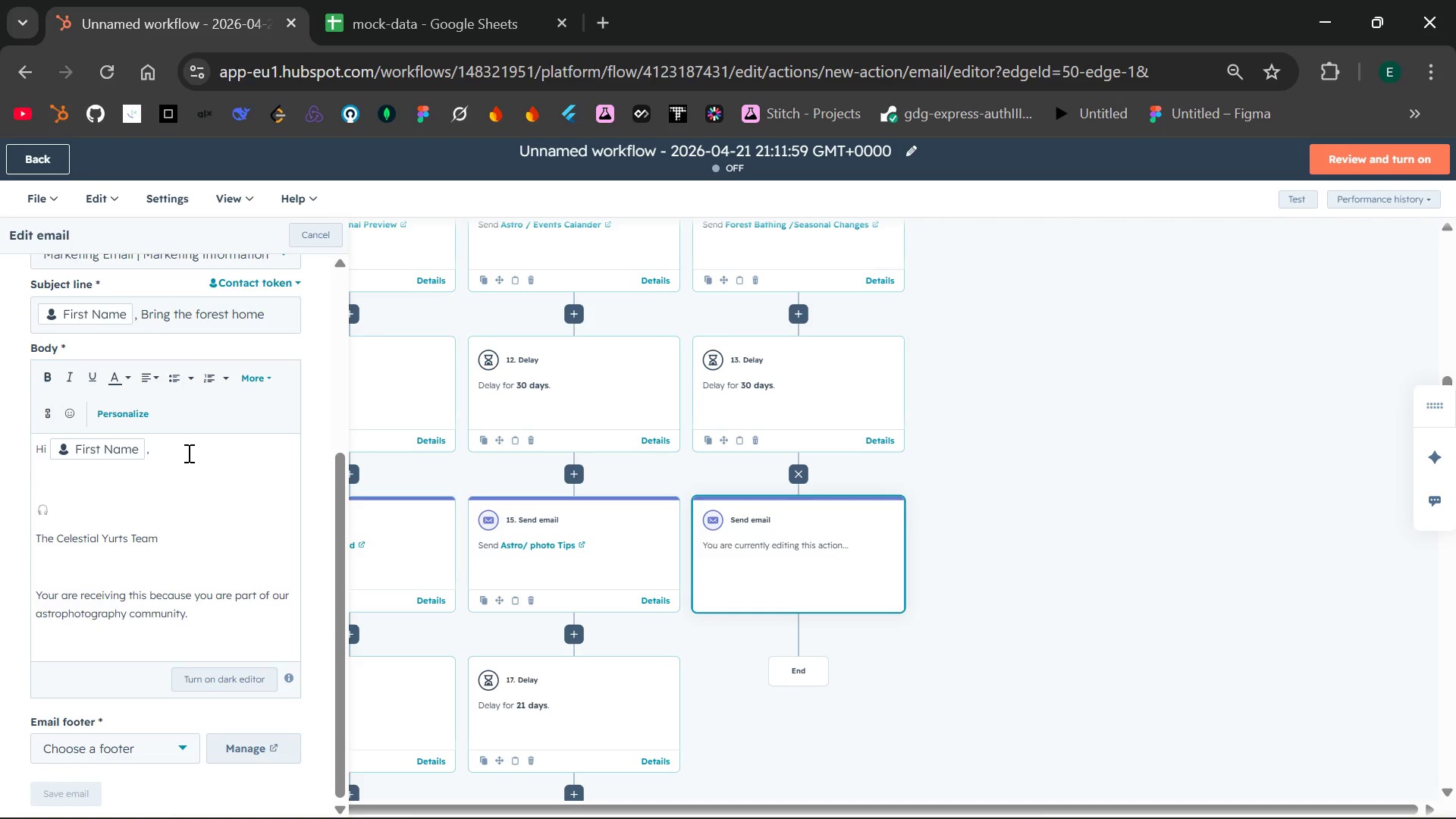 
hold_key(key=ShiftLeft, duration=0.45)
 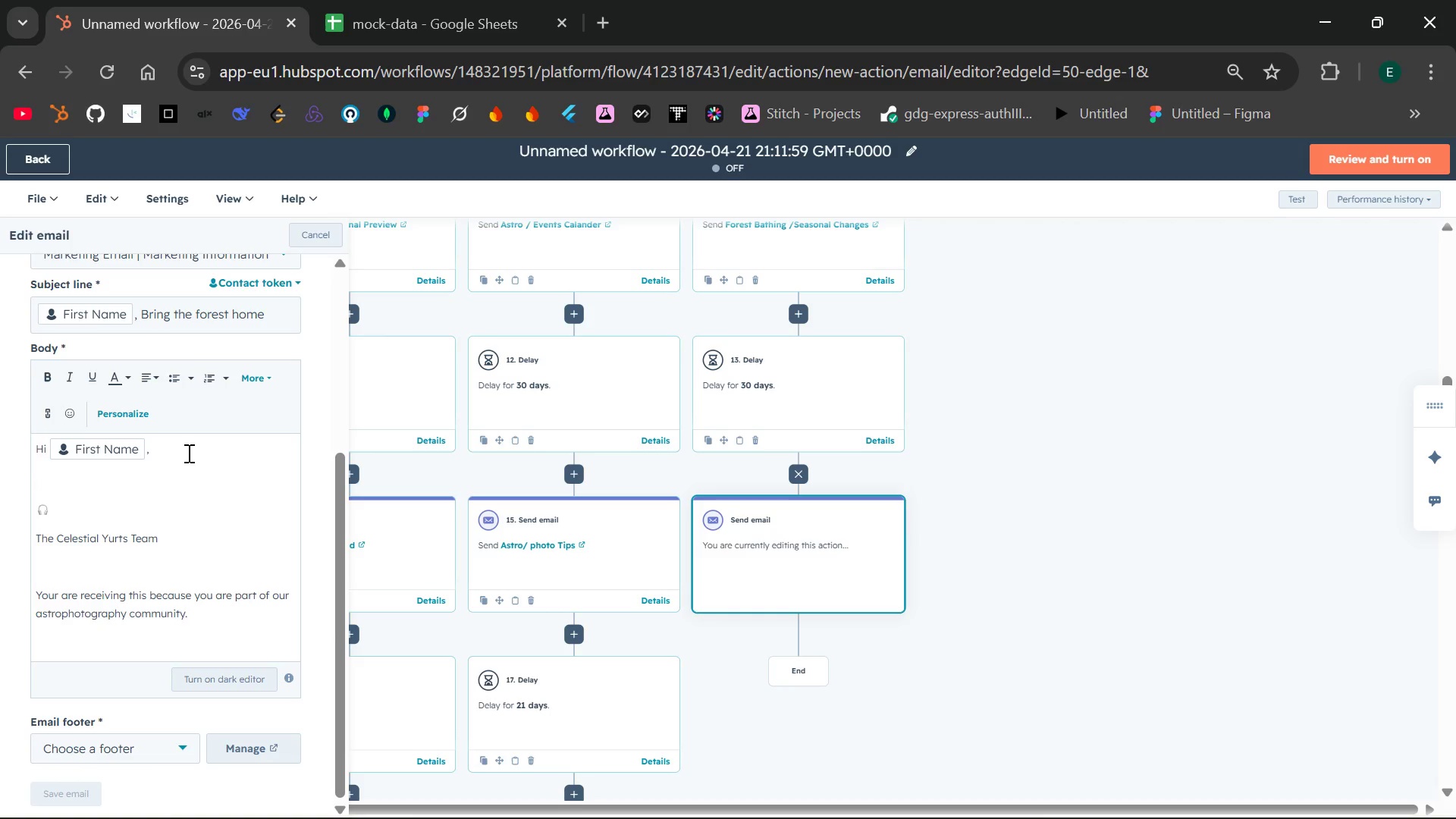 
type(It is difficult)
 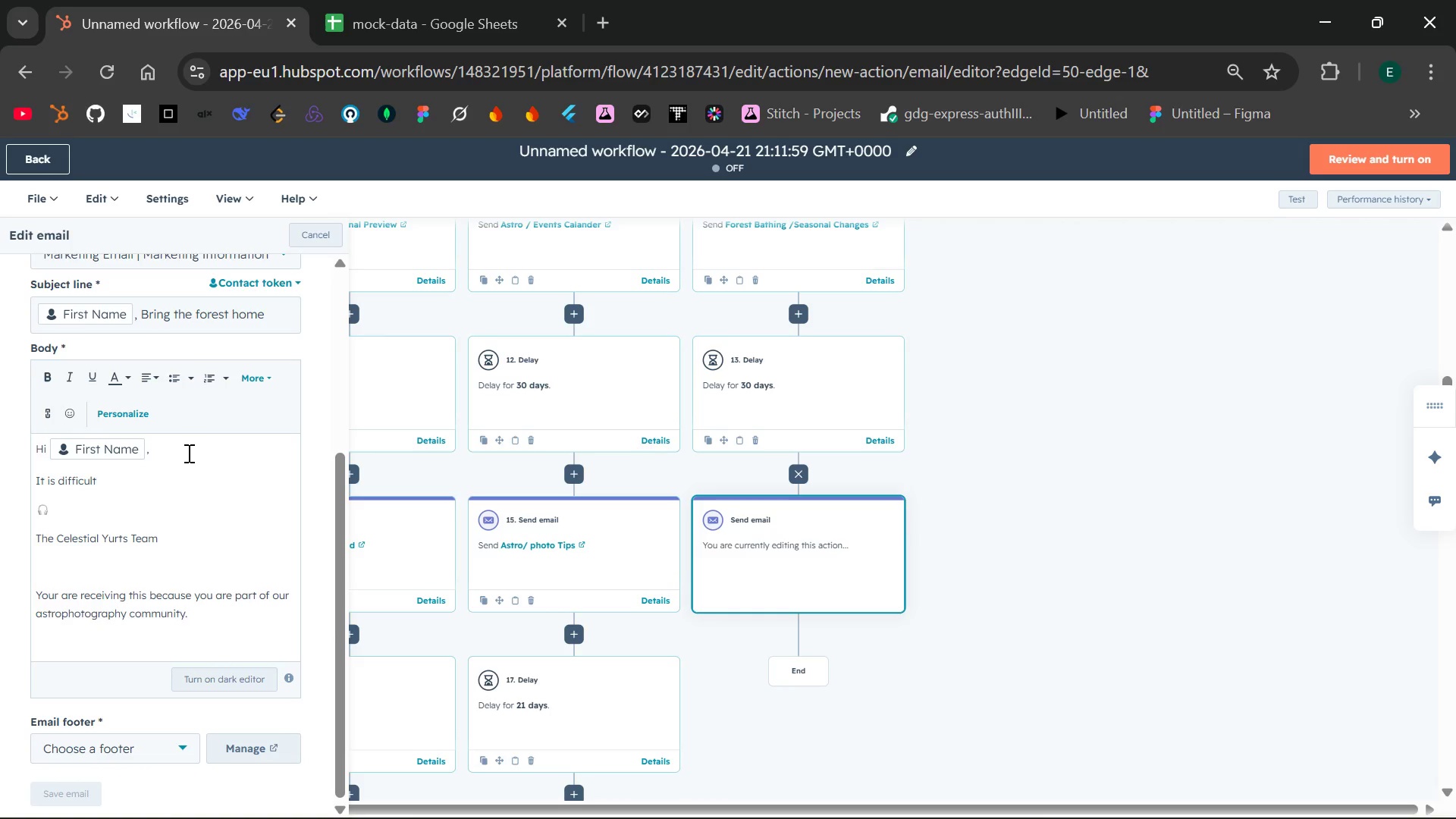 
type( to be physically present in the forest al)
key(Backspace)
key(Backspace)
 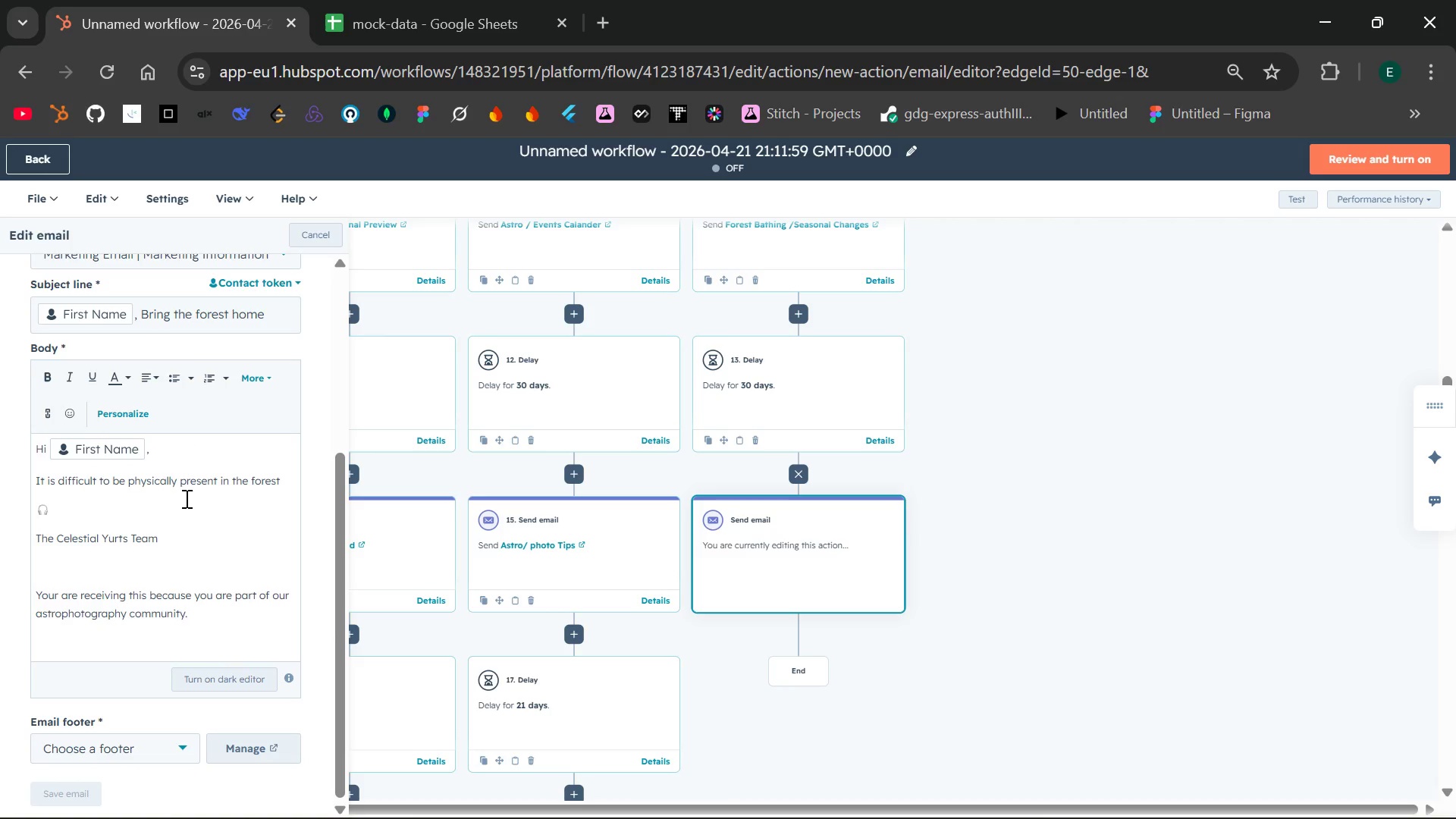 
wait(7.09)
 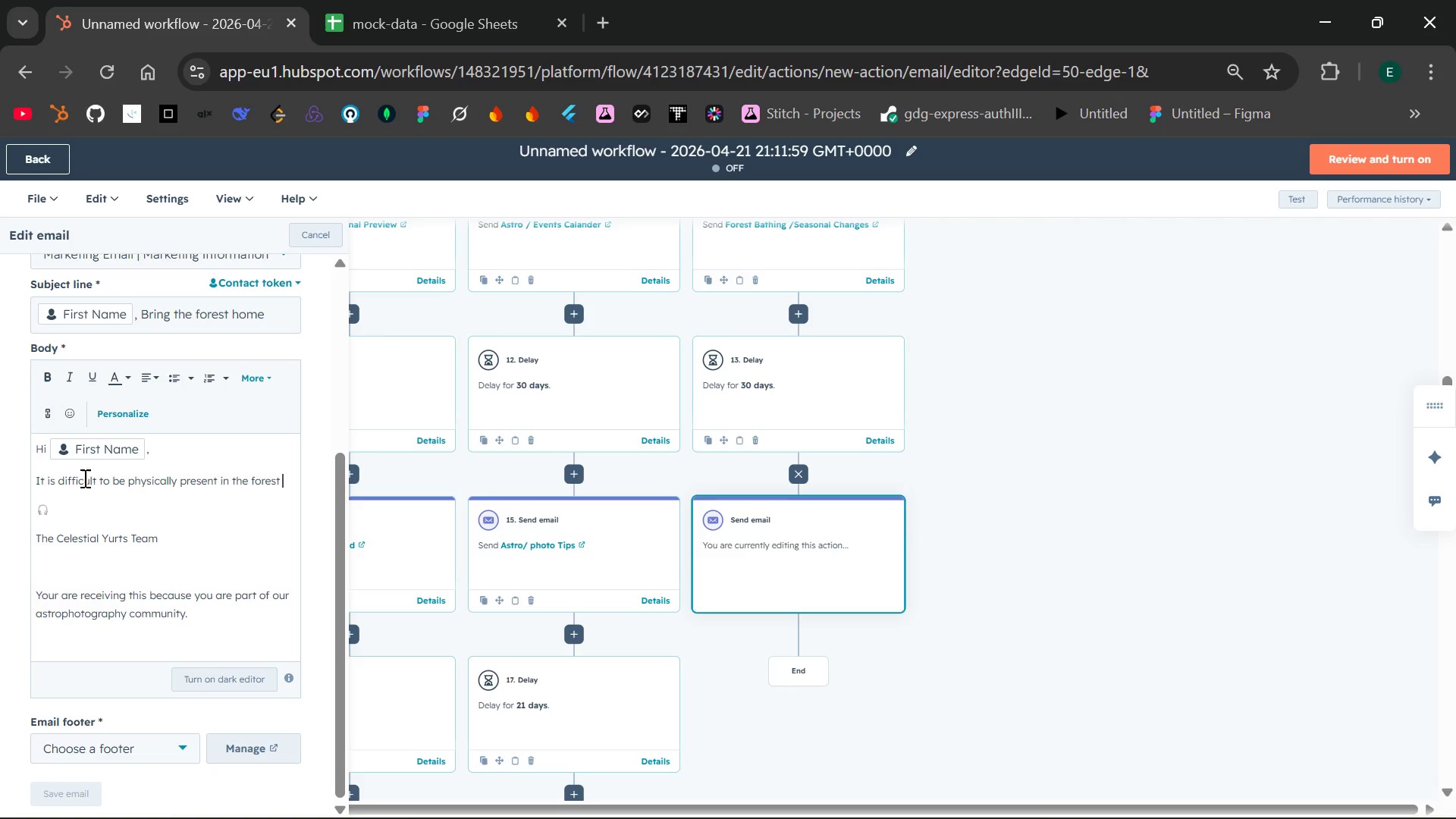 
left_click([127, 482])
 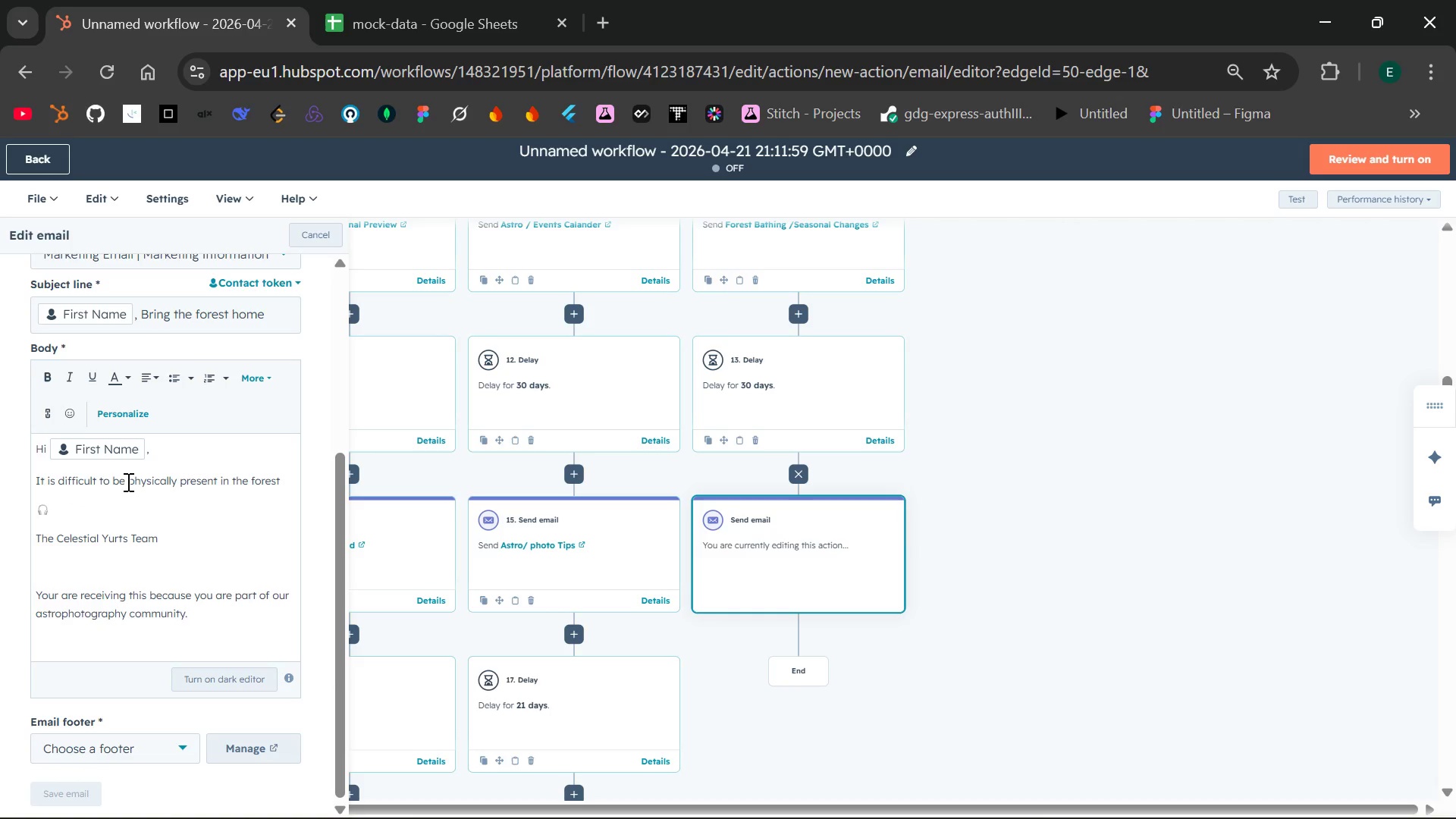 
type(alwayes )
 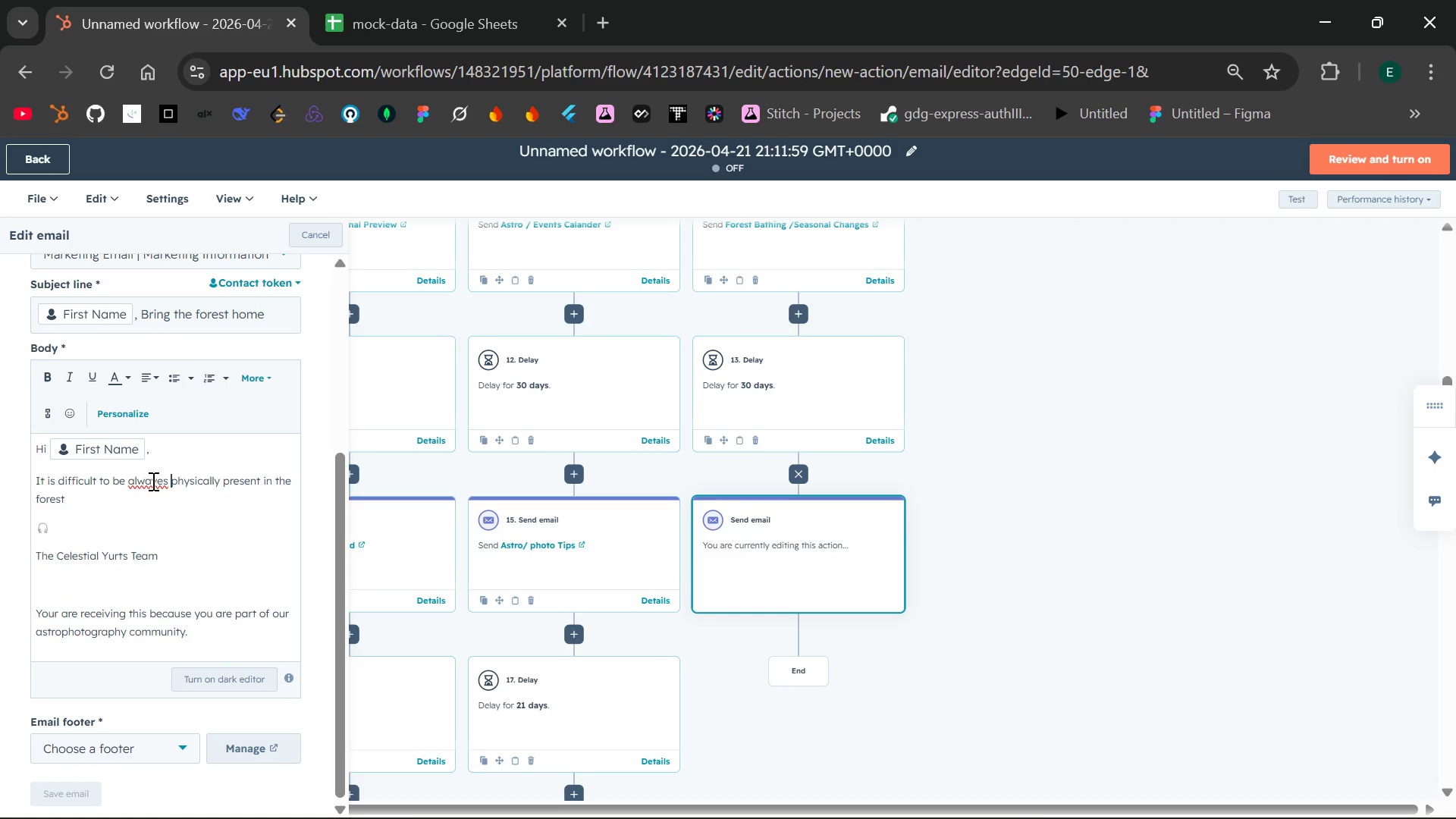 
double_click([152, 481])
 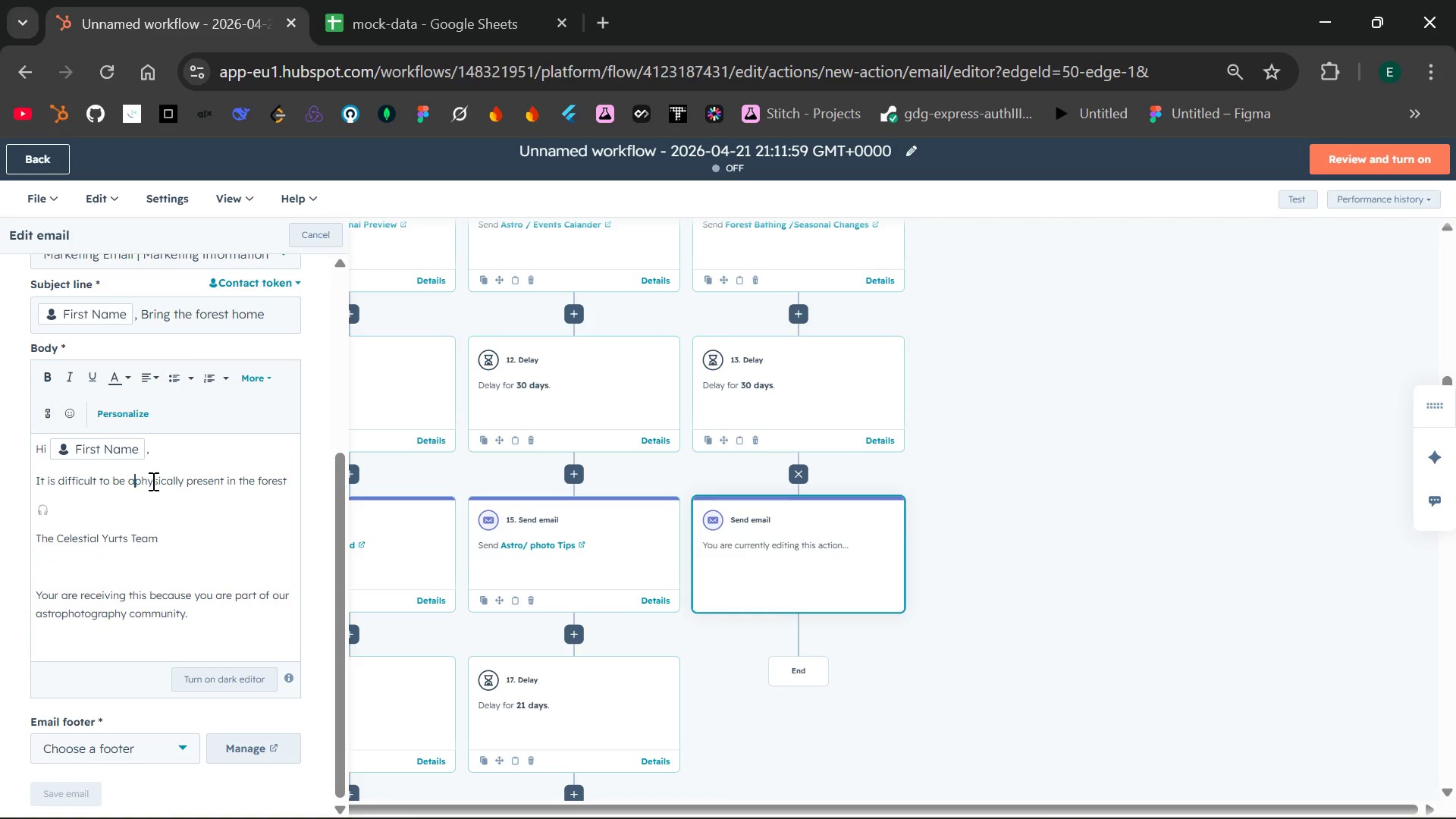 
type(always )
 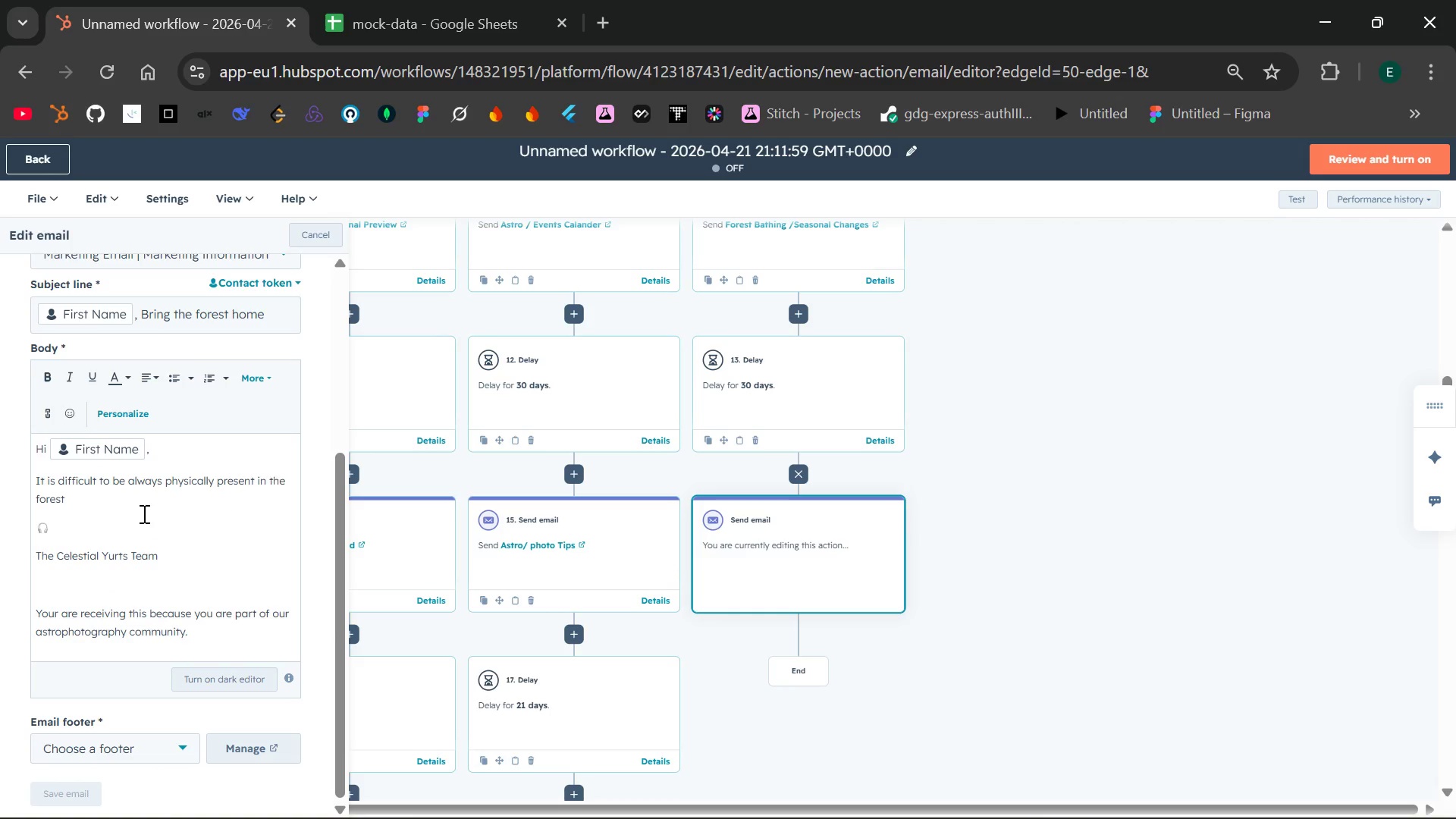 
left_click([99, 497])
 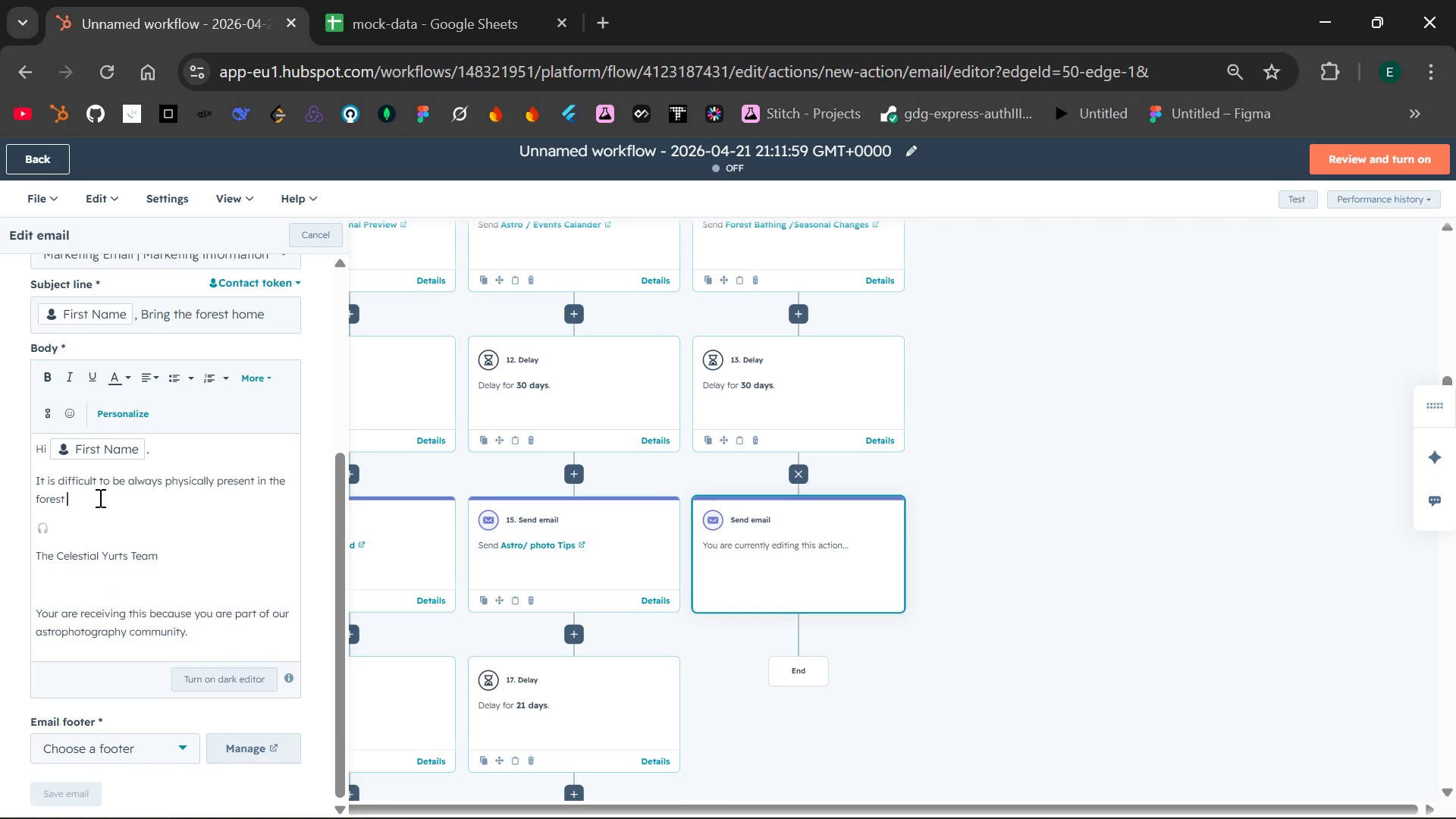 
type(.So we are )
key(Backspace)
key(Backspace)
key(Backspace)
key(Backspace)
key(Backspace)
type(have created somthin )
key(Backspace)
key(Backspace)
type(g )
key(Backspace)
key(Backspace)
type(e)
key(Backspace)
key(Backspace)
type(ing )
key(Backspace)
key(Backspace)
key(Backspace)
key(Backspace)
key(Backspace)
key(Backspace)
type(ething to help you reconnect whre)
key(Backspace)
key(Backspace)
type(enever you are.)
 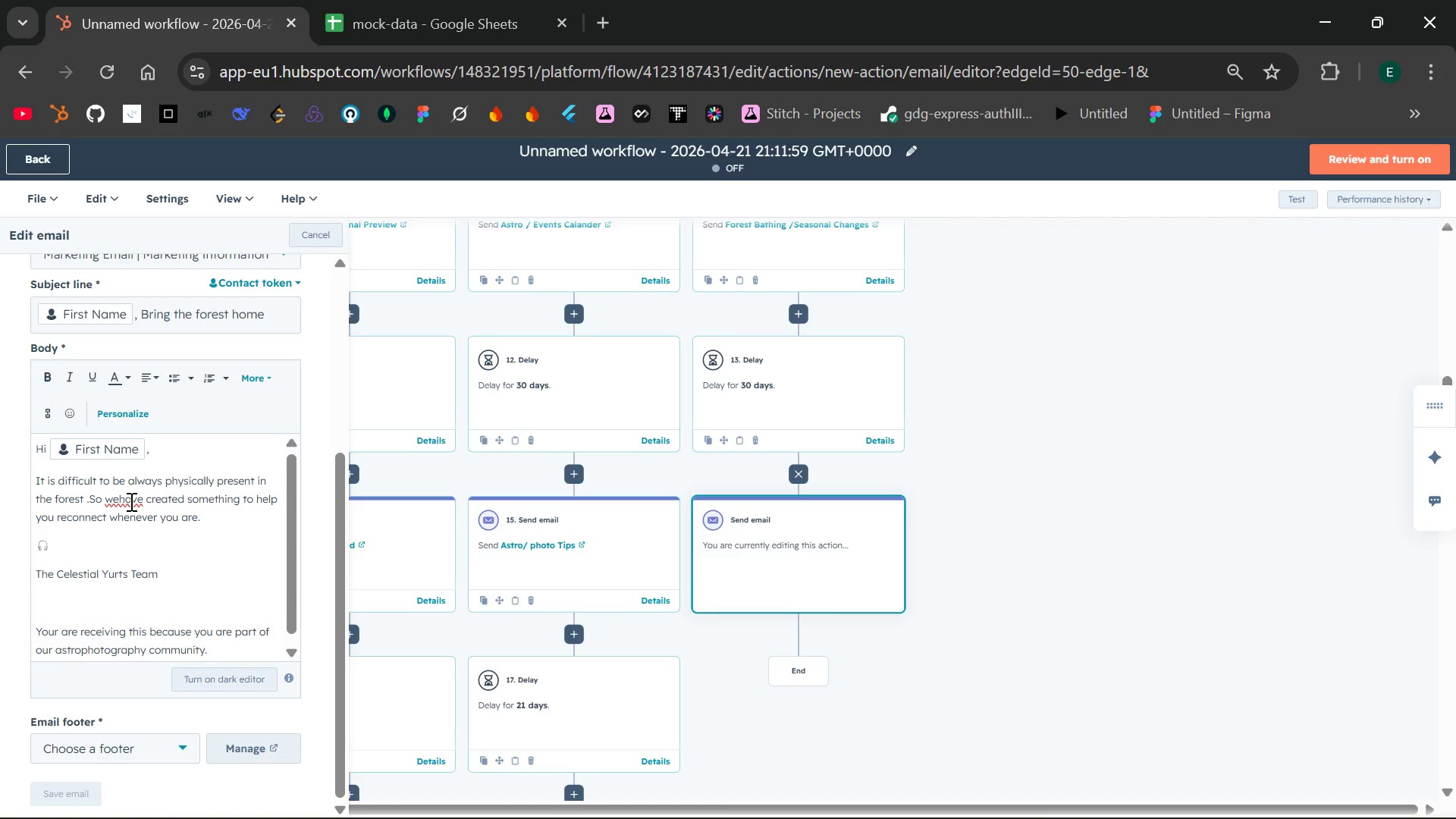 
double_click([130, 502])
 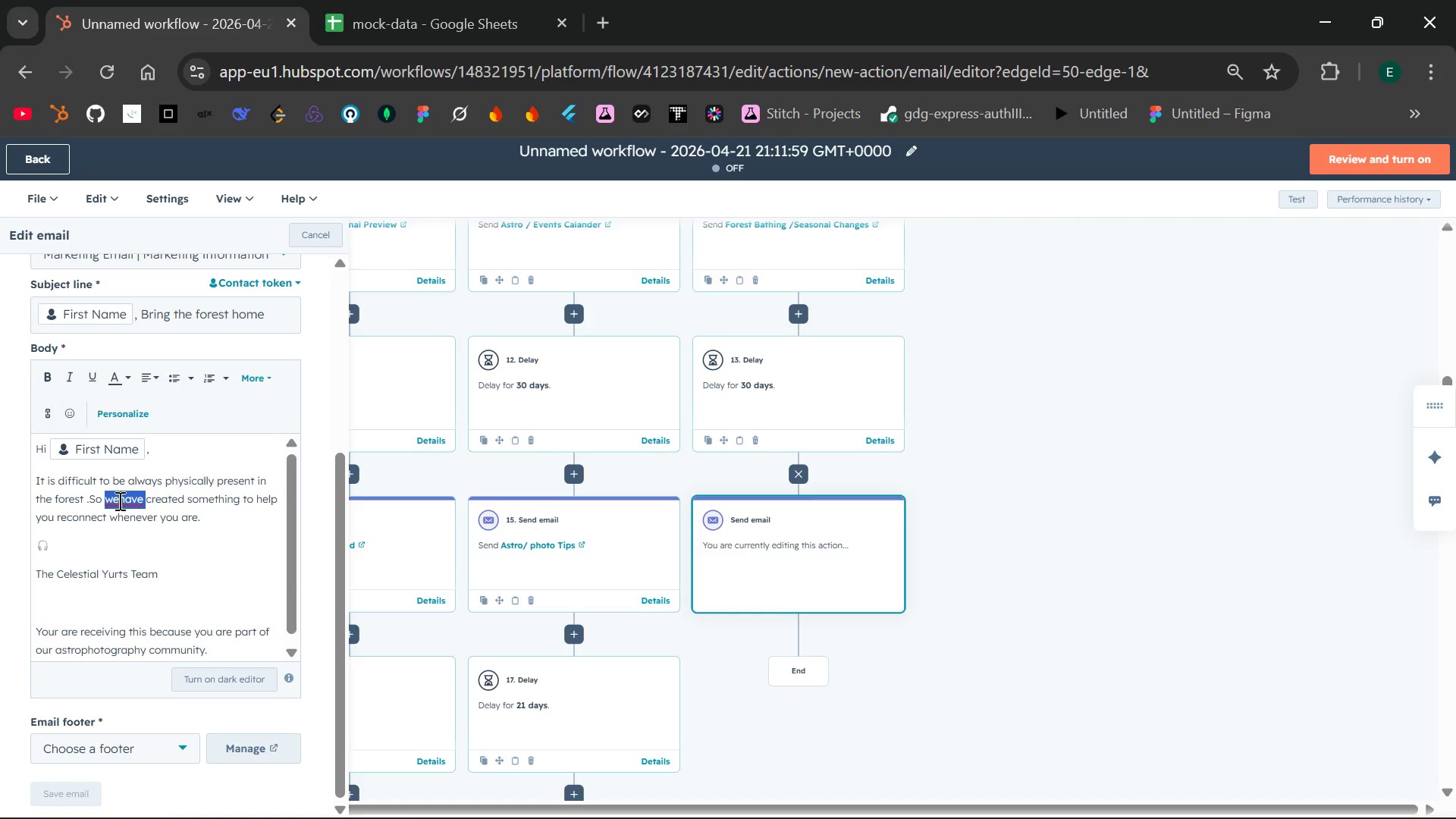 
left_click([118, 500])
 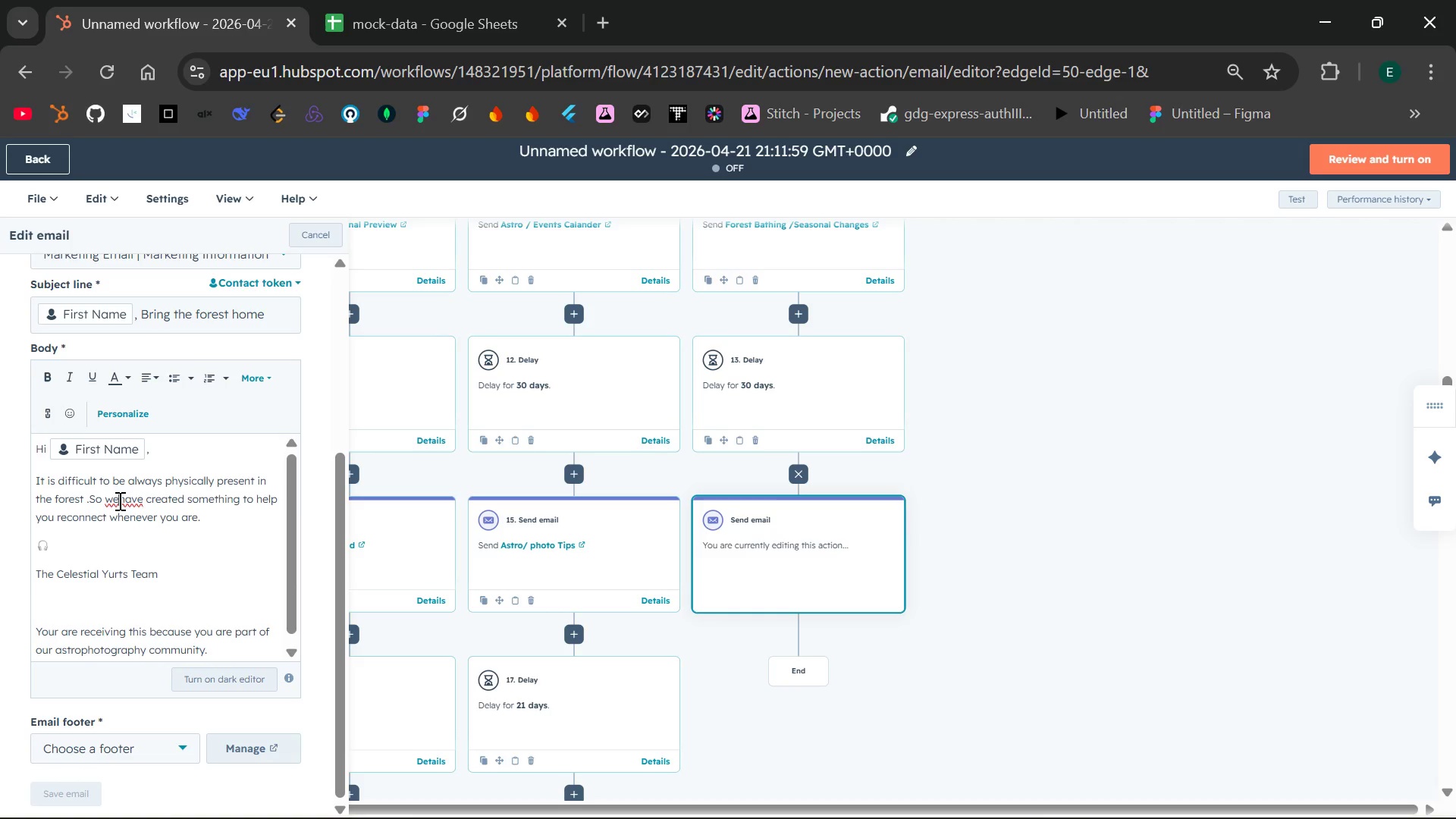 
key(Space)
 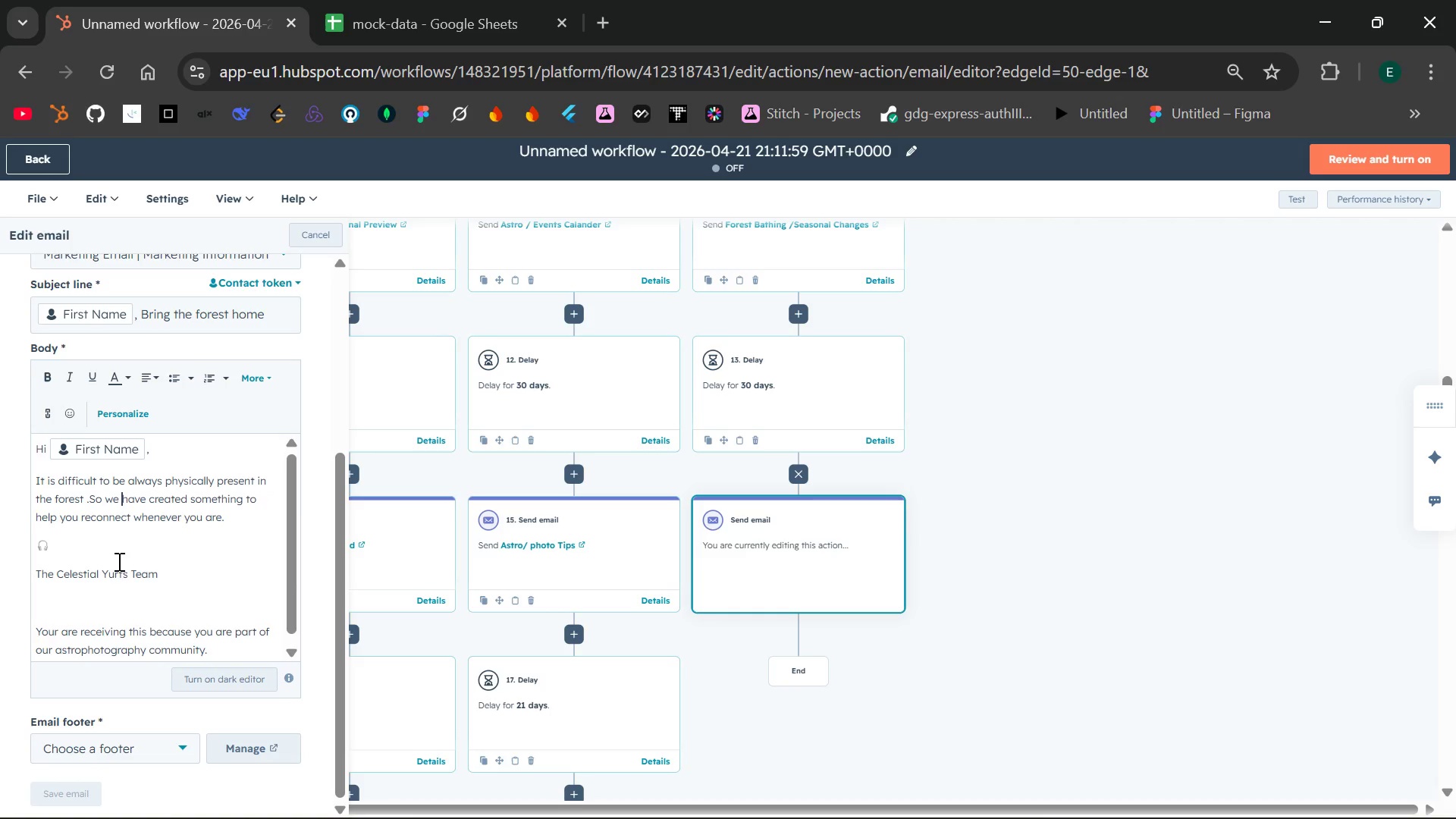 
left_click([80, 548])
 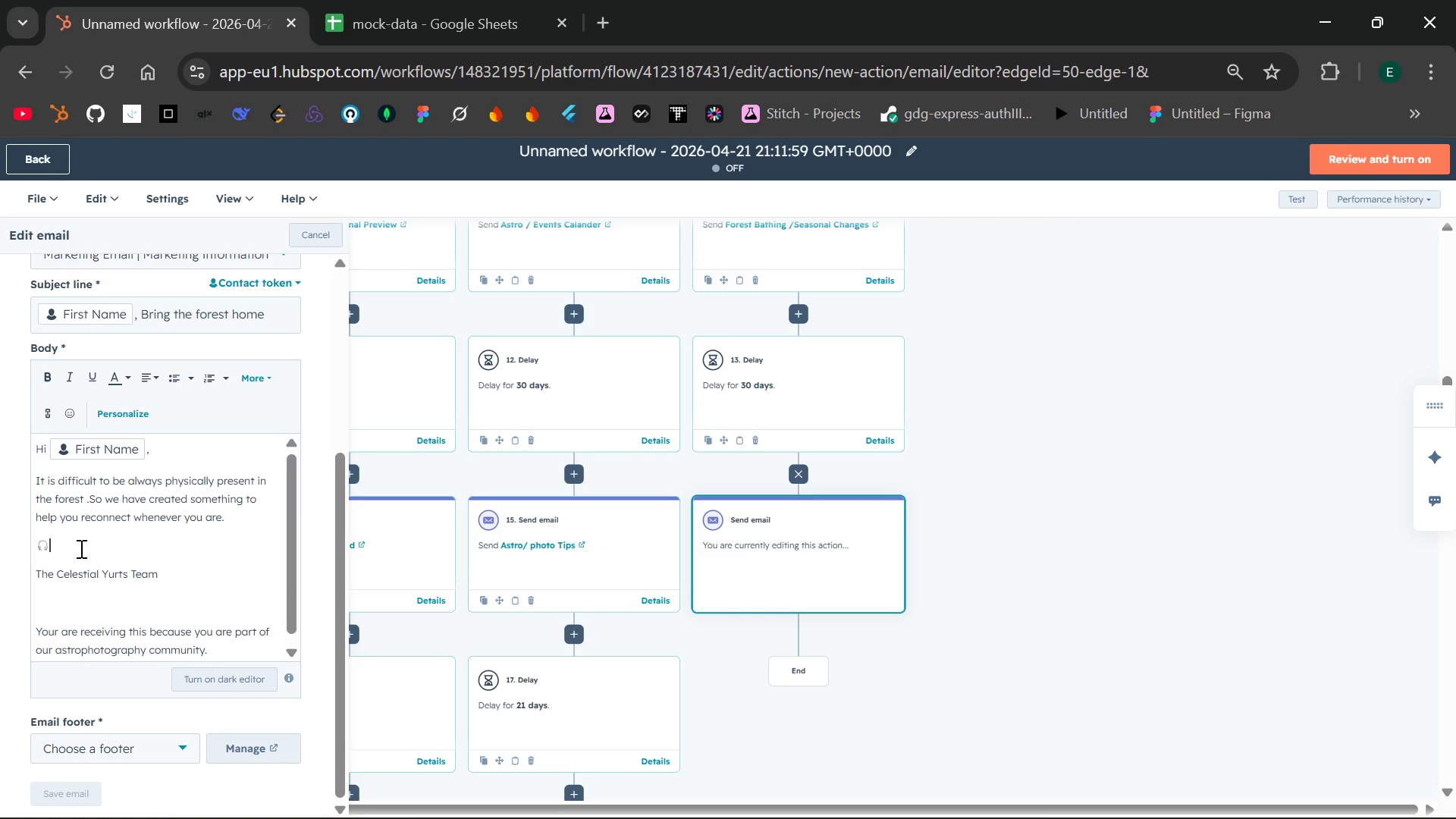 
type(Free audion download : Go)
key(Backspace)
key(Backspace)
type(forest bathing)
 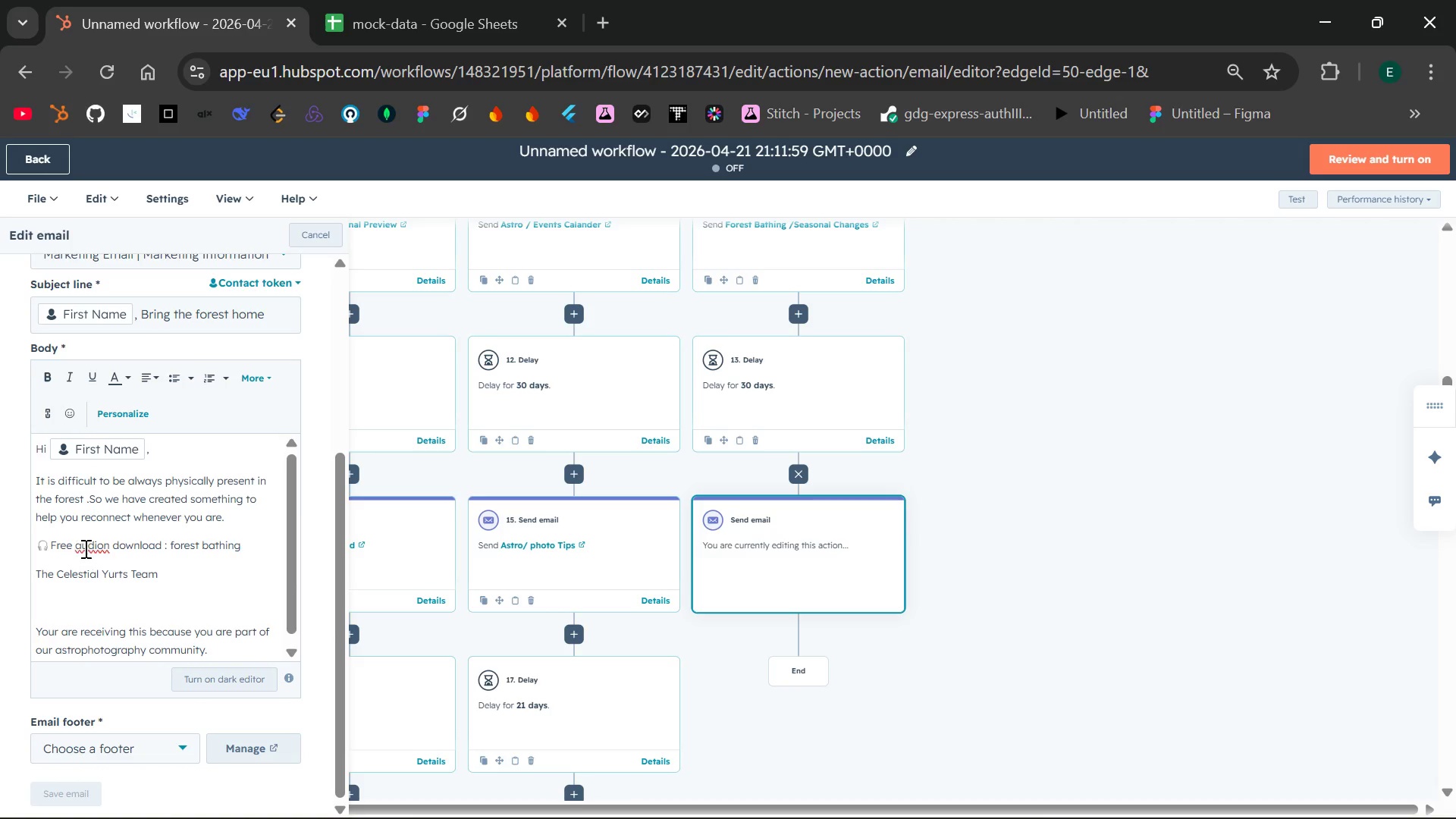 
left_click([108, 544])
 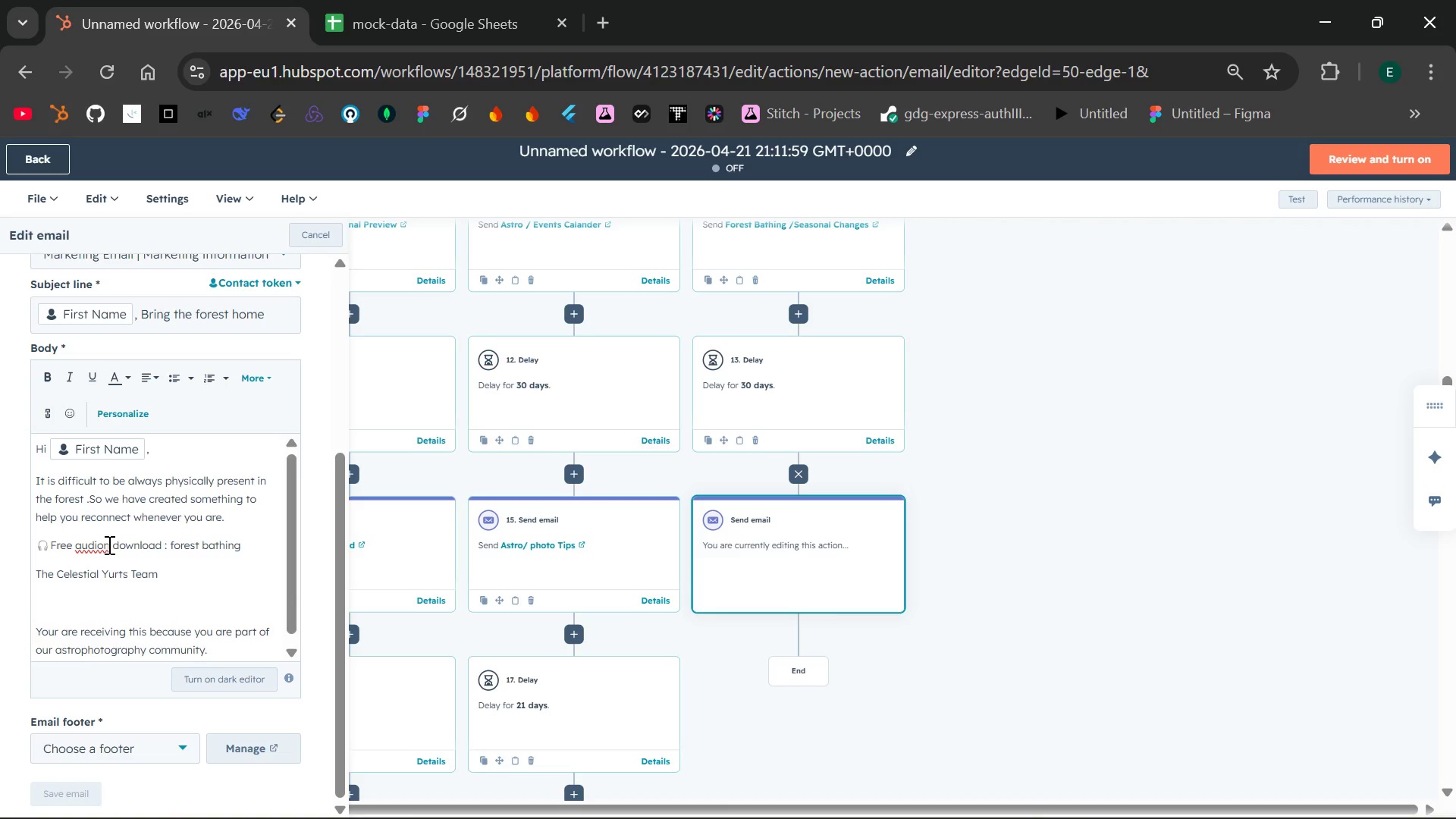 
key(Backspace)
 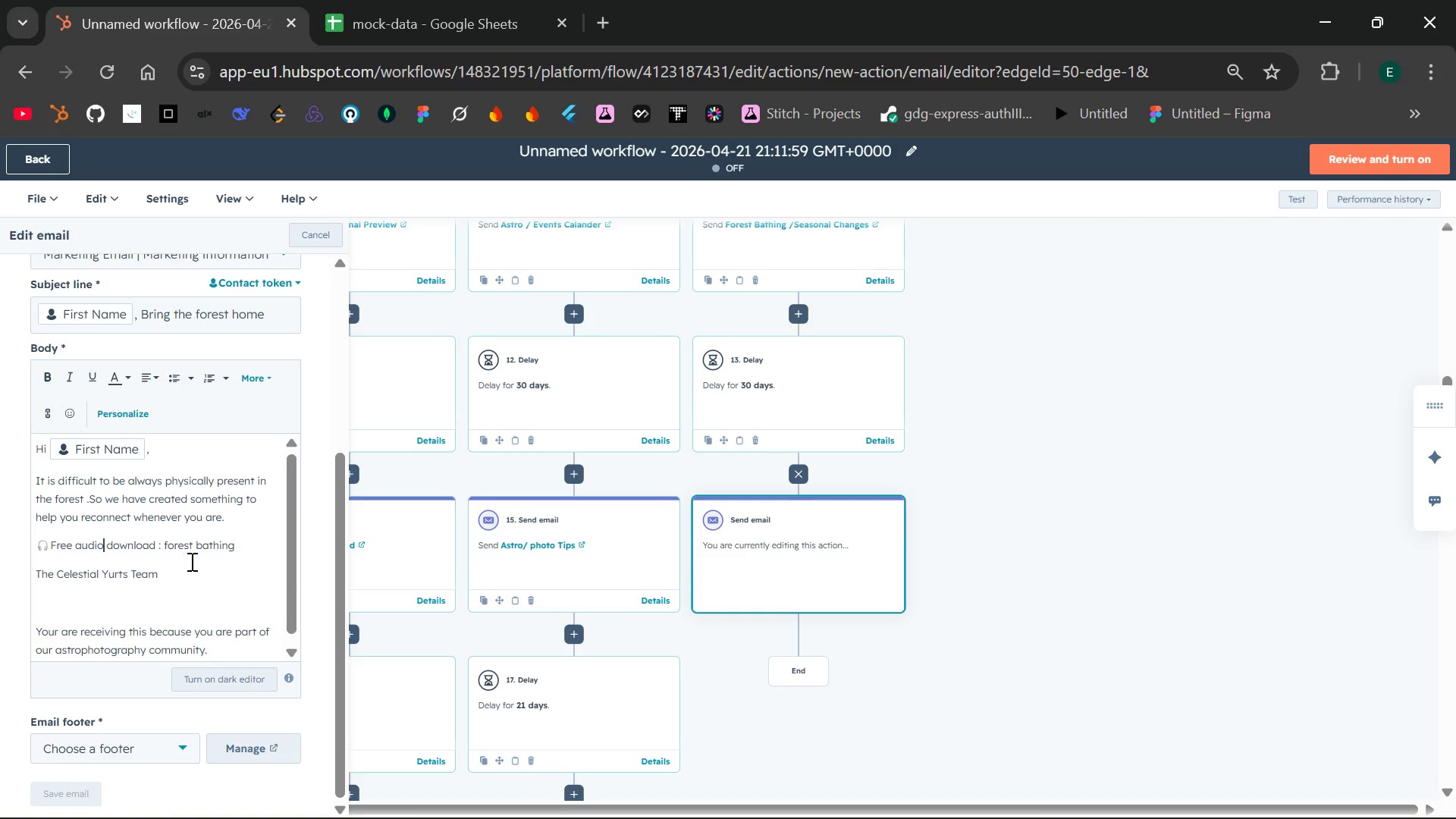 
left_click([244, 548])
 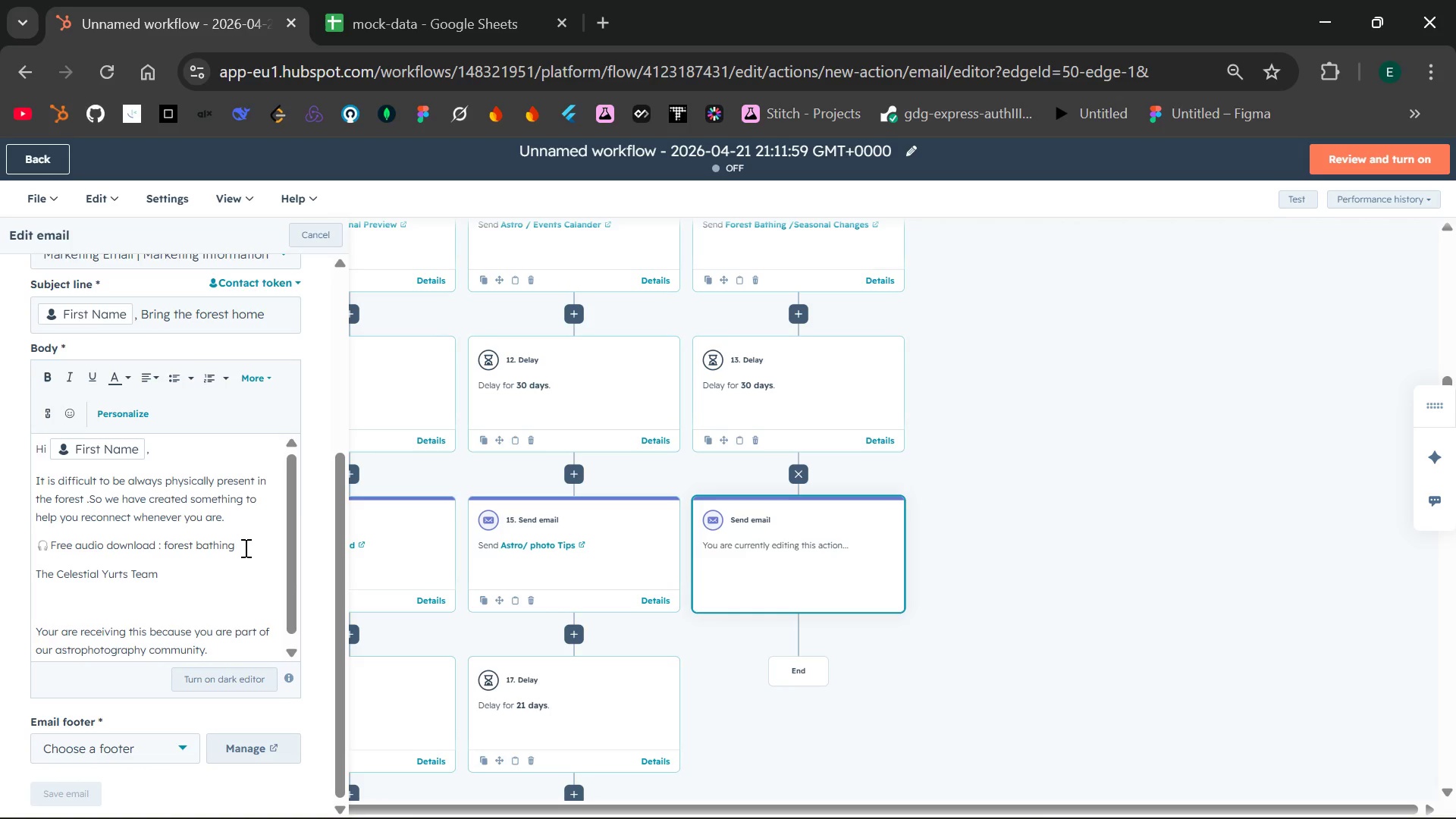 
key(Enter)
 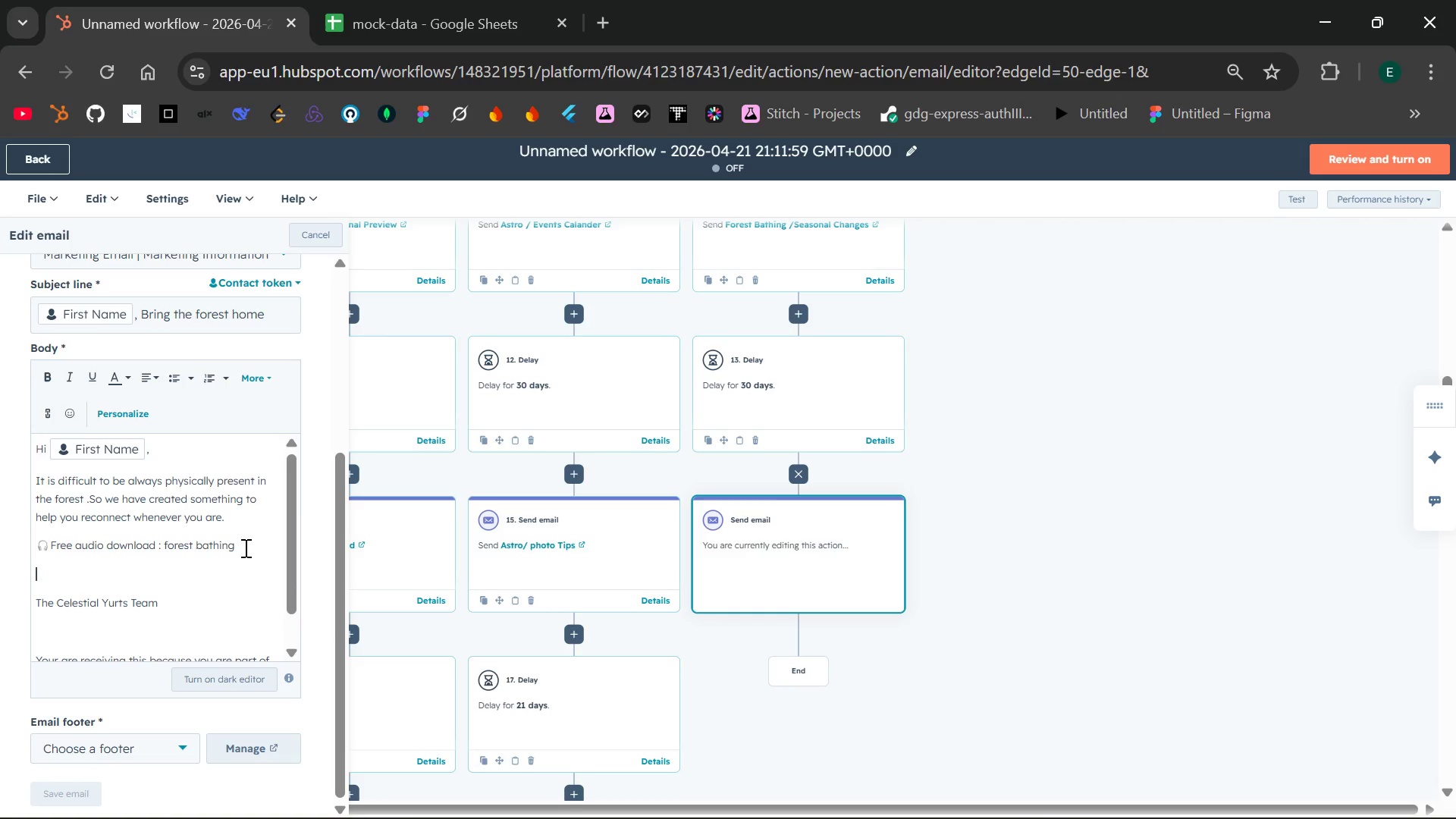 
wait(25.39)
 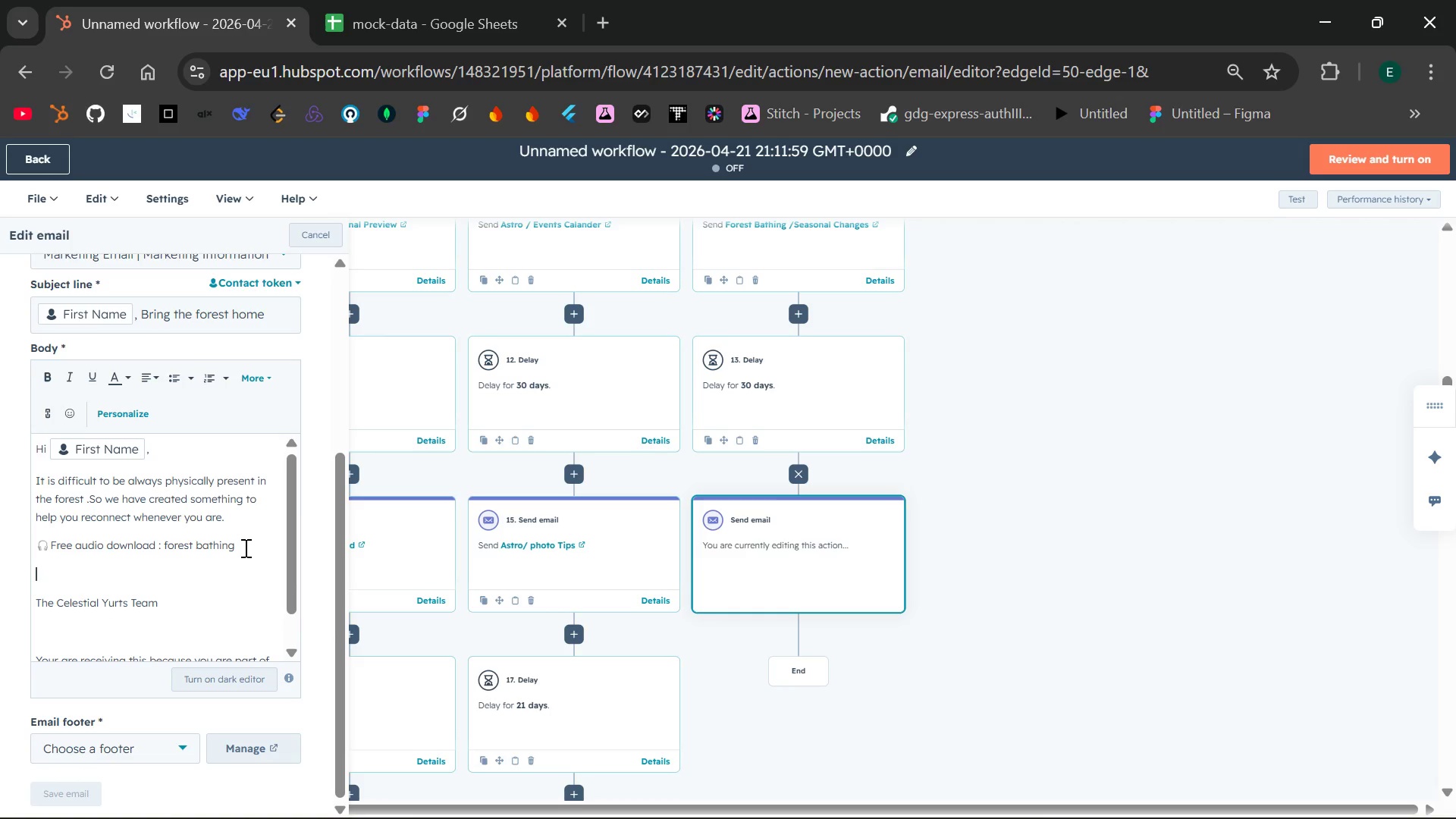 
left_click([69, 413])
 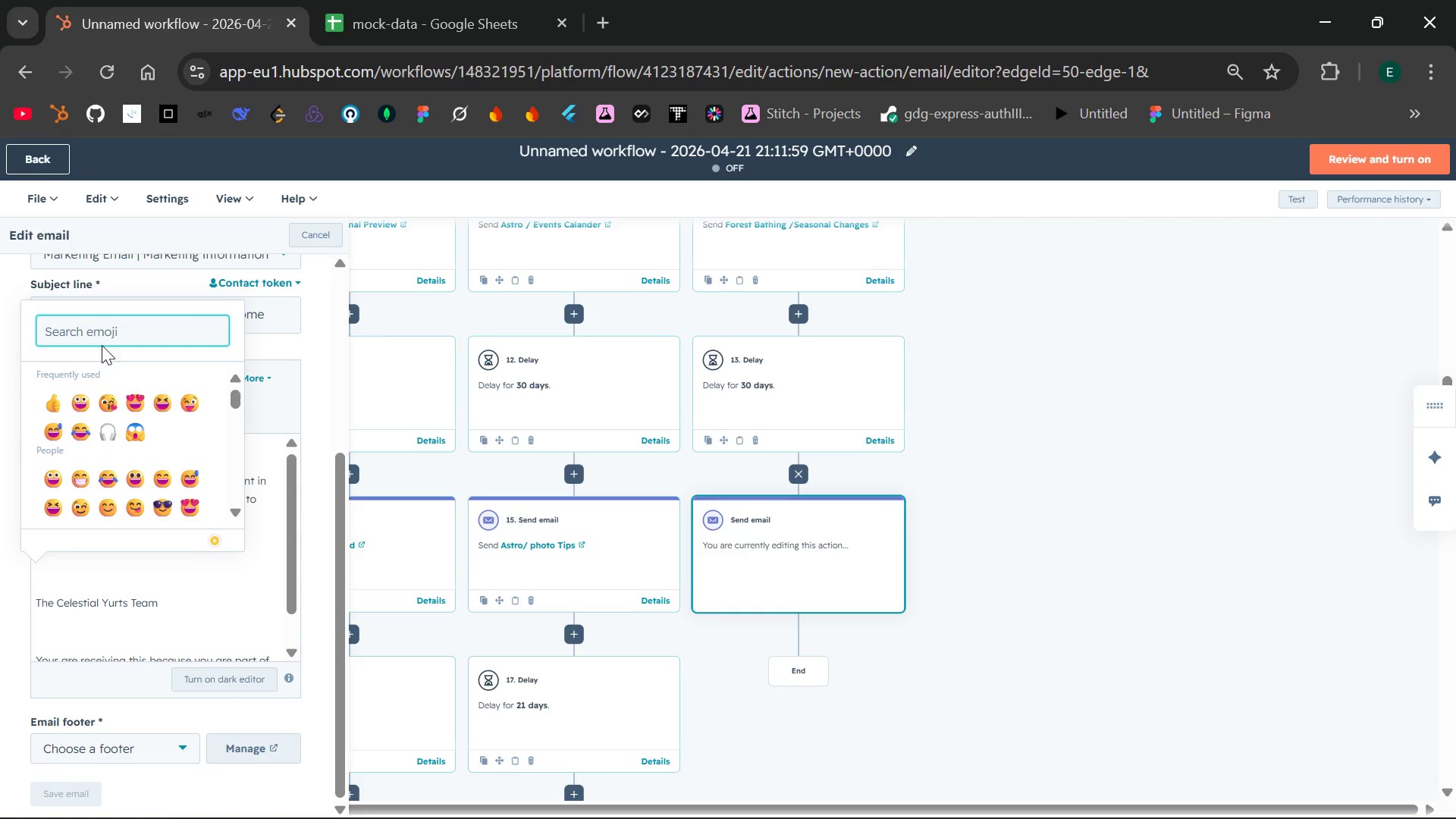 
type(down)
 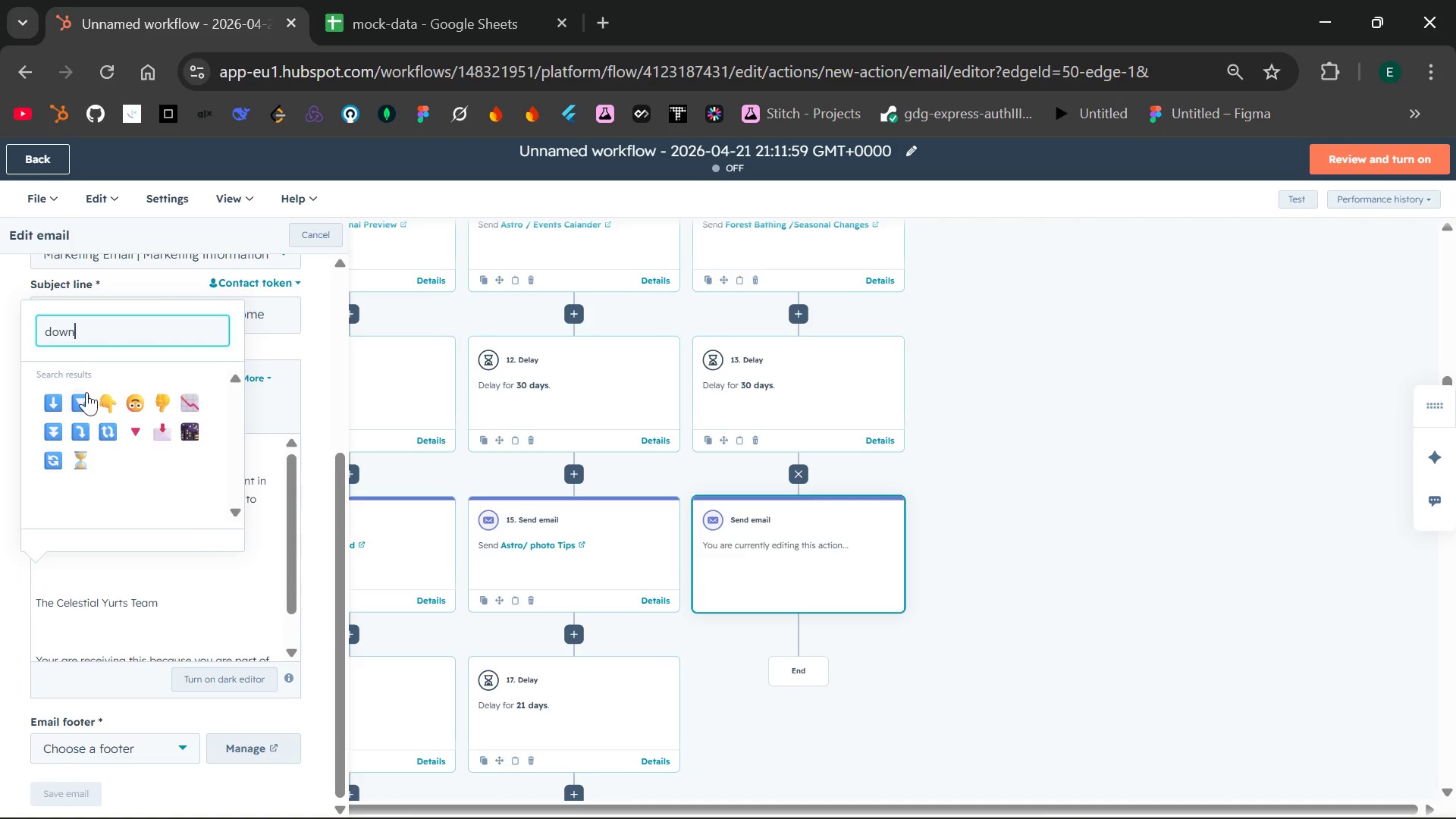 
left_click([83, 397])
 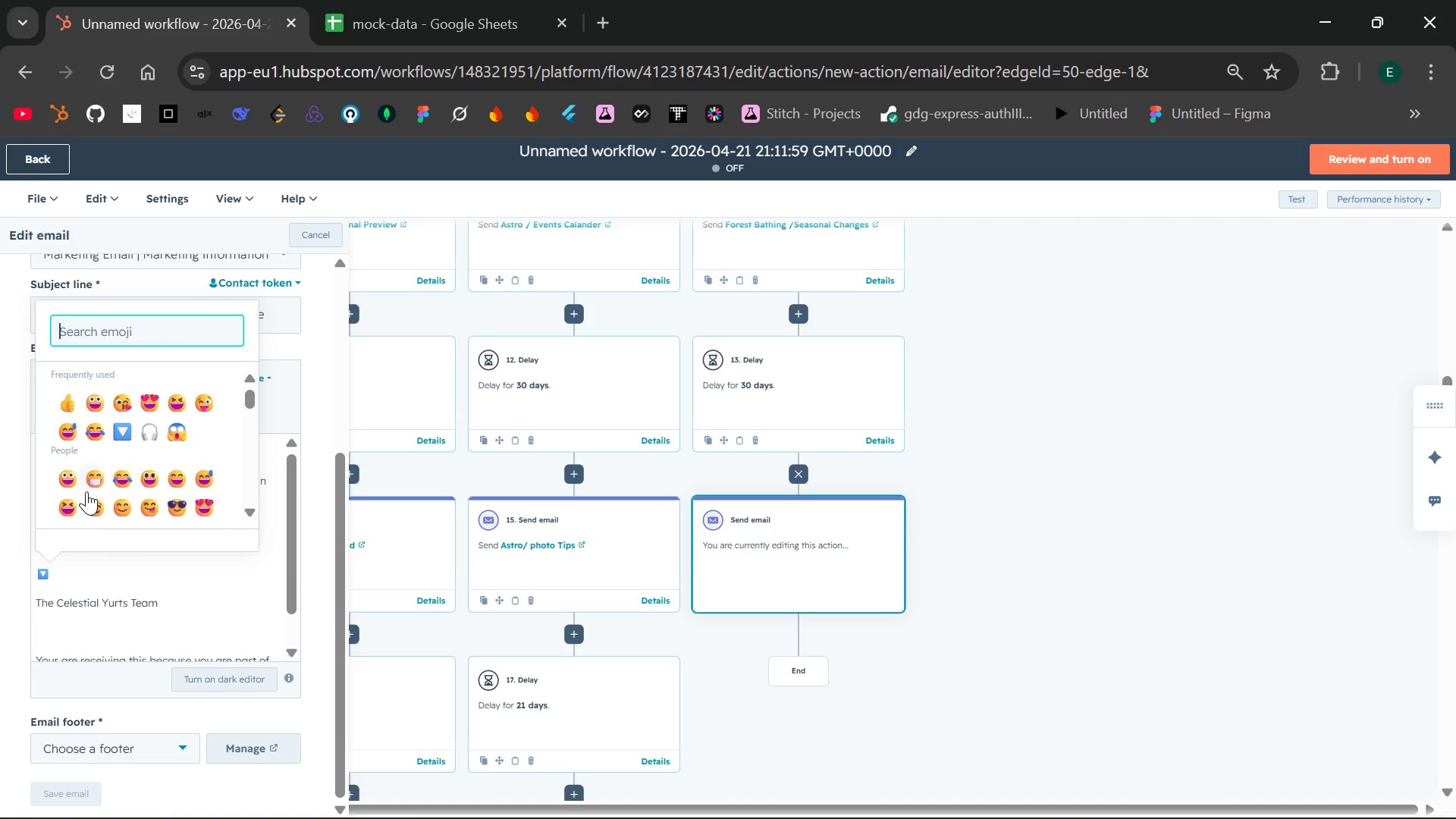 
left_click([84, 575])
 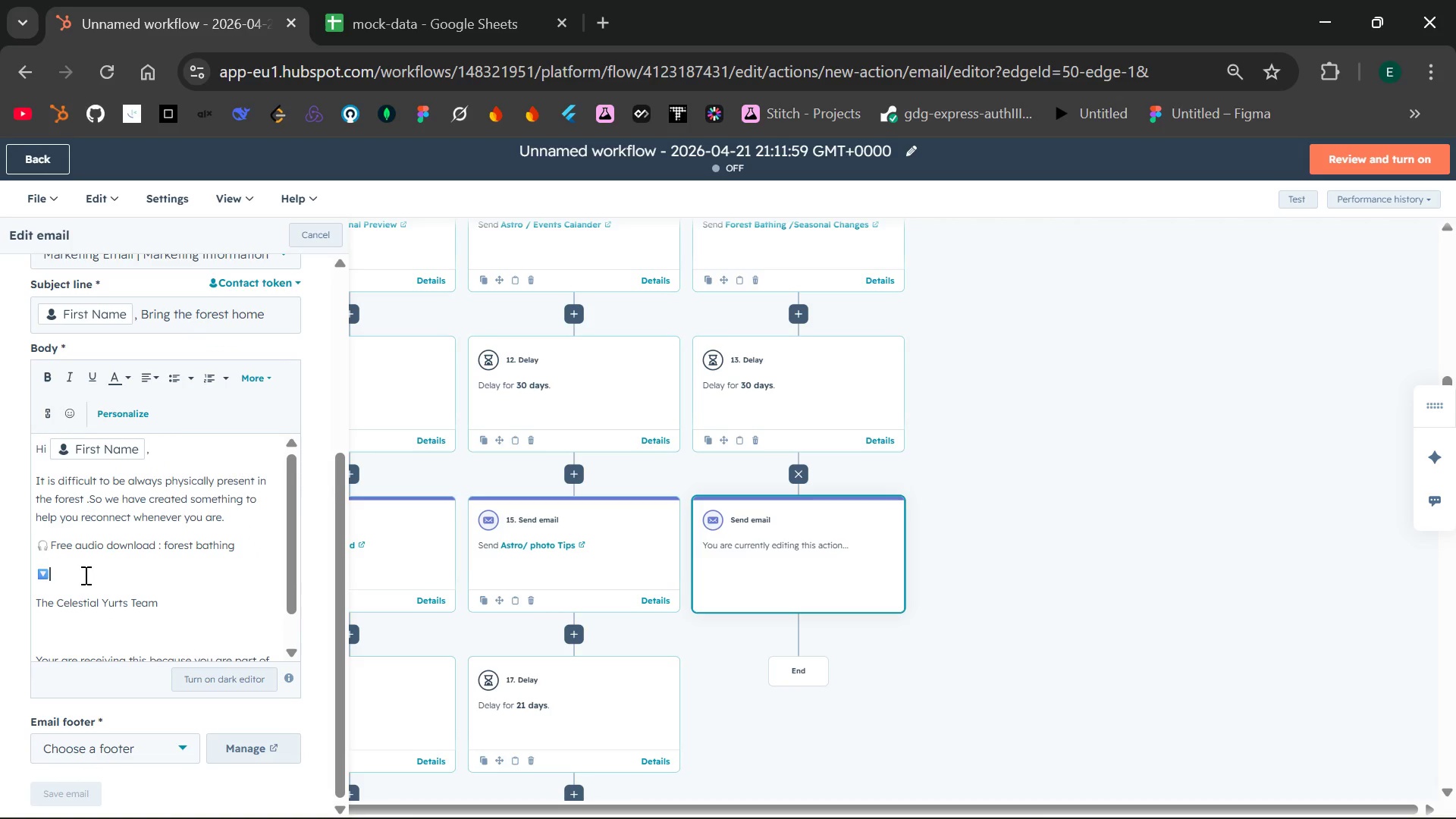 
type(dwonload )
key(Backspace)
 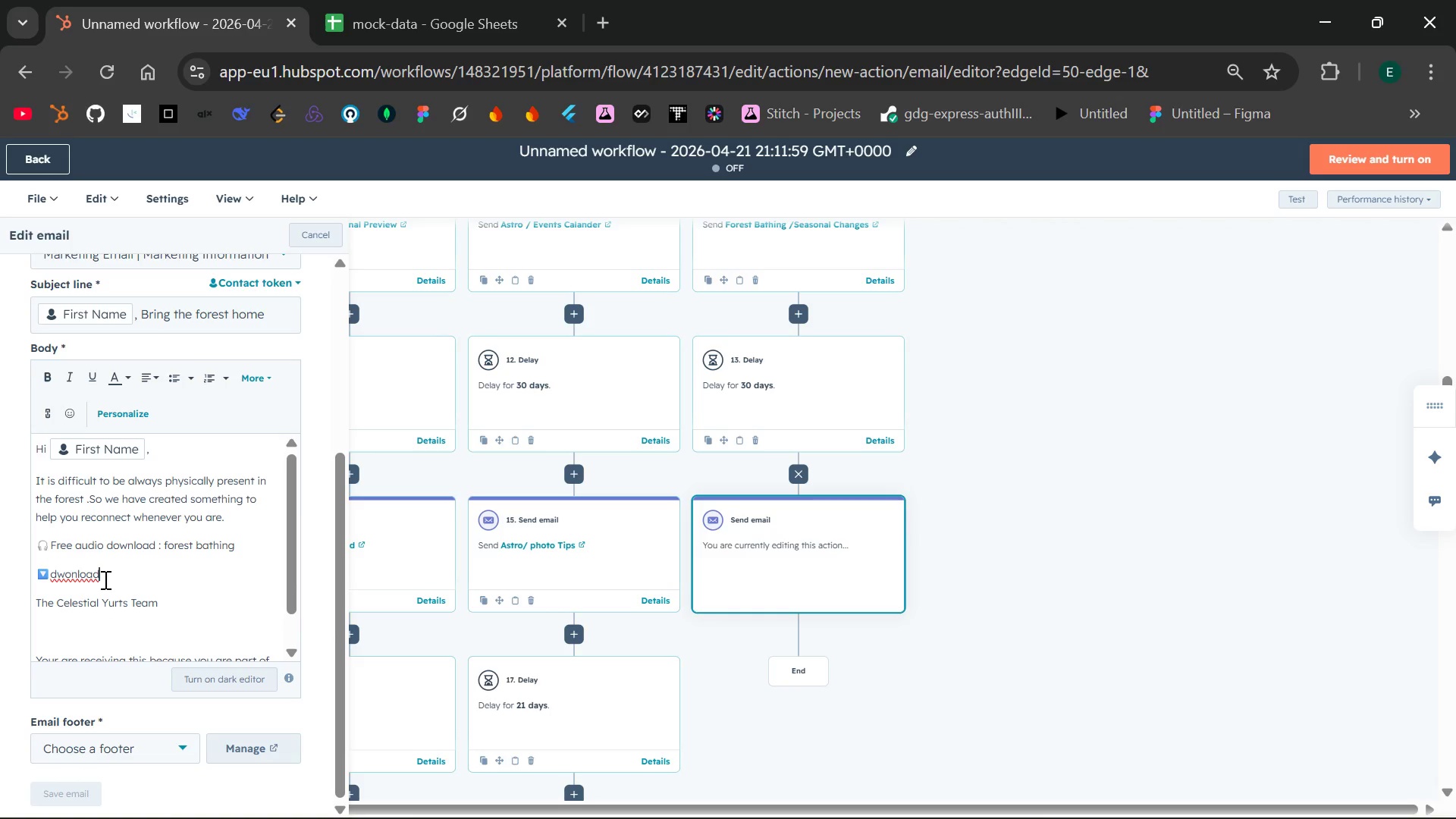 
key(Backspace)
 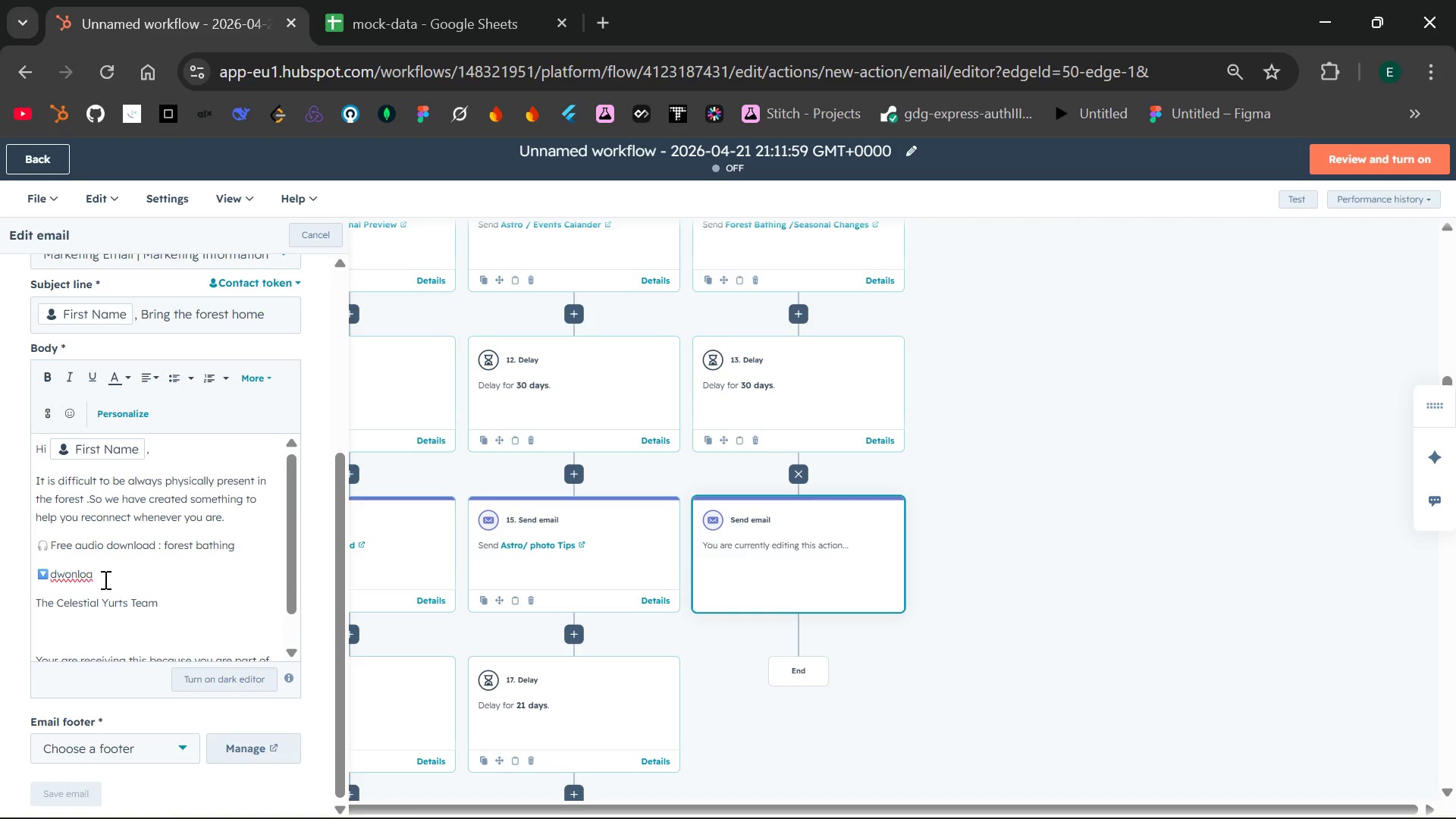 
key(Backspace)
 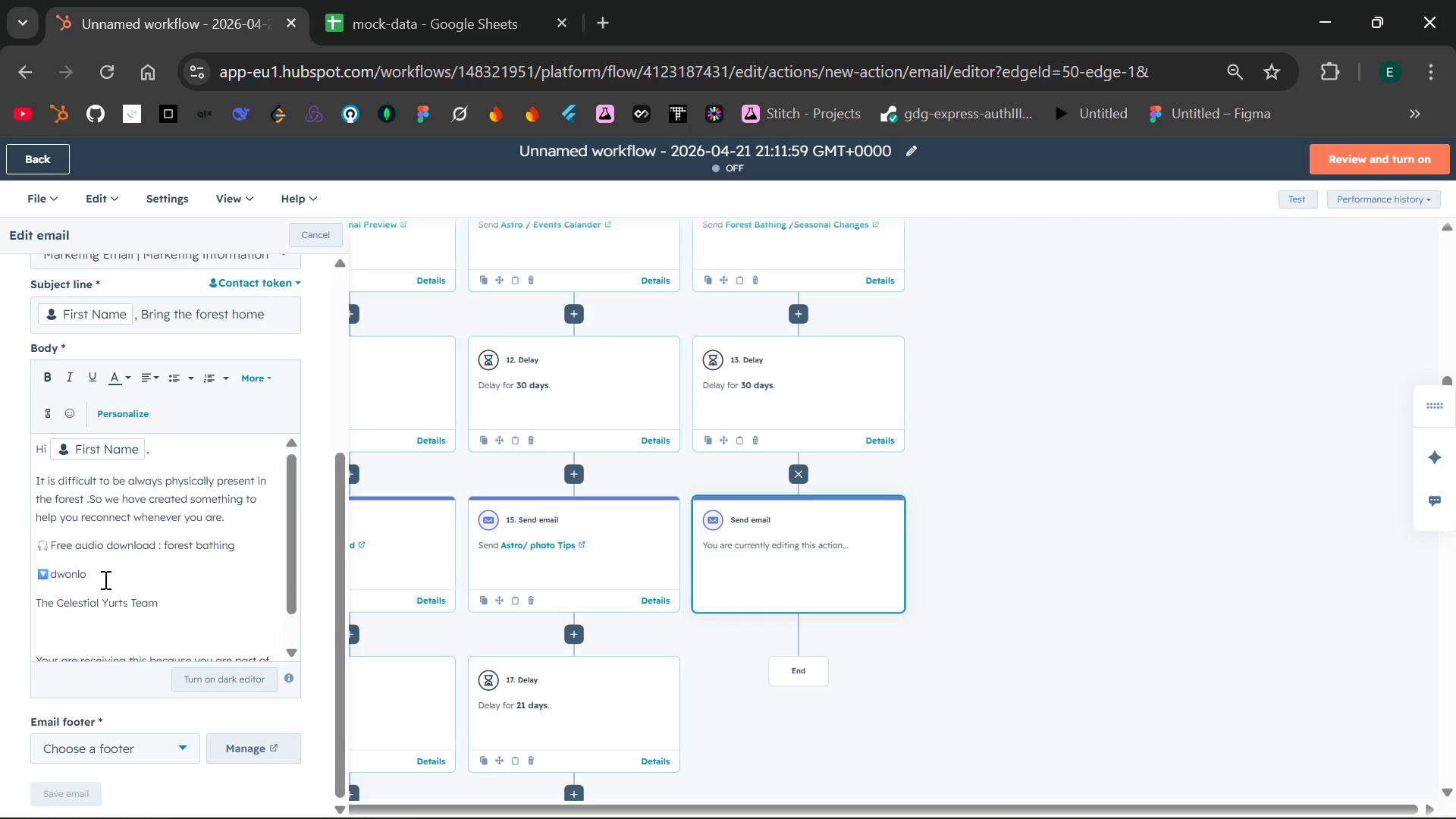 
key(Backspace)
 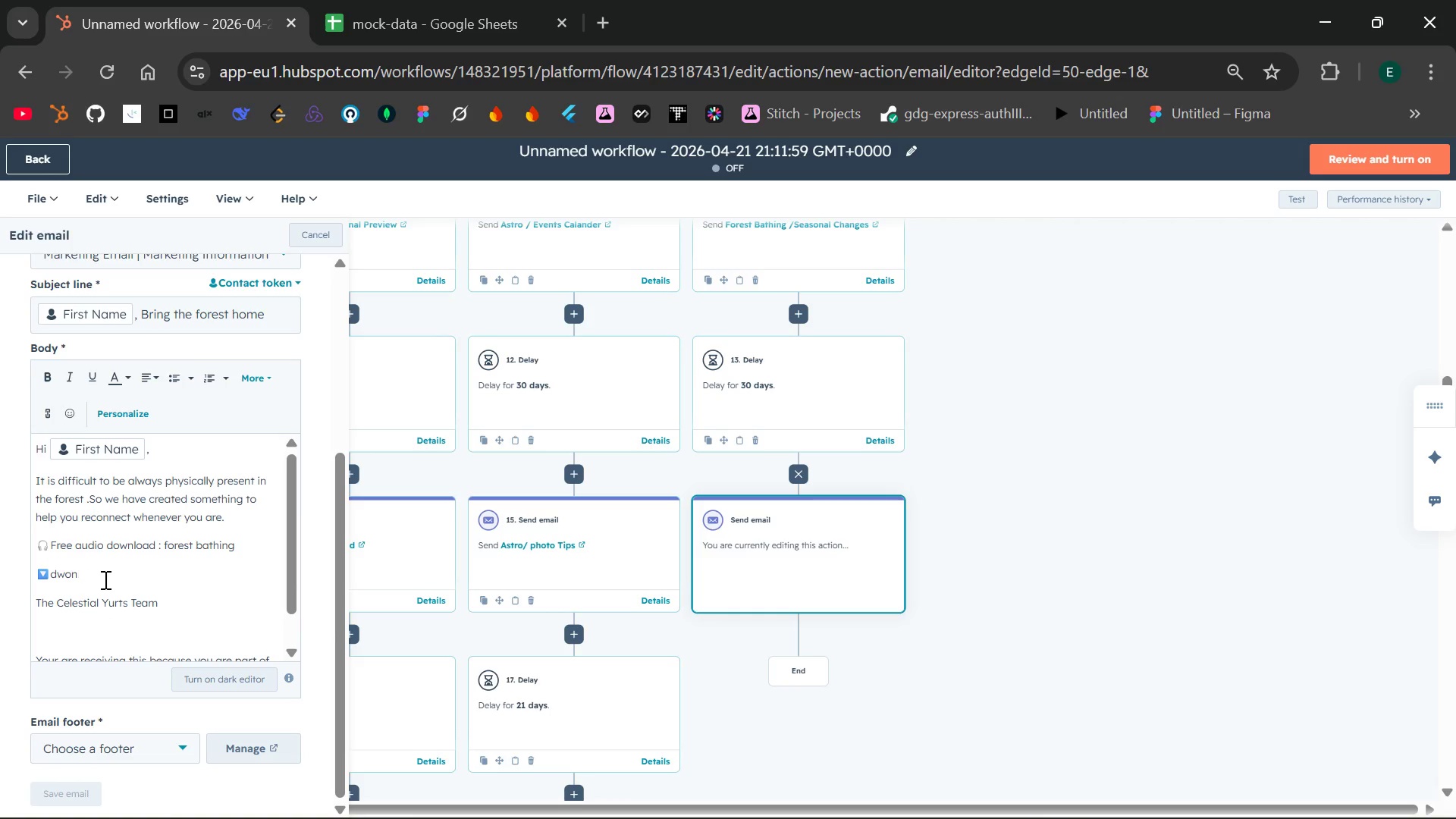 
key(Backspace)
 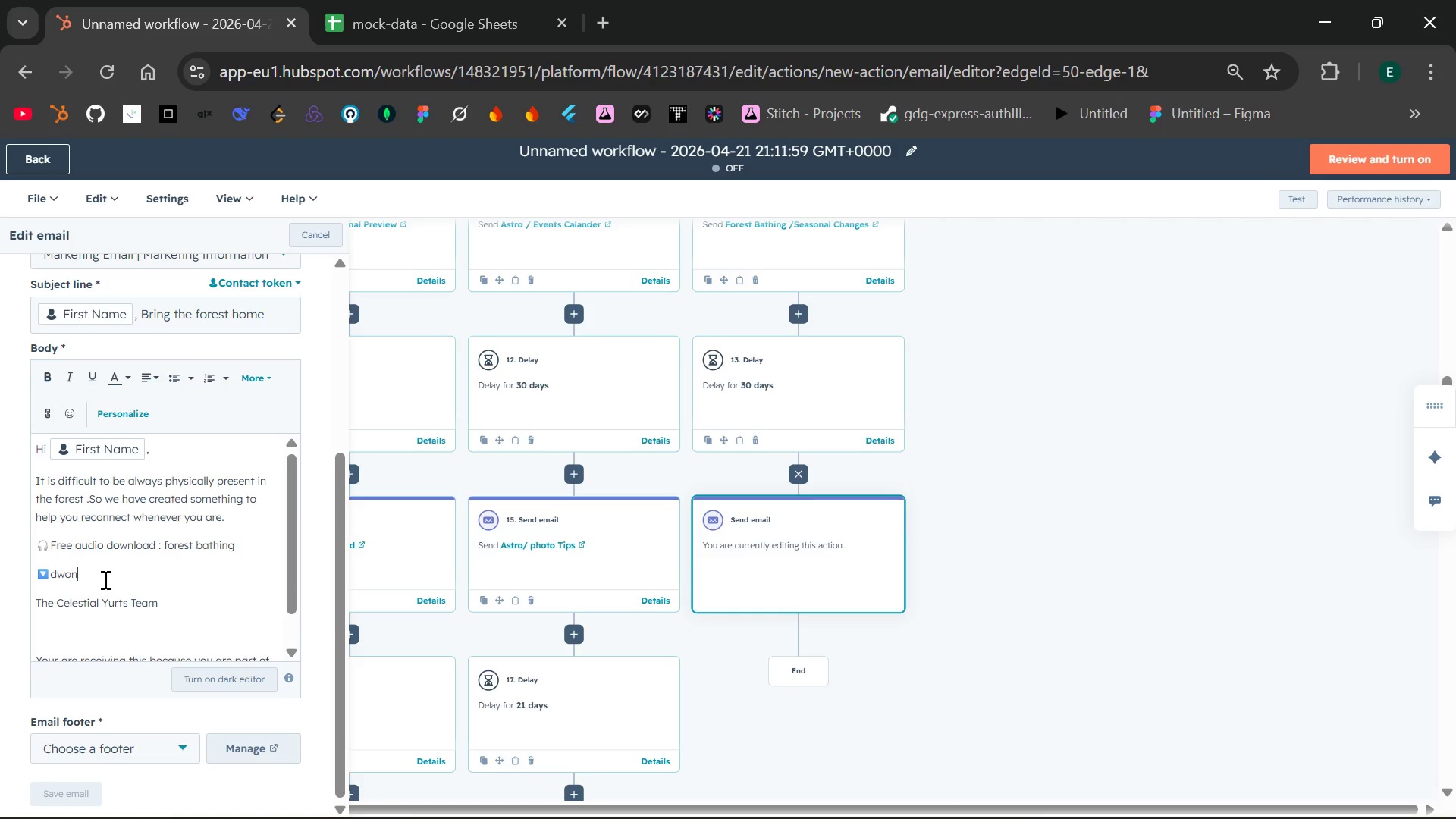 
key(Backspace)
 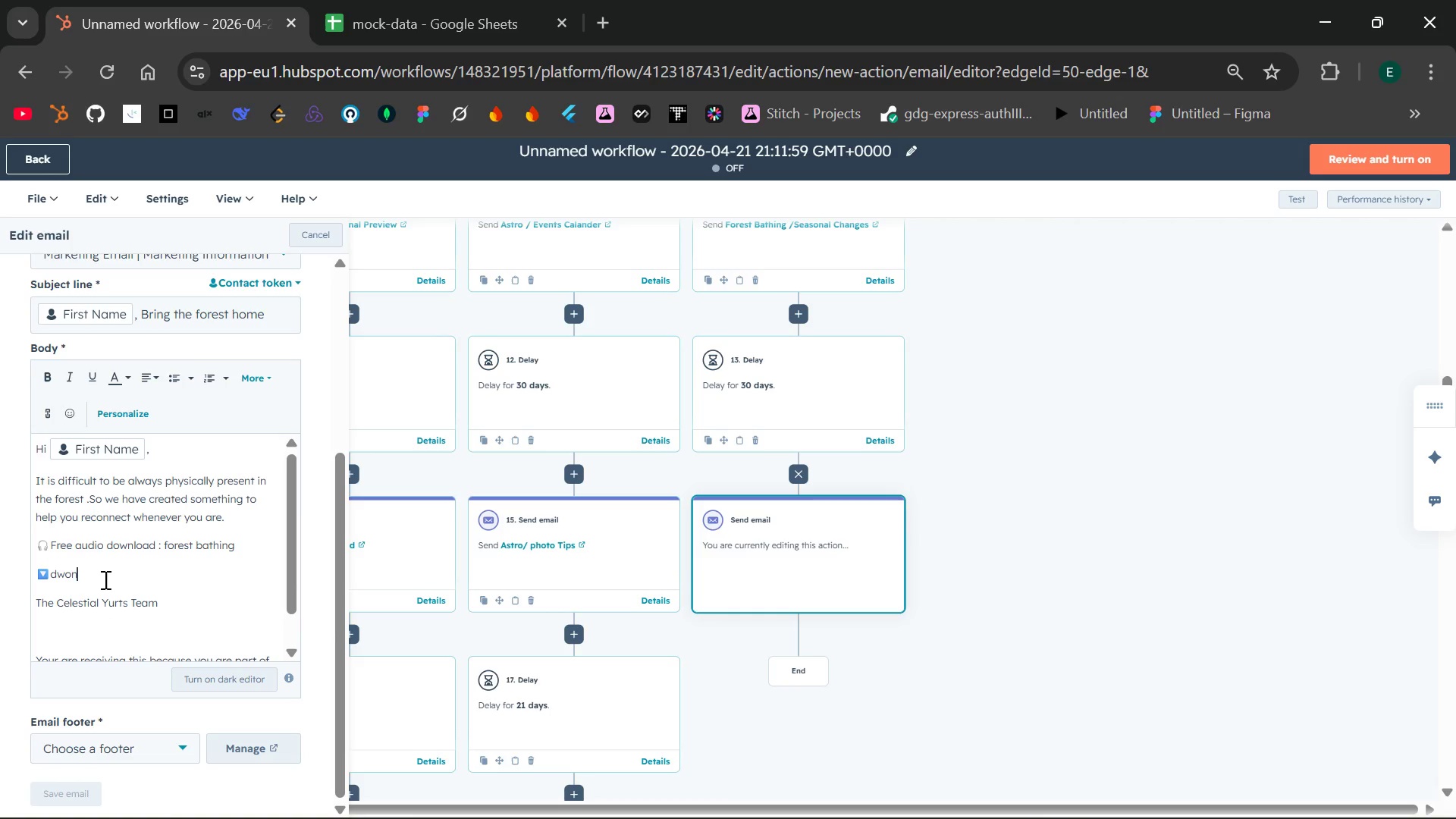 
key(Backspace)
 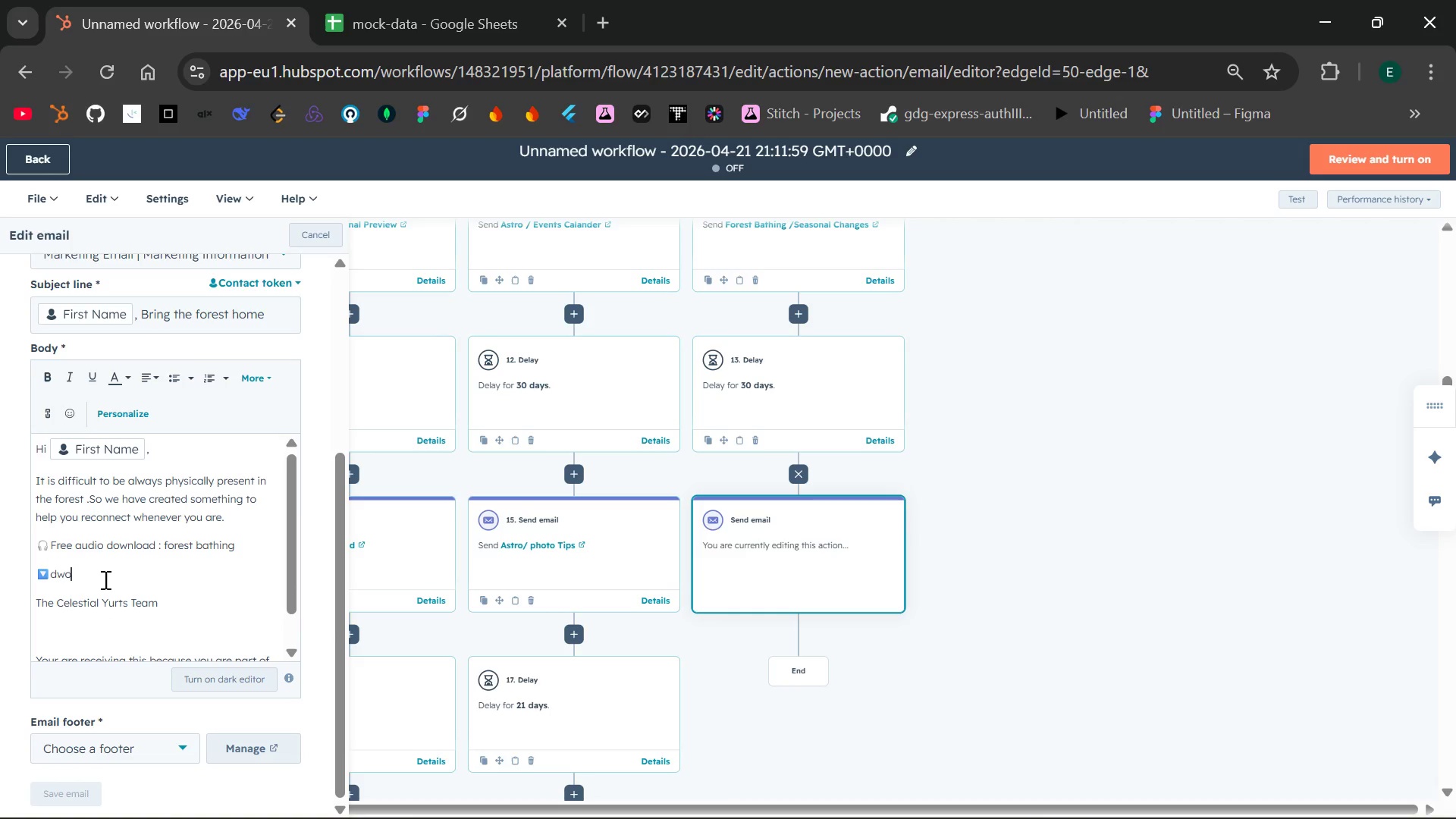 
key(Backspace)
 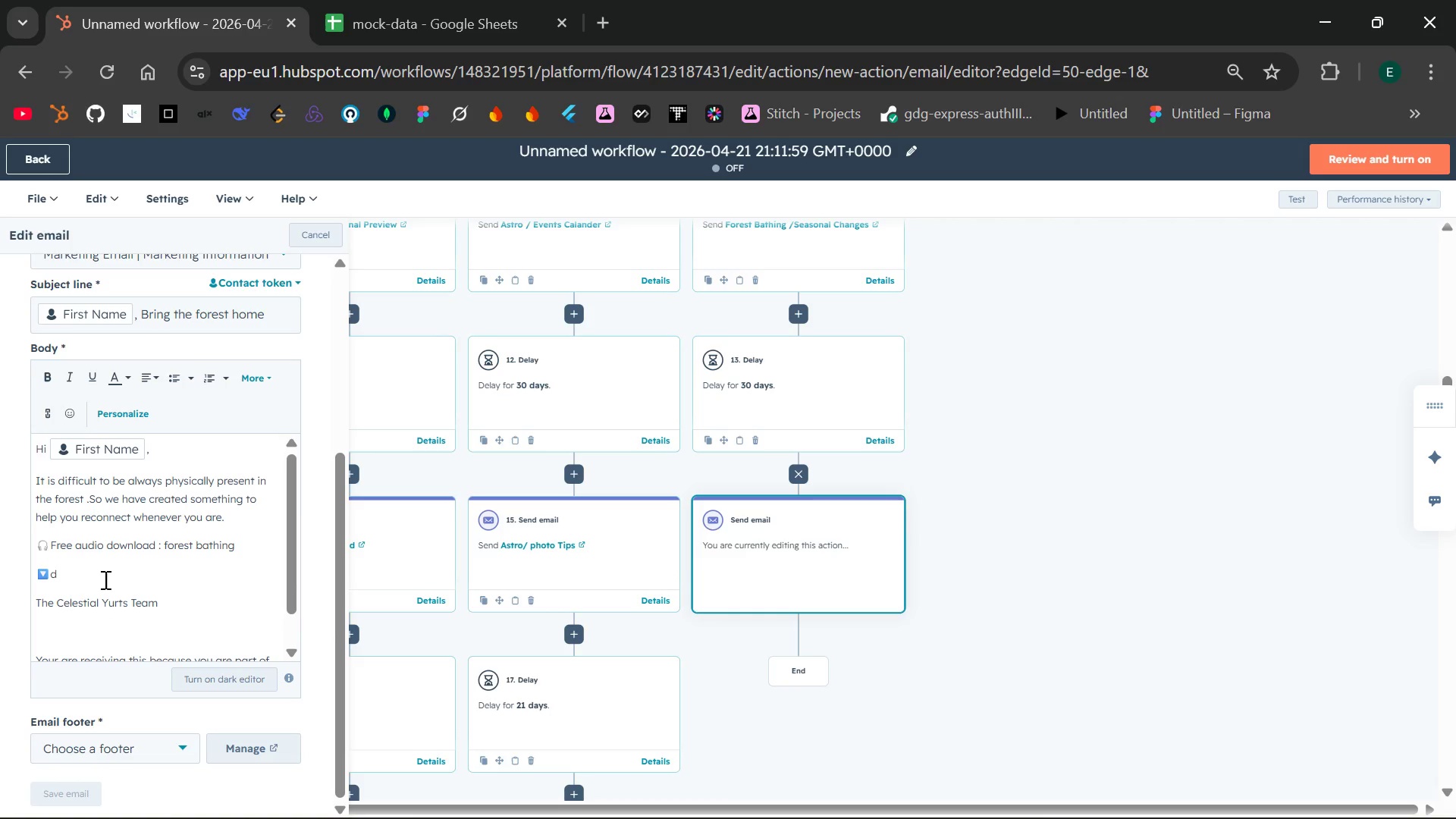 
key(Backspace)
 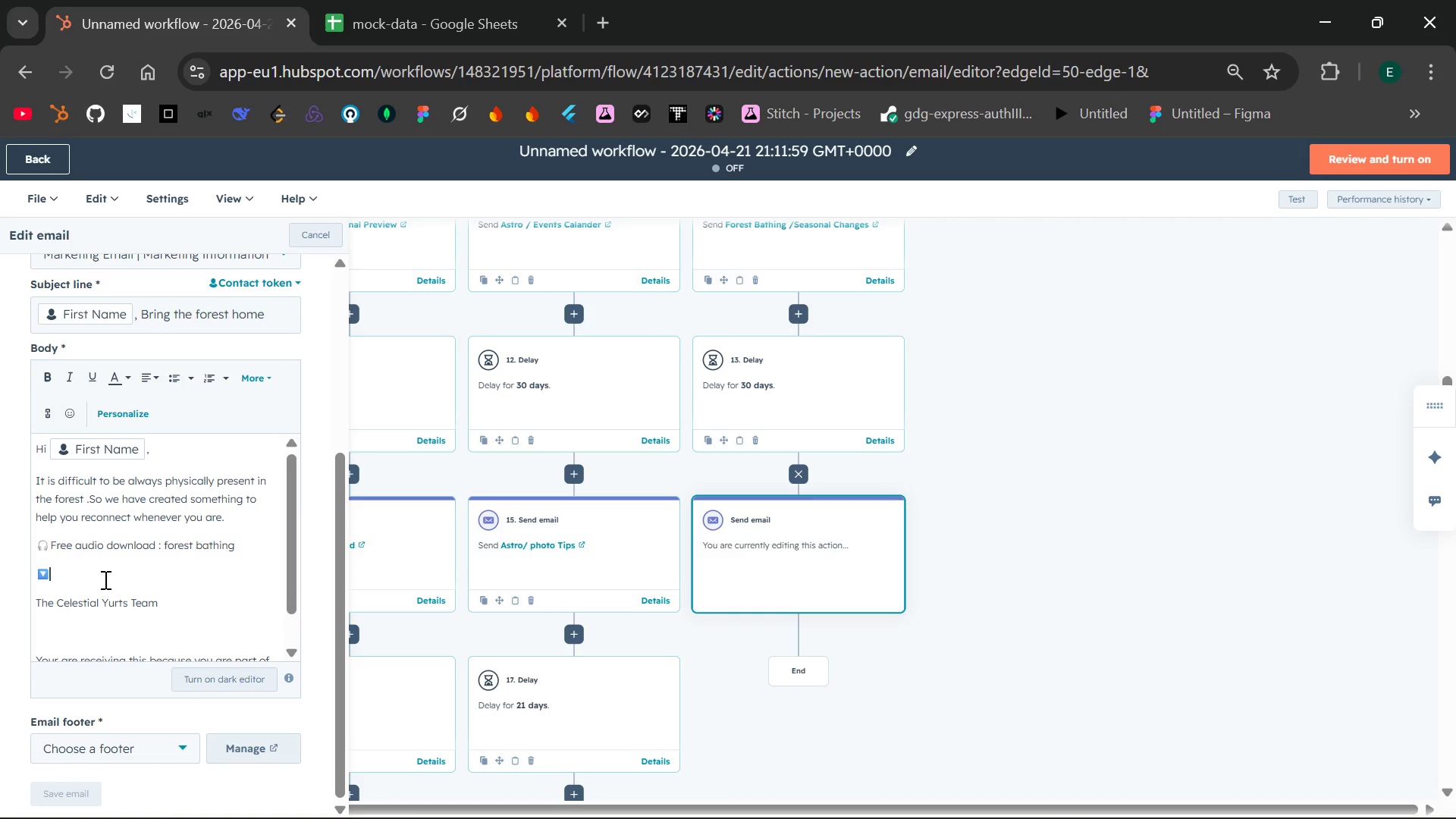 
wait(5.11)
 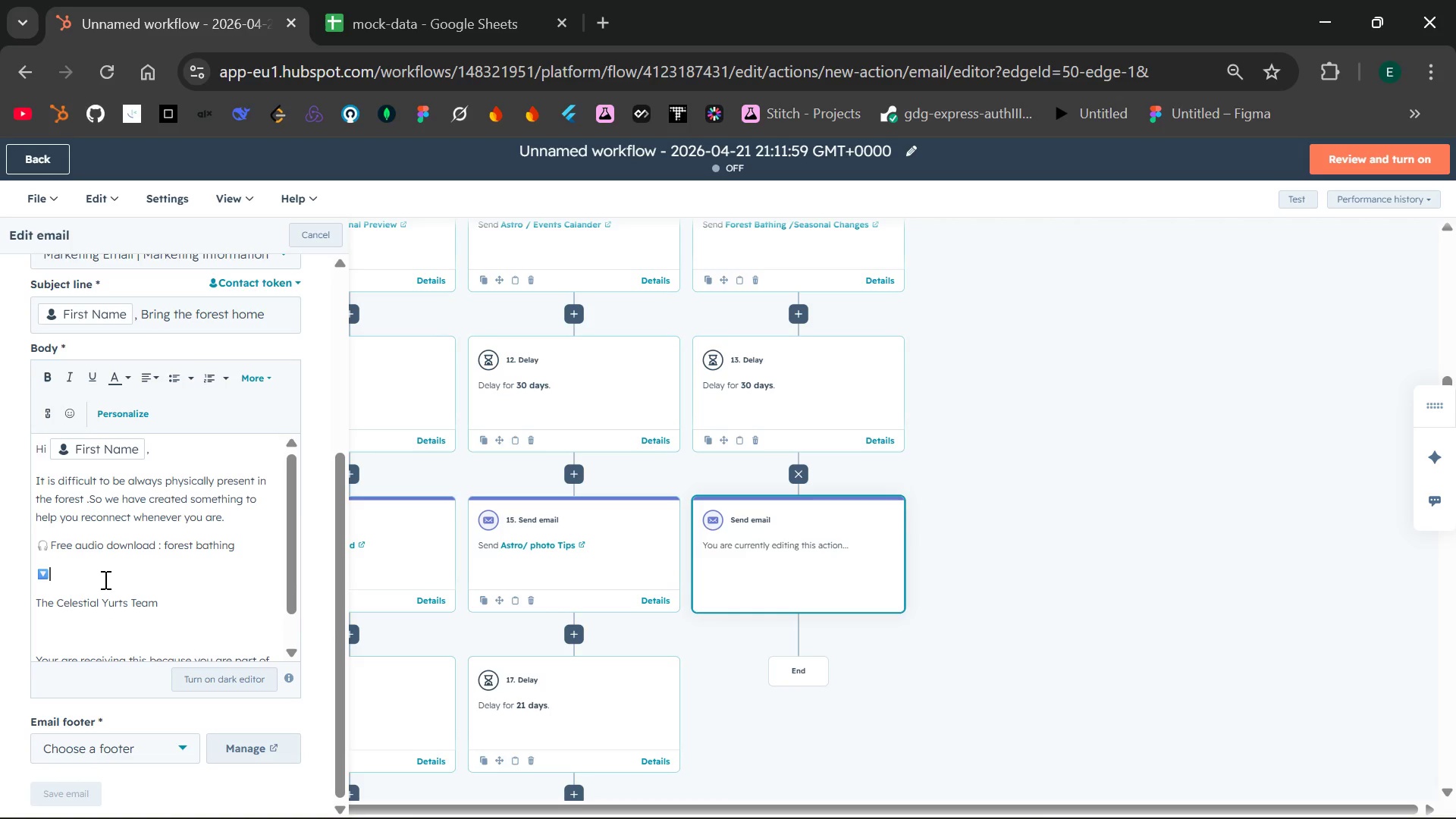 
type(Dw)
key(Backspace)
type(ownload your fee)
key(Backspace)
key(Backspace)
type(ree Meditation)
 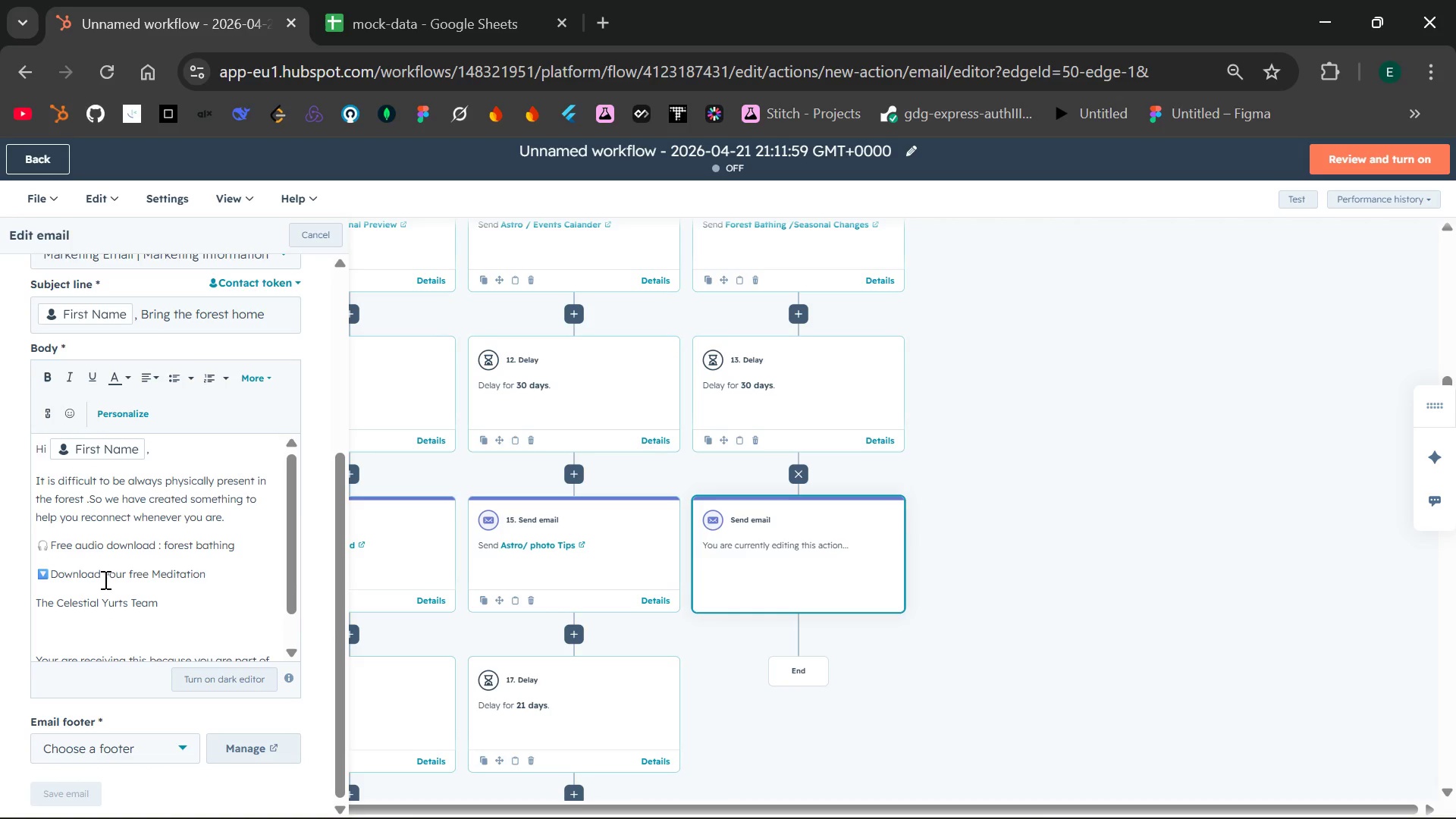 
key(Enter)
 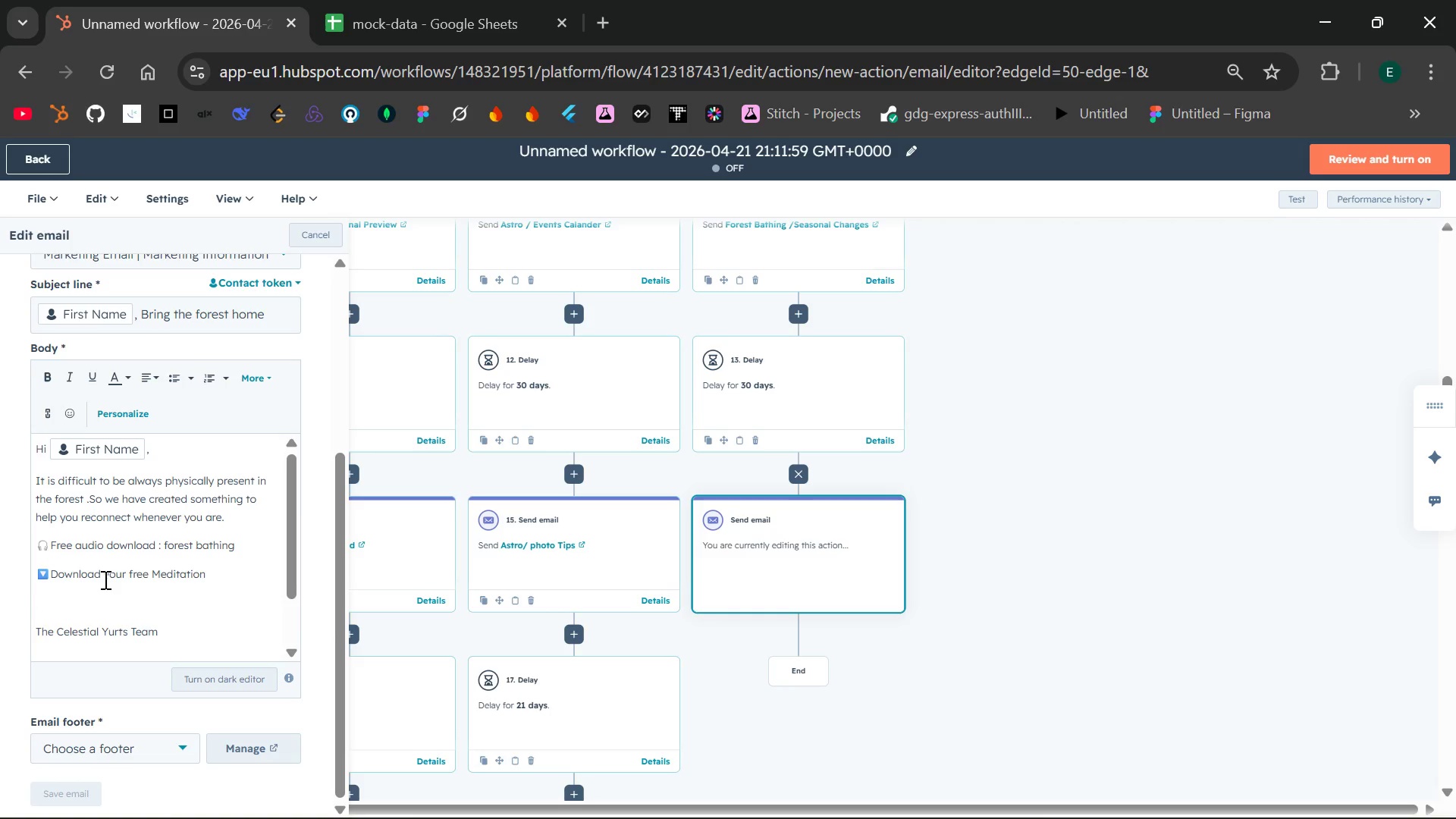 
key(Enter)
 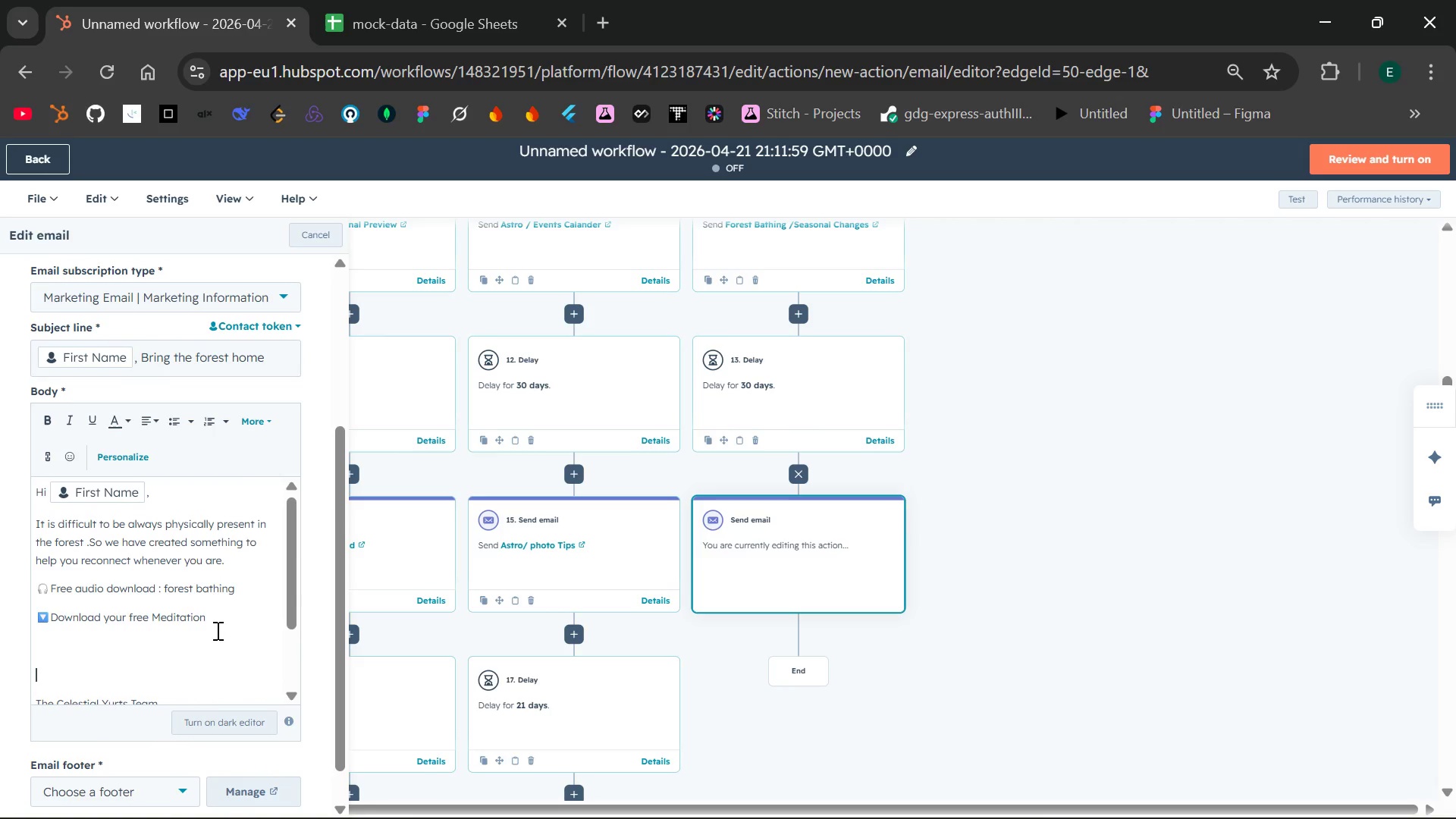 
wait(21.08)
 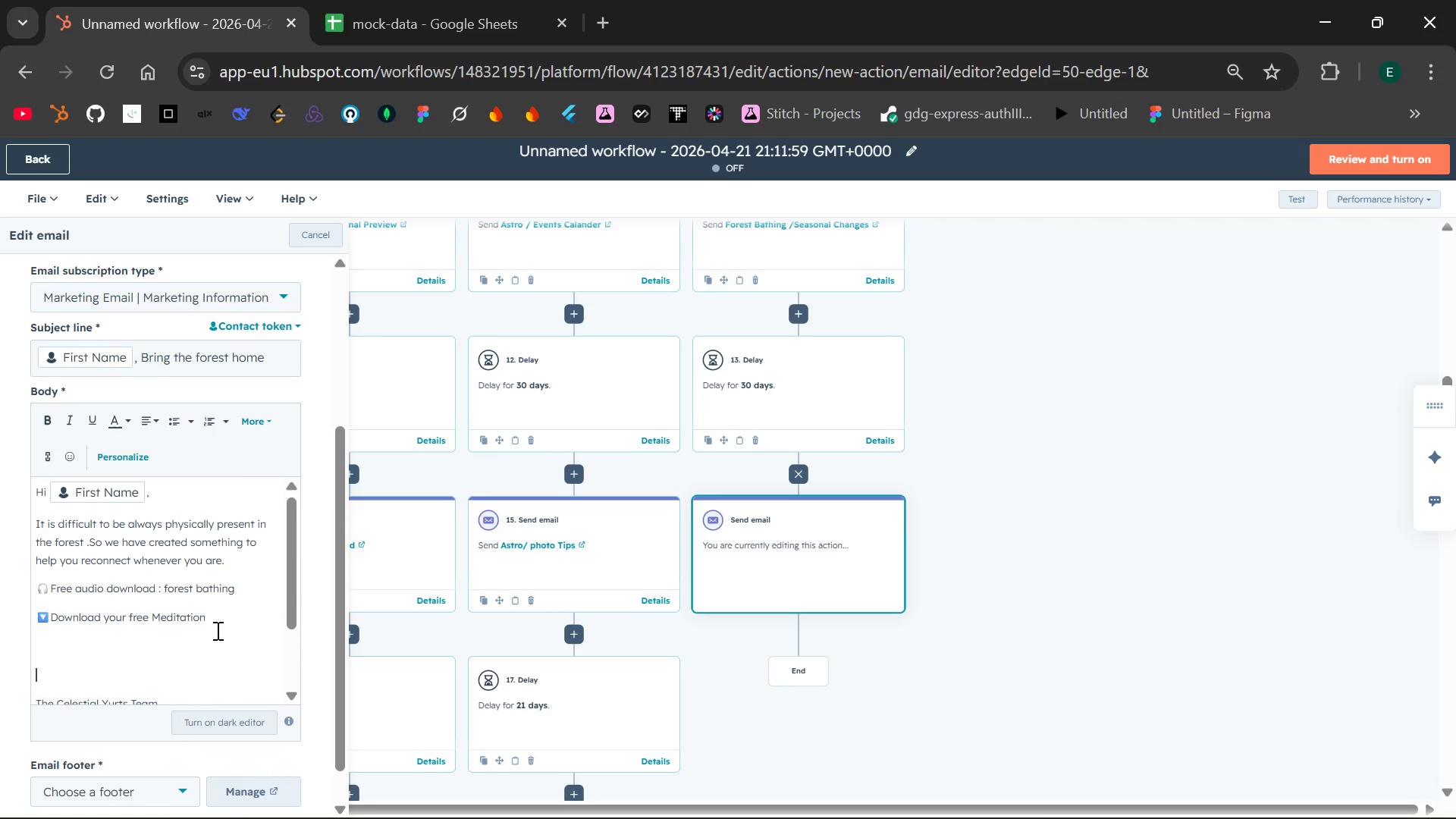 
left_click([176, 781])
 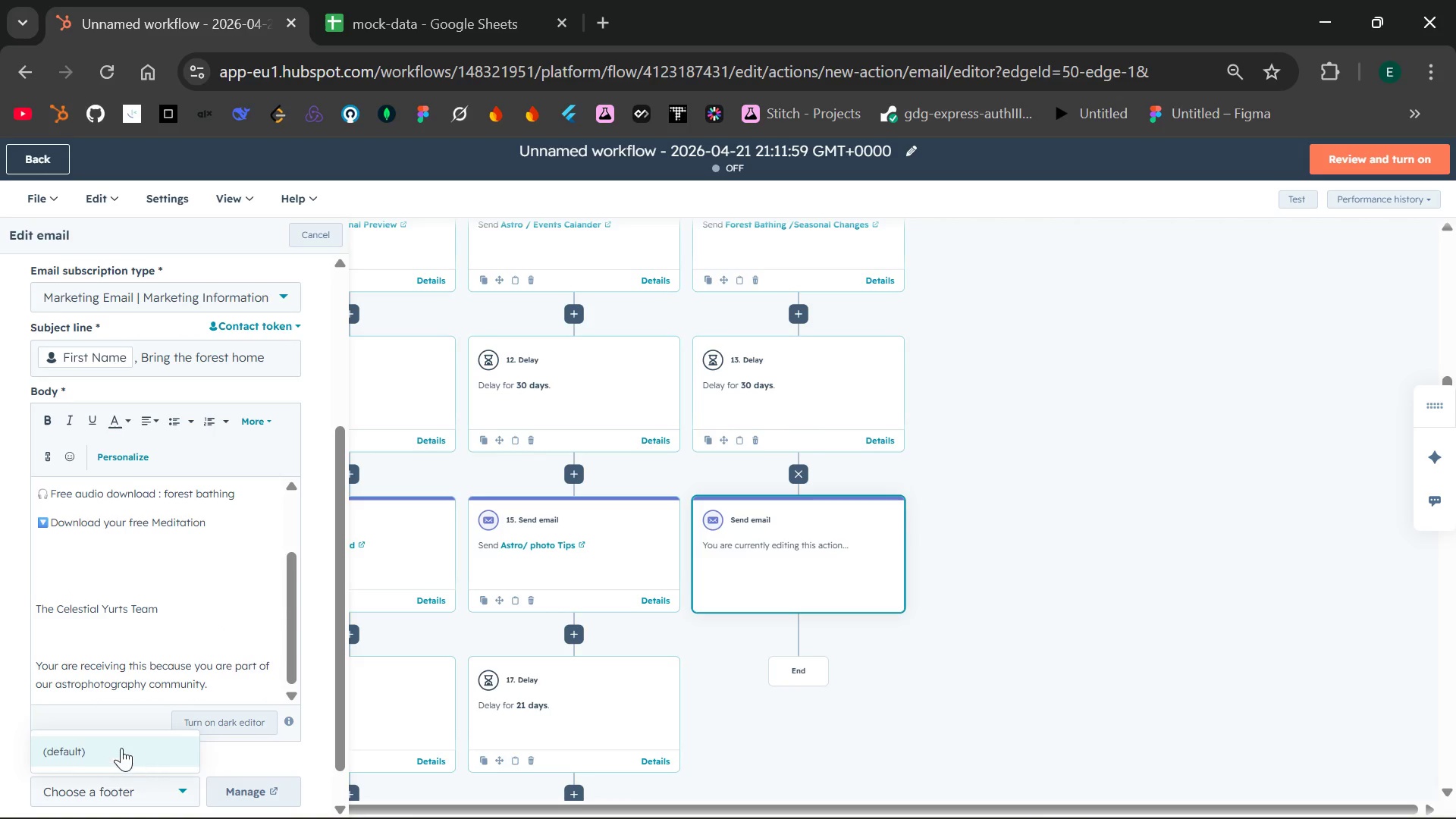 
left_click([118, 742])
 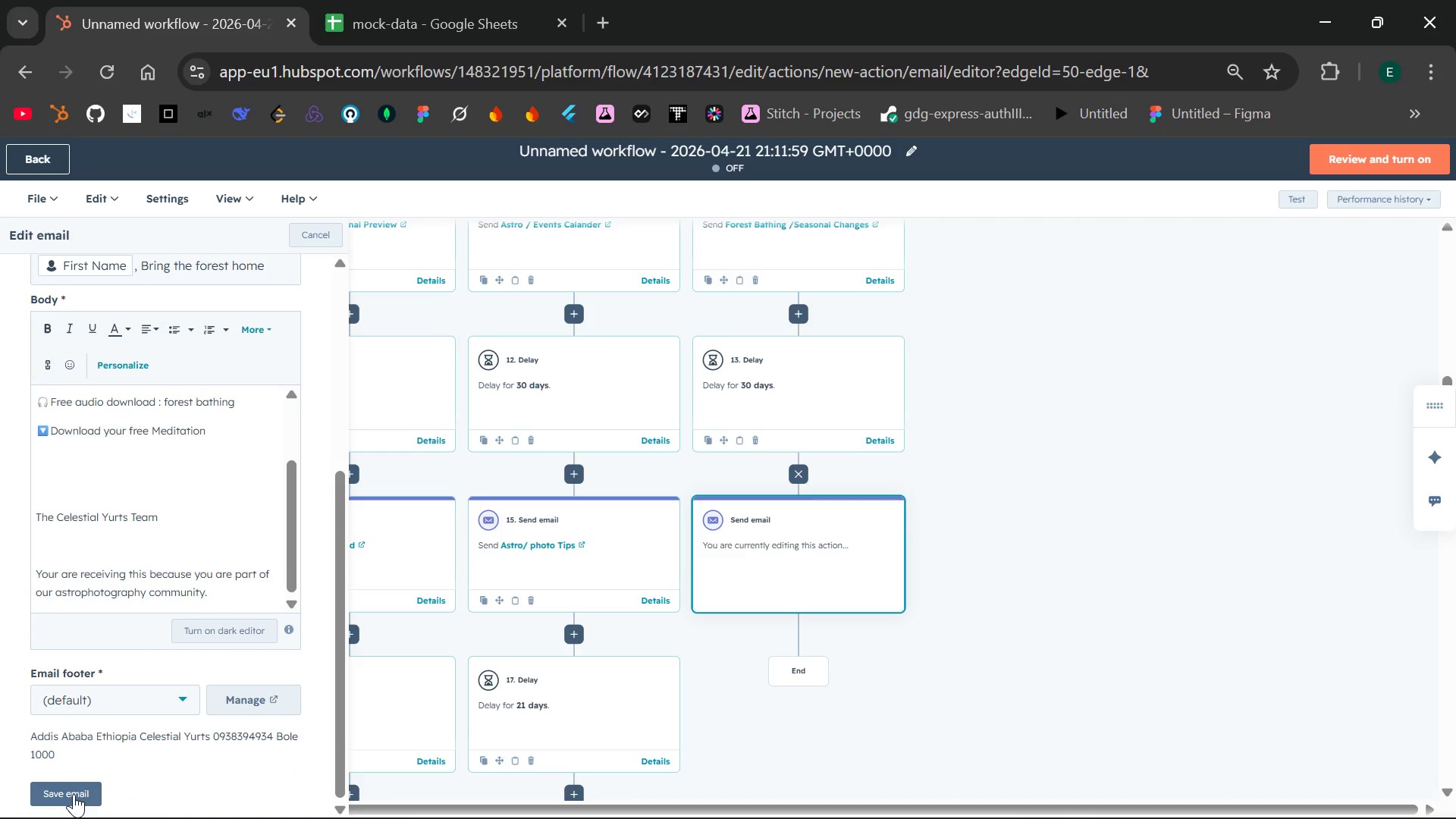 
mouse_move([213, 527])
 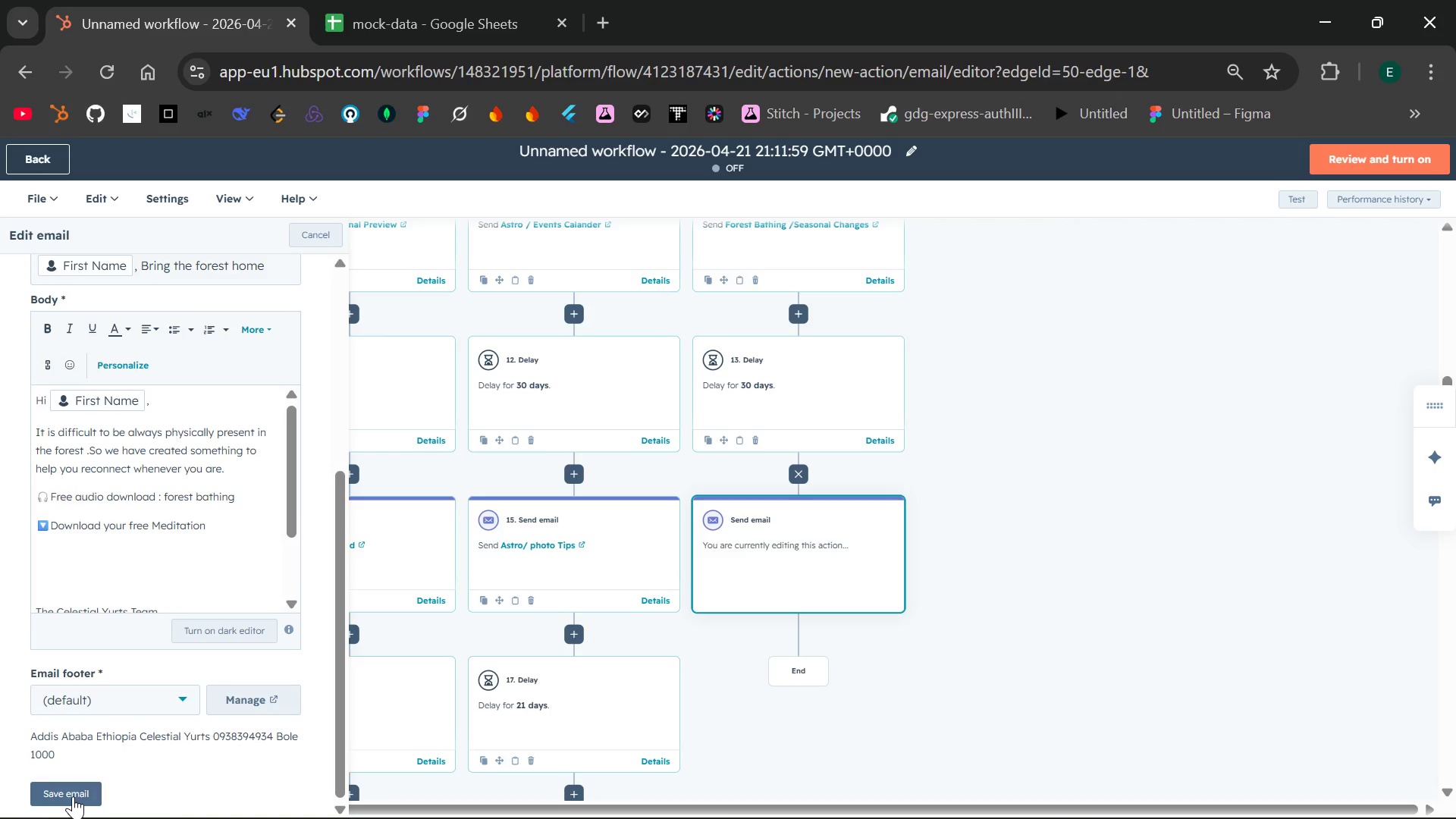 
left_click([73, 796])
 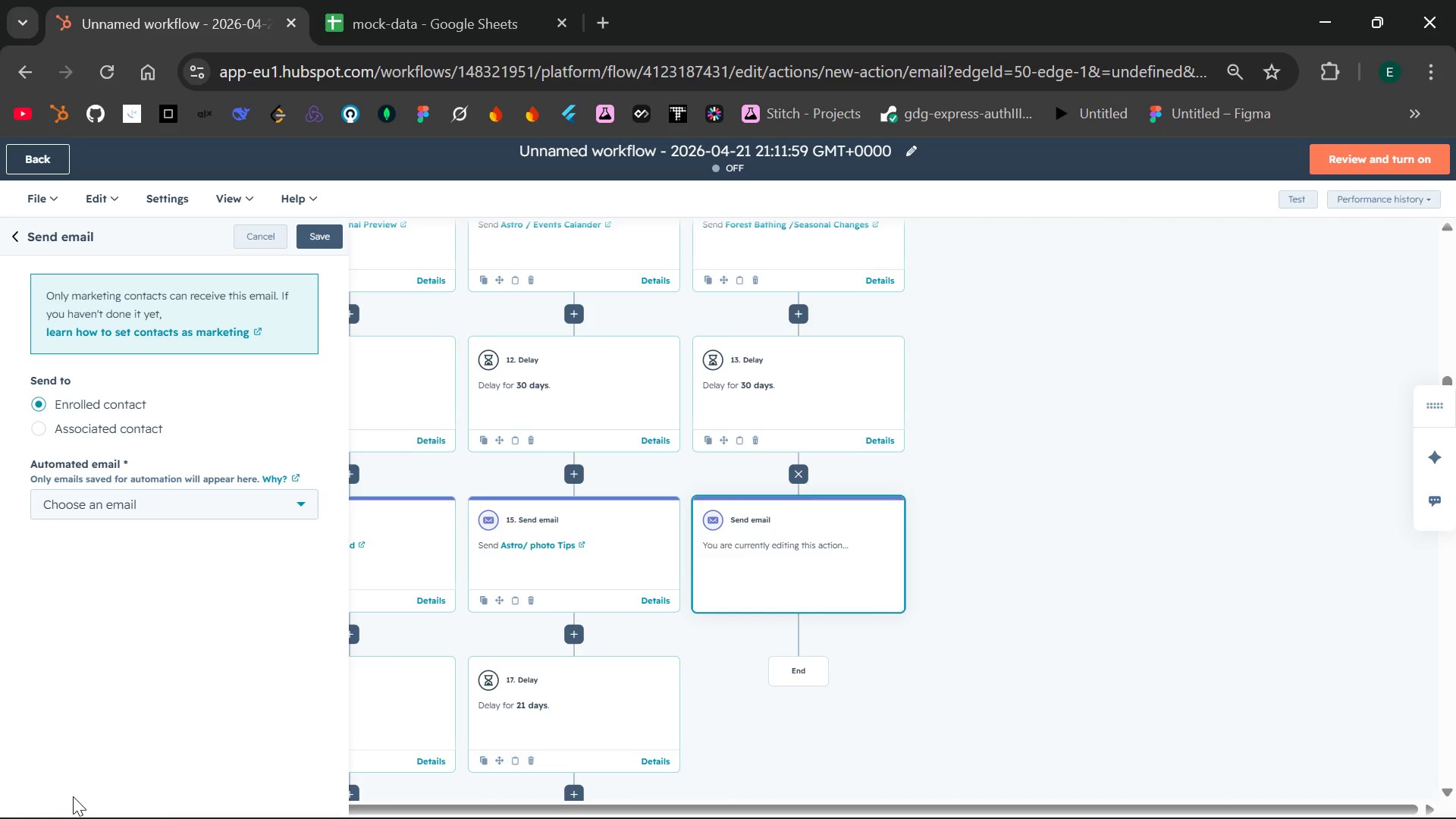 
wait(33.11)
 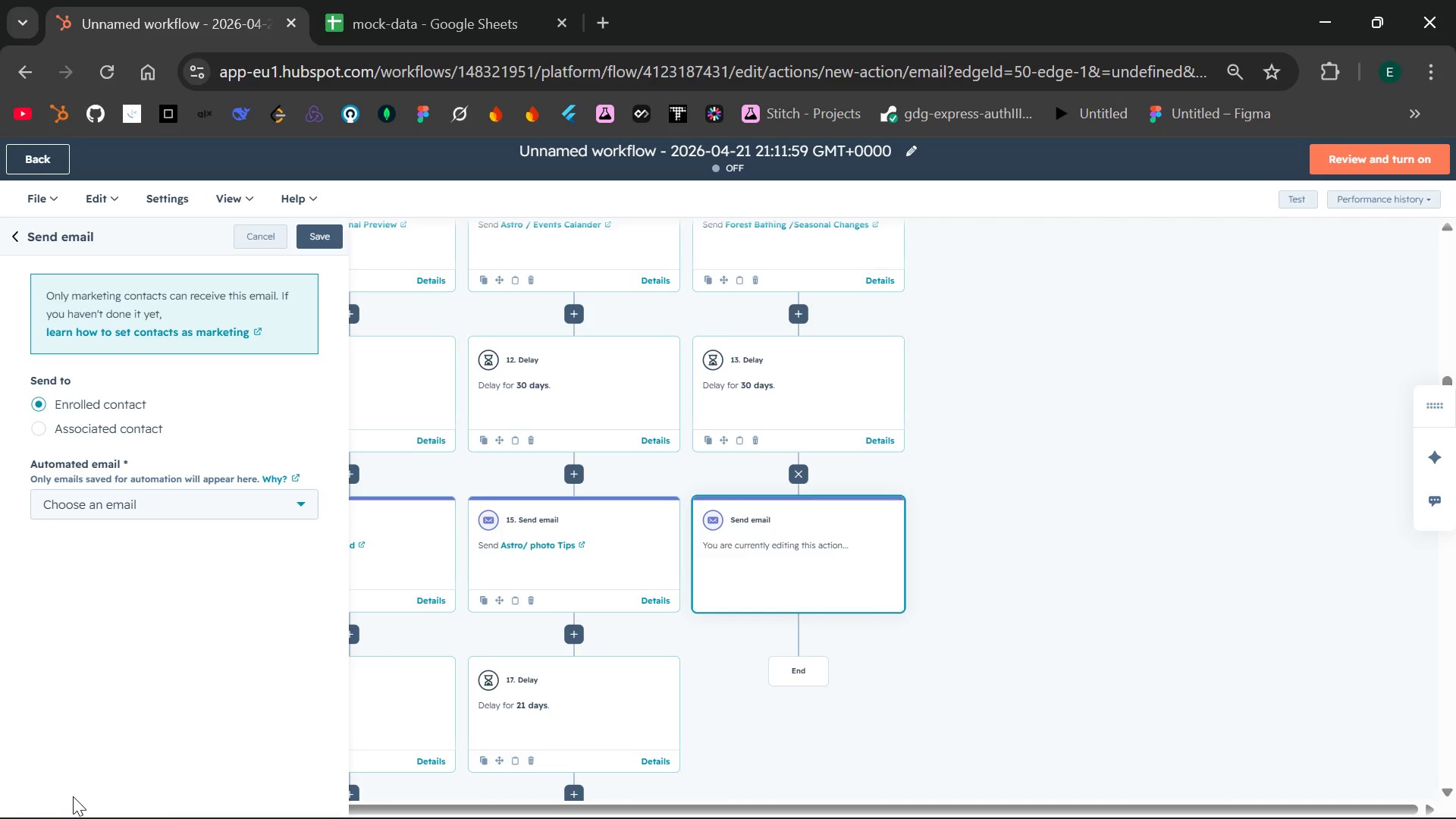 
mouse_move([1332, 769])
 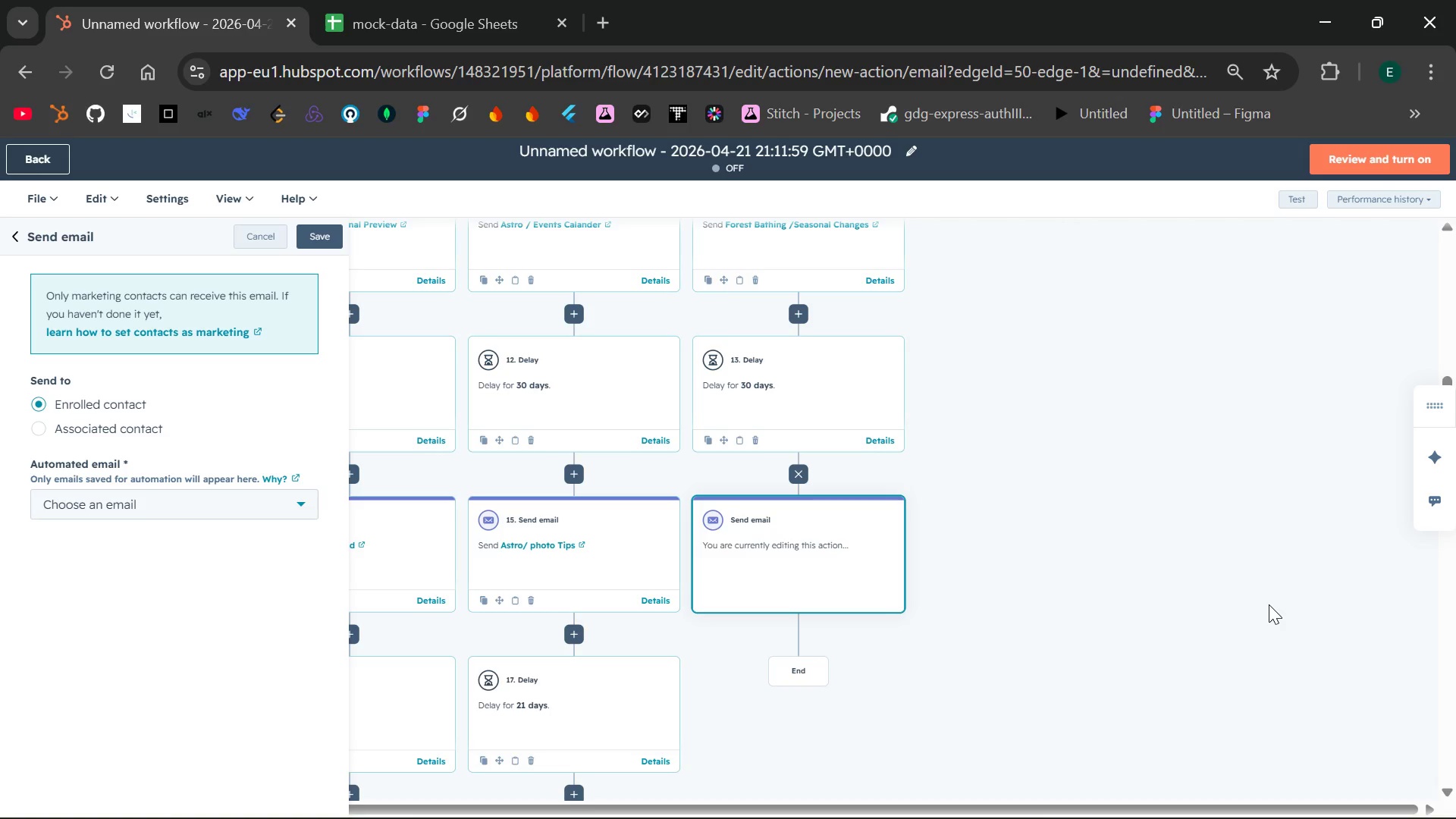 
wait(24.36)
 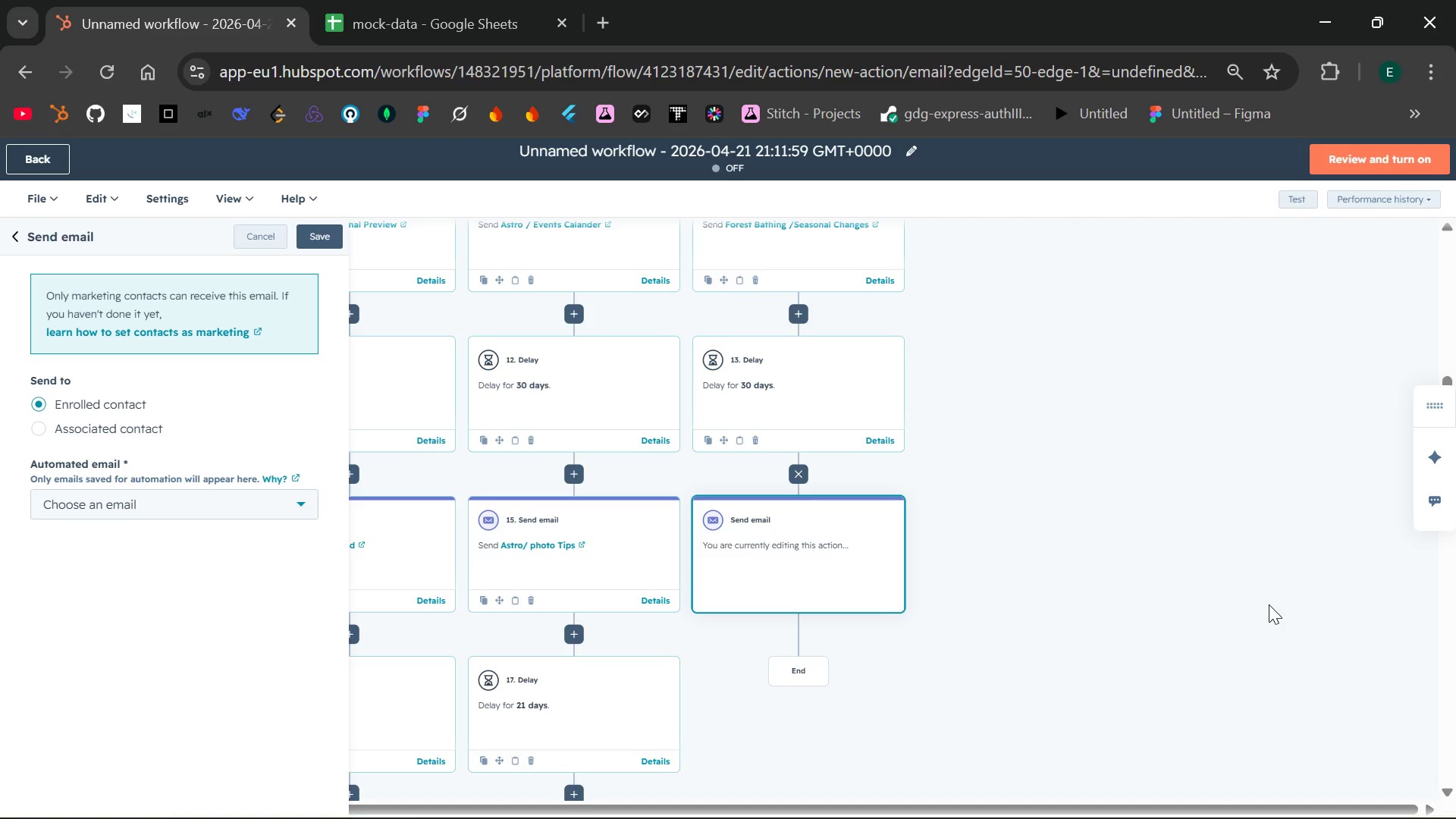 
left_click([320, 236])
 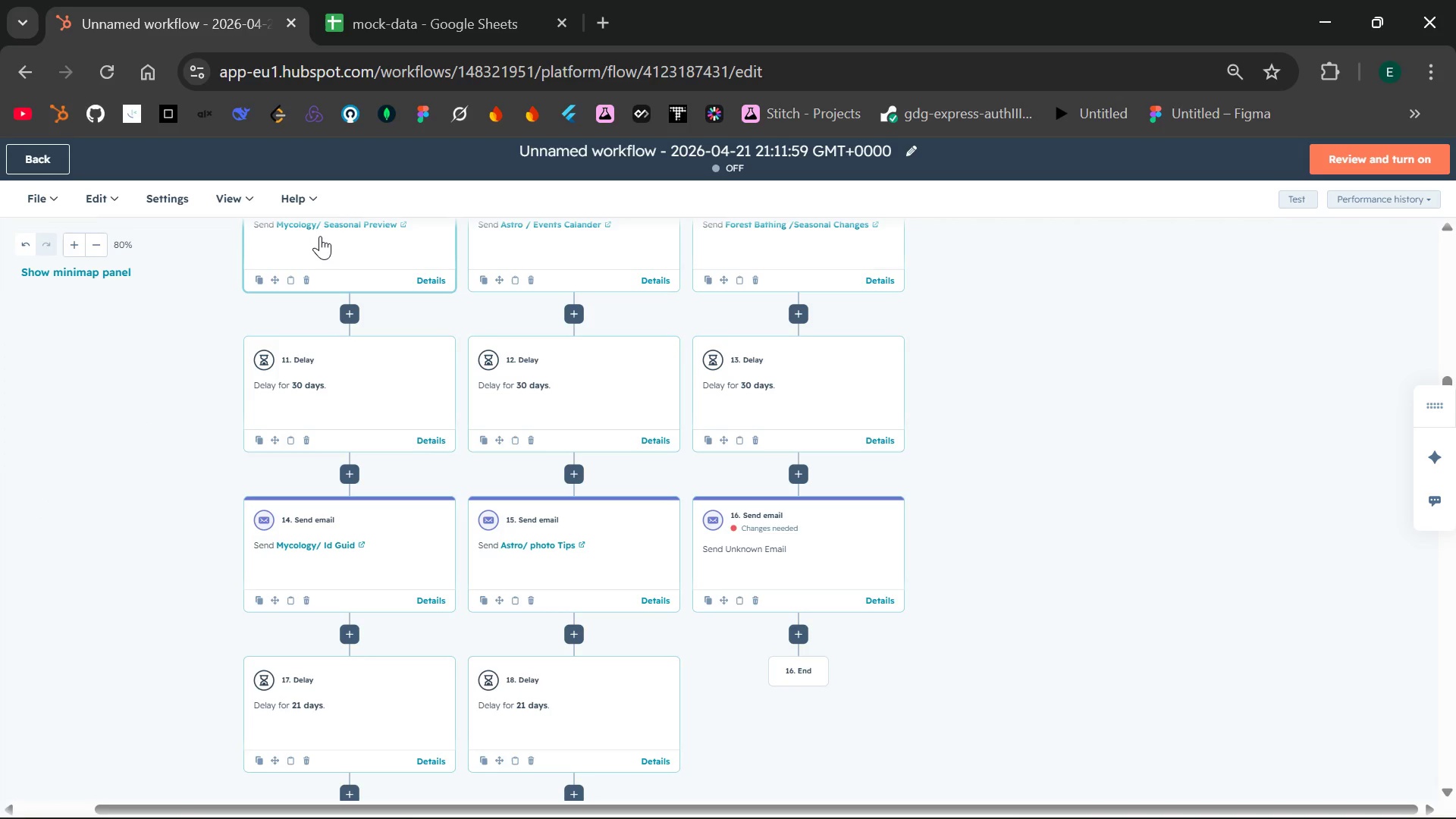 
wait(17.31)
 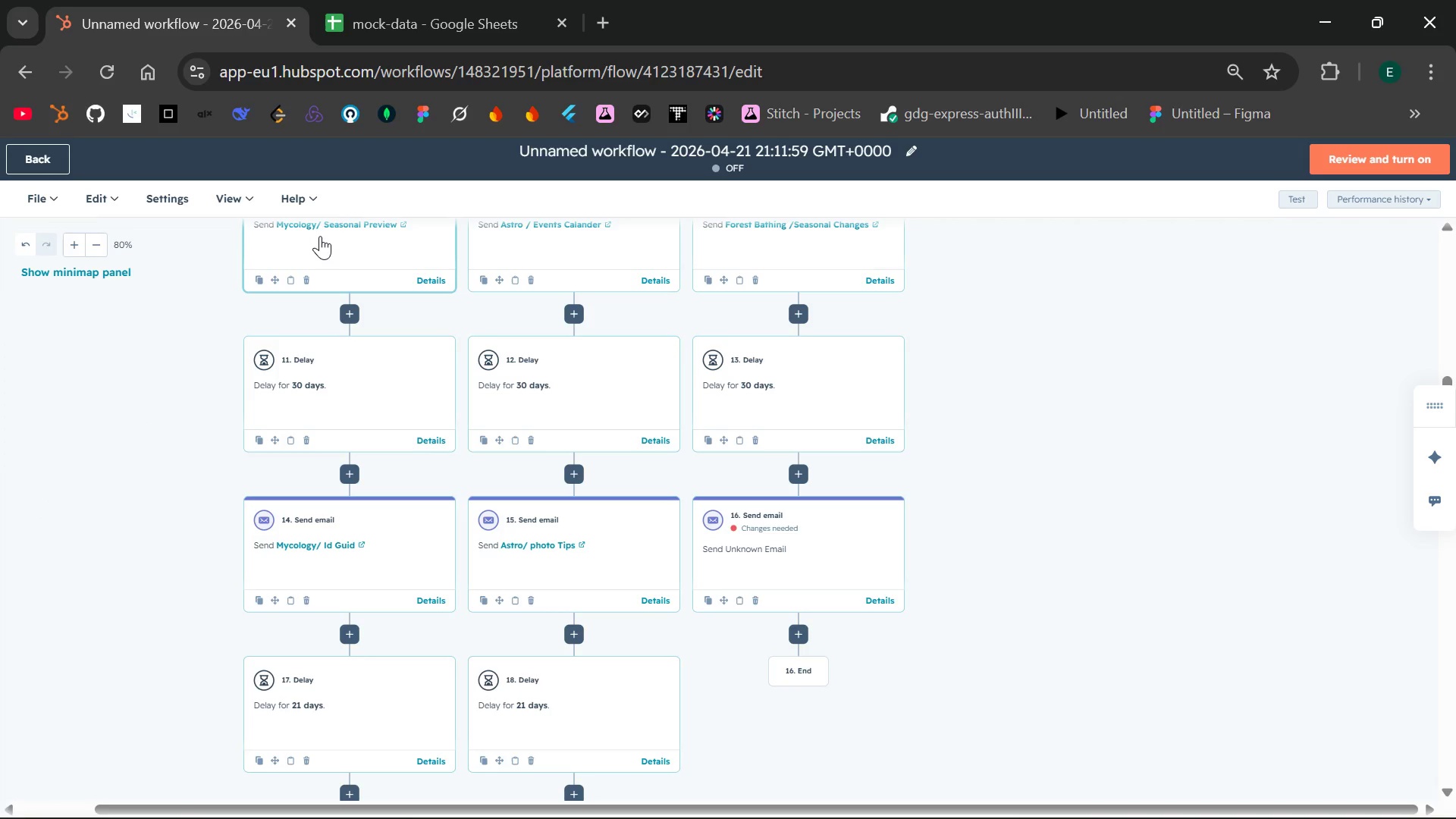 
left_click([764, 524])
 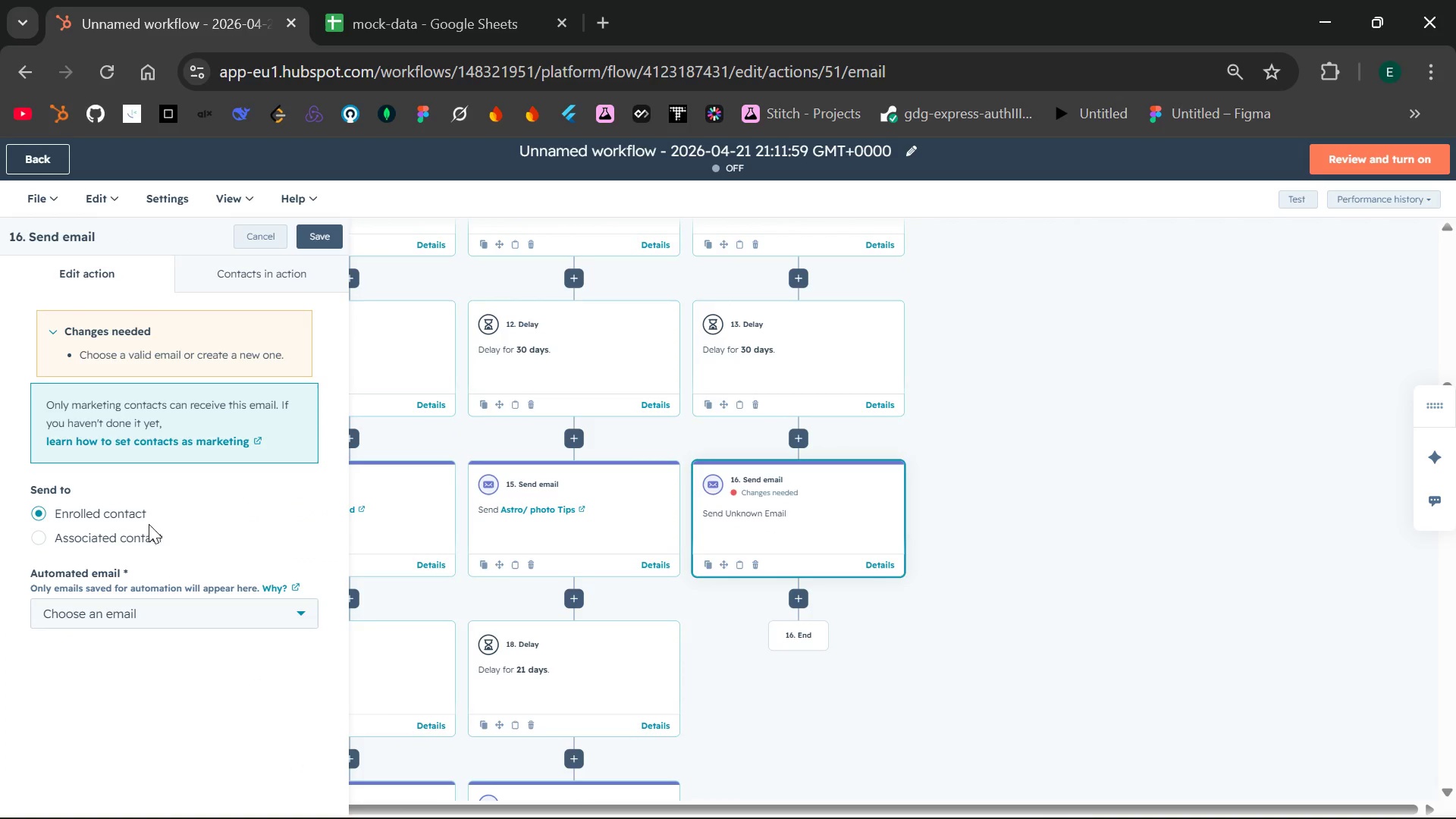 
left_click([228, 606])
 